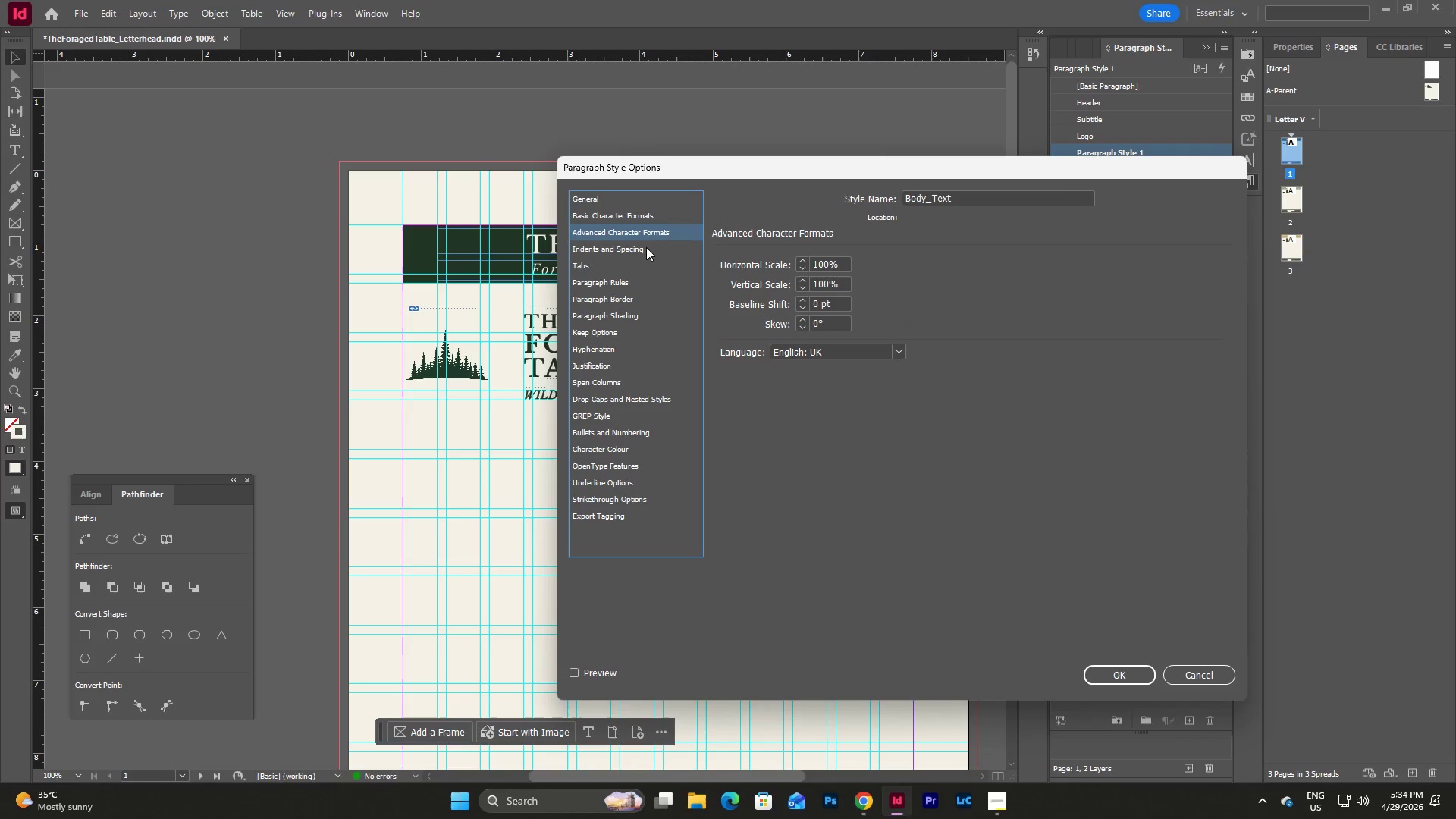 
left_click([644, 247])
 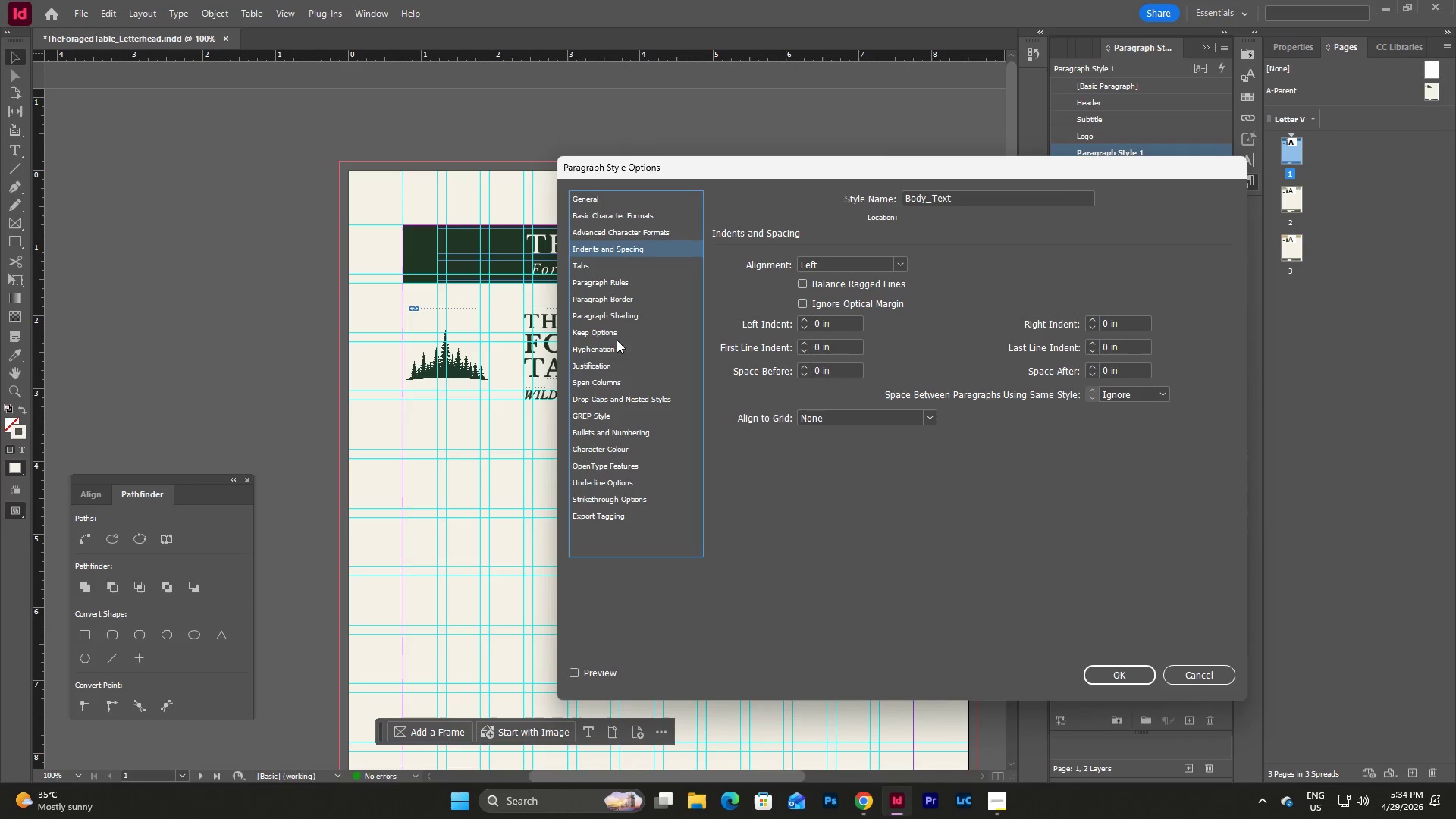 
left_click([608, 351])
 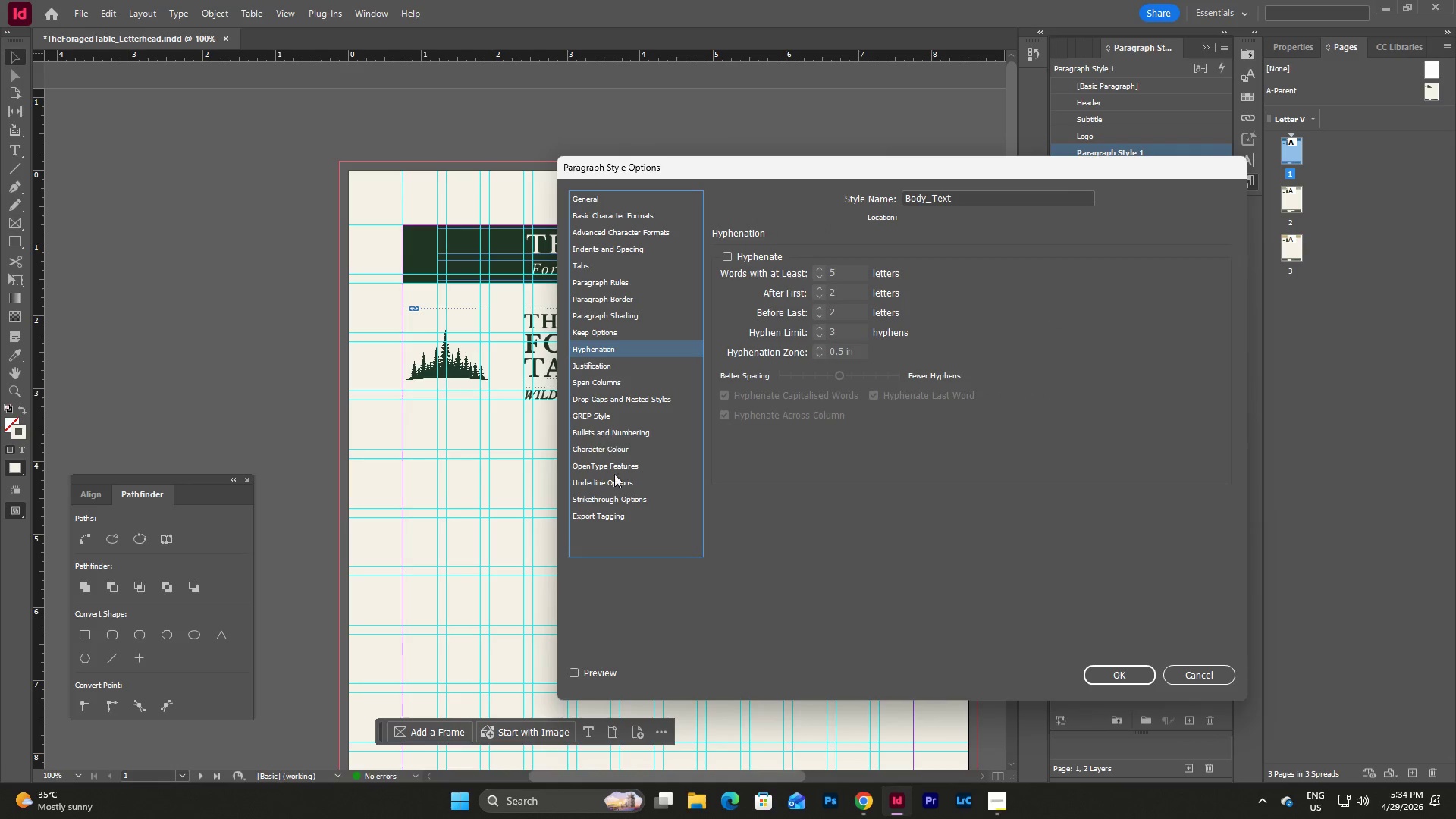 
left_click([613, 459])
 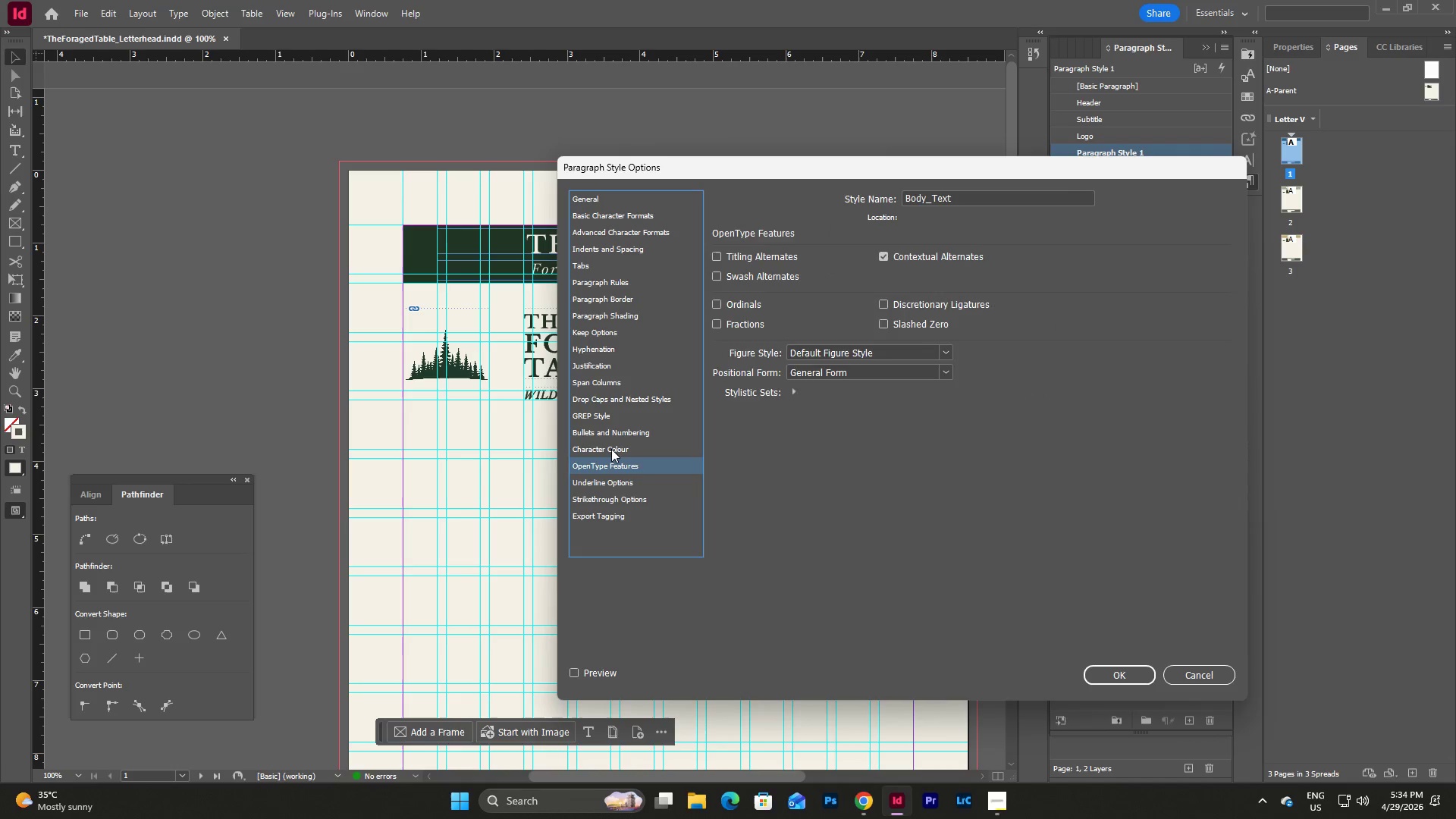 
left_click([610, 449])
 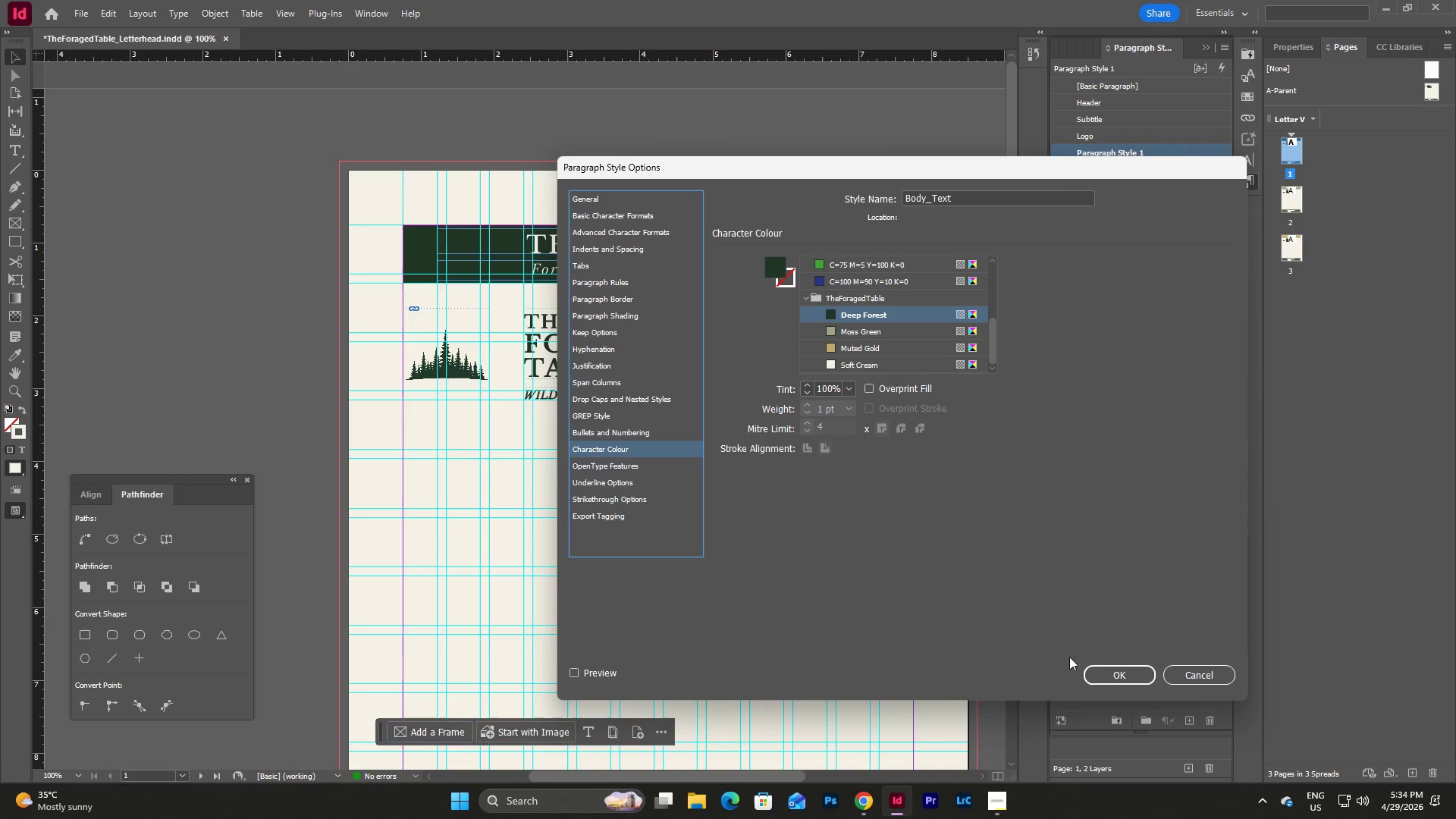 
left_click([1102, 670])
 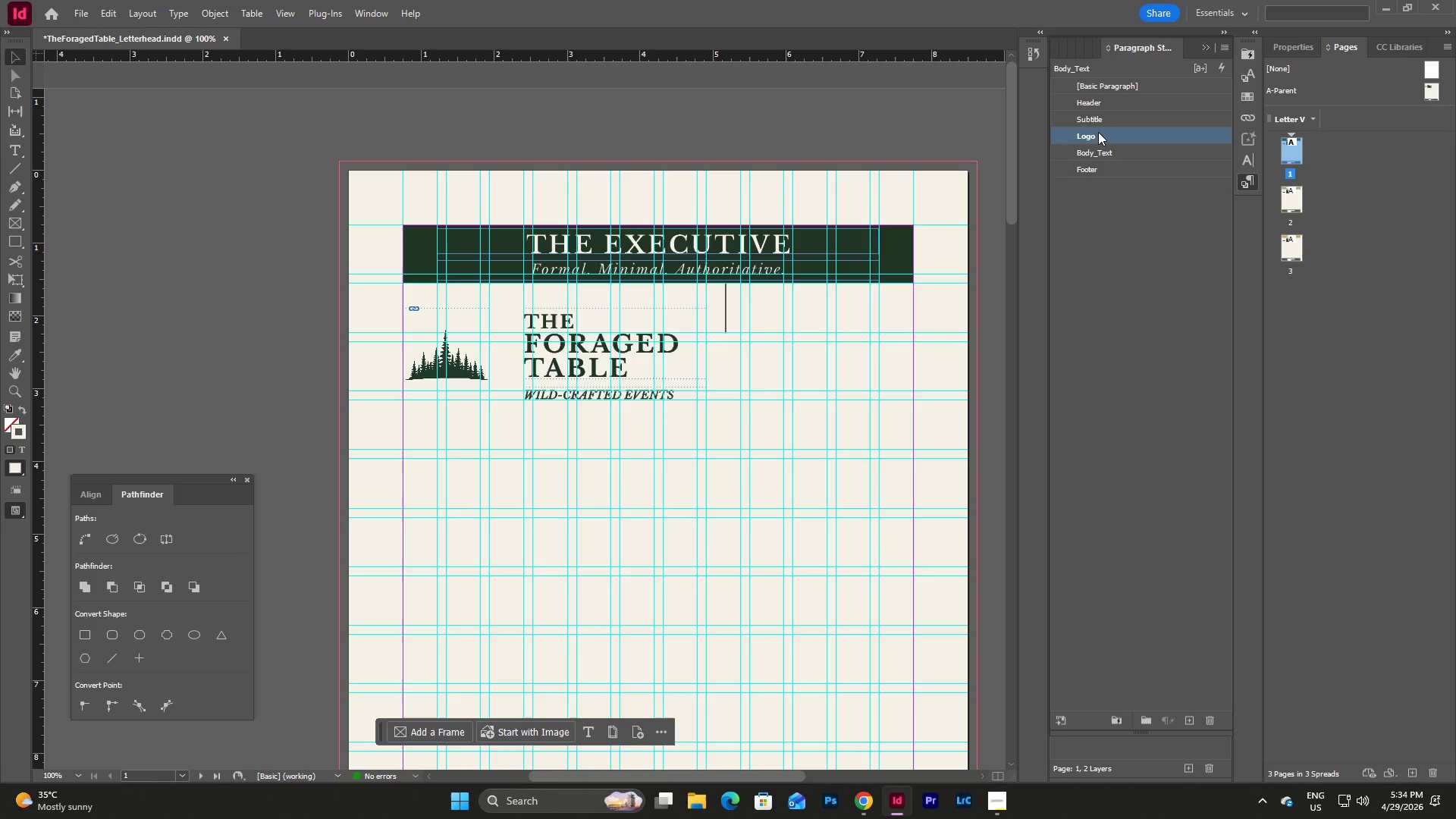 
double_click([1098, 132])
 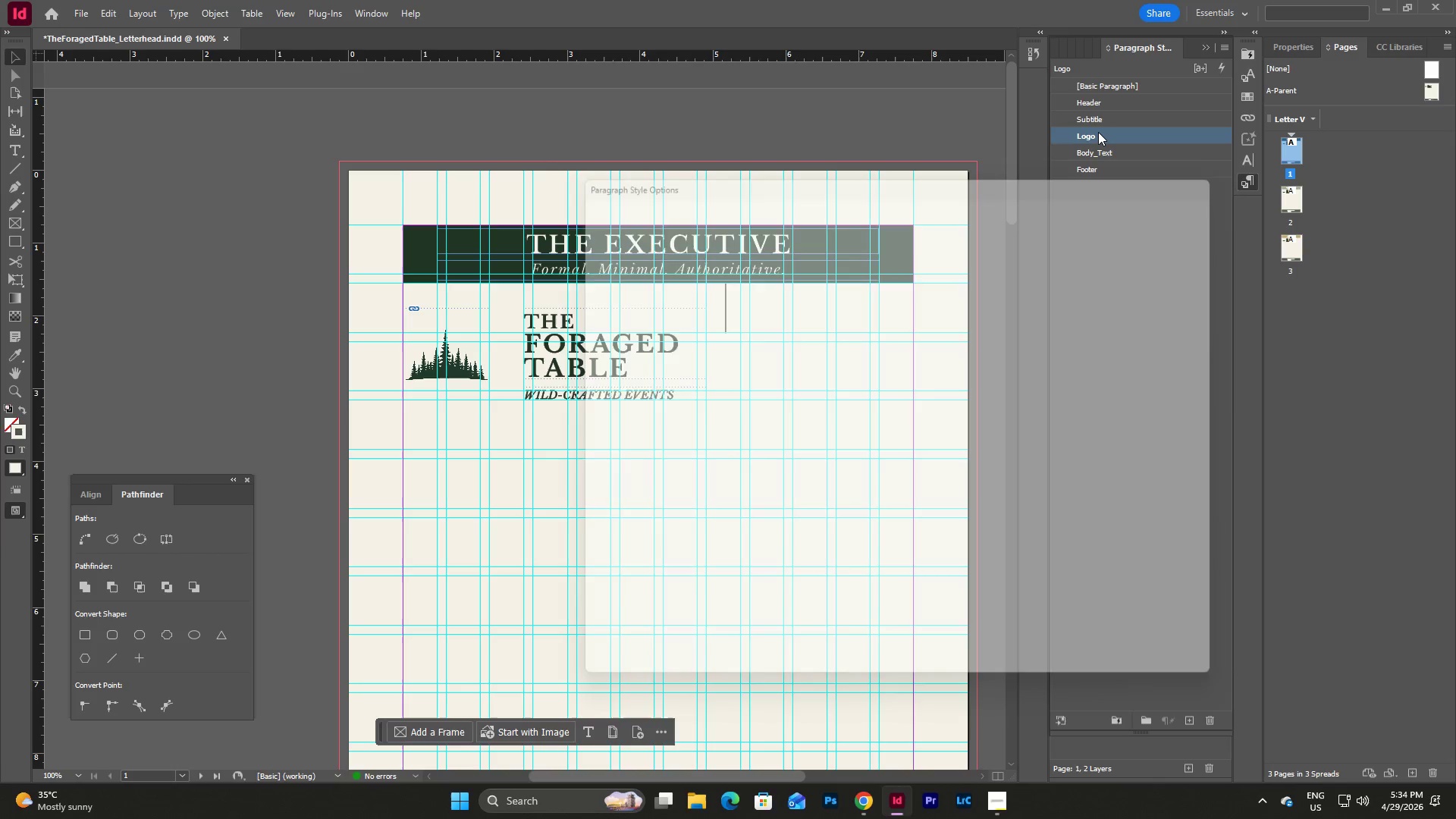 
triple_click([1098, 132])
 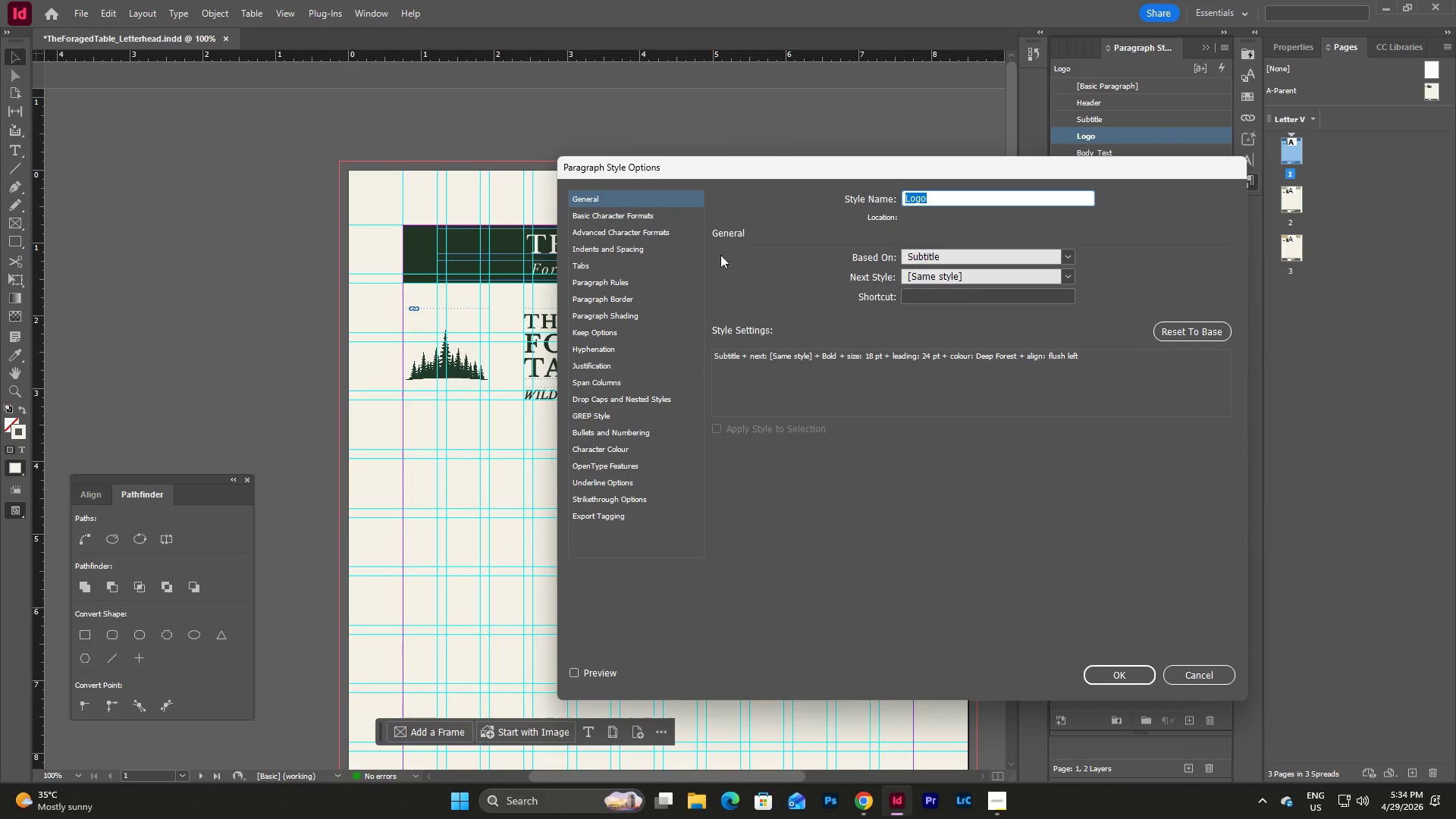 
left_click([629, 215])
 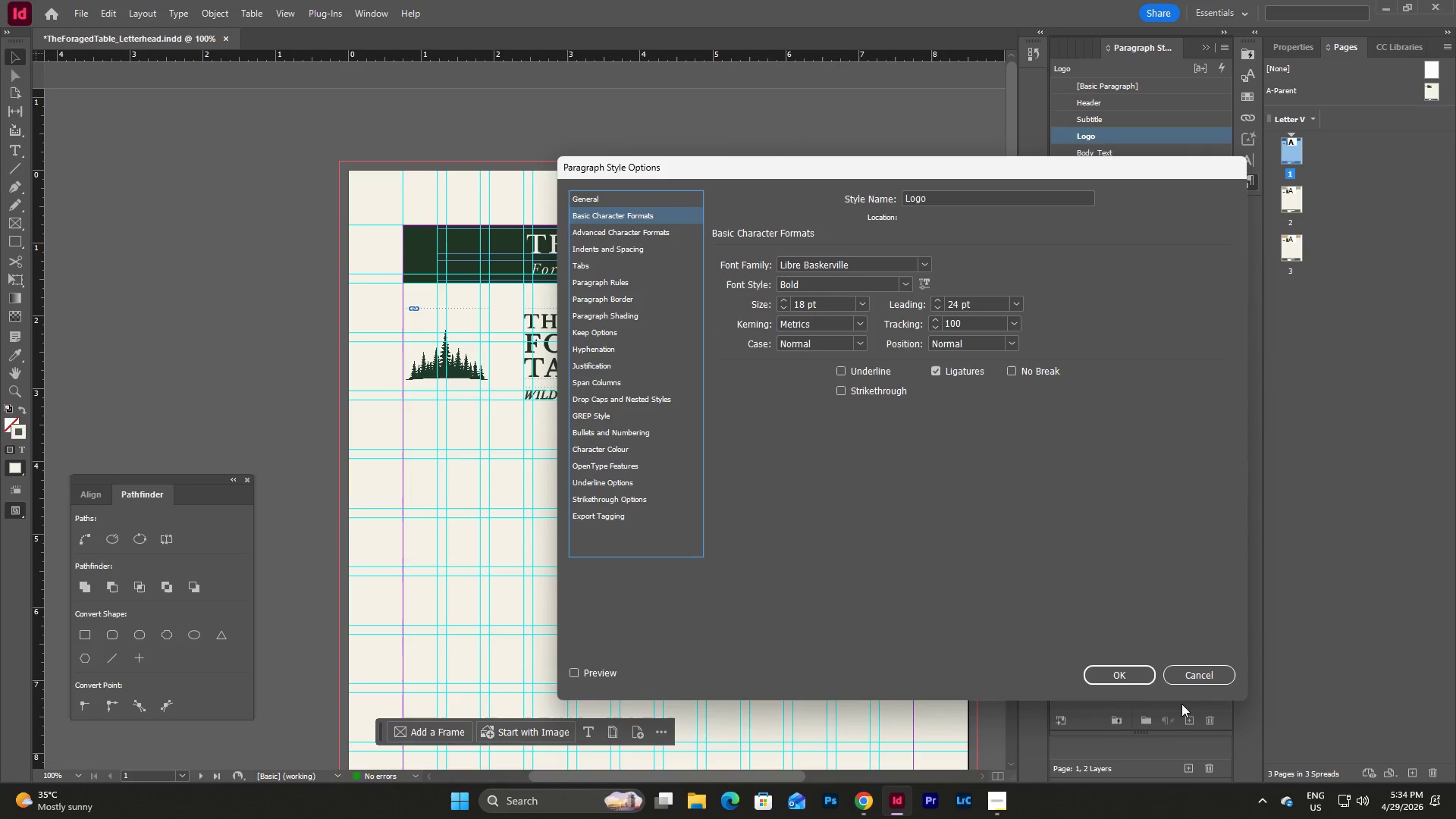 
left_click([1197, 670])
 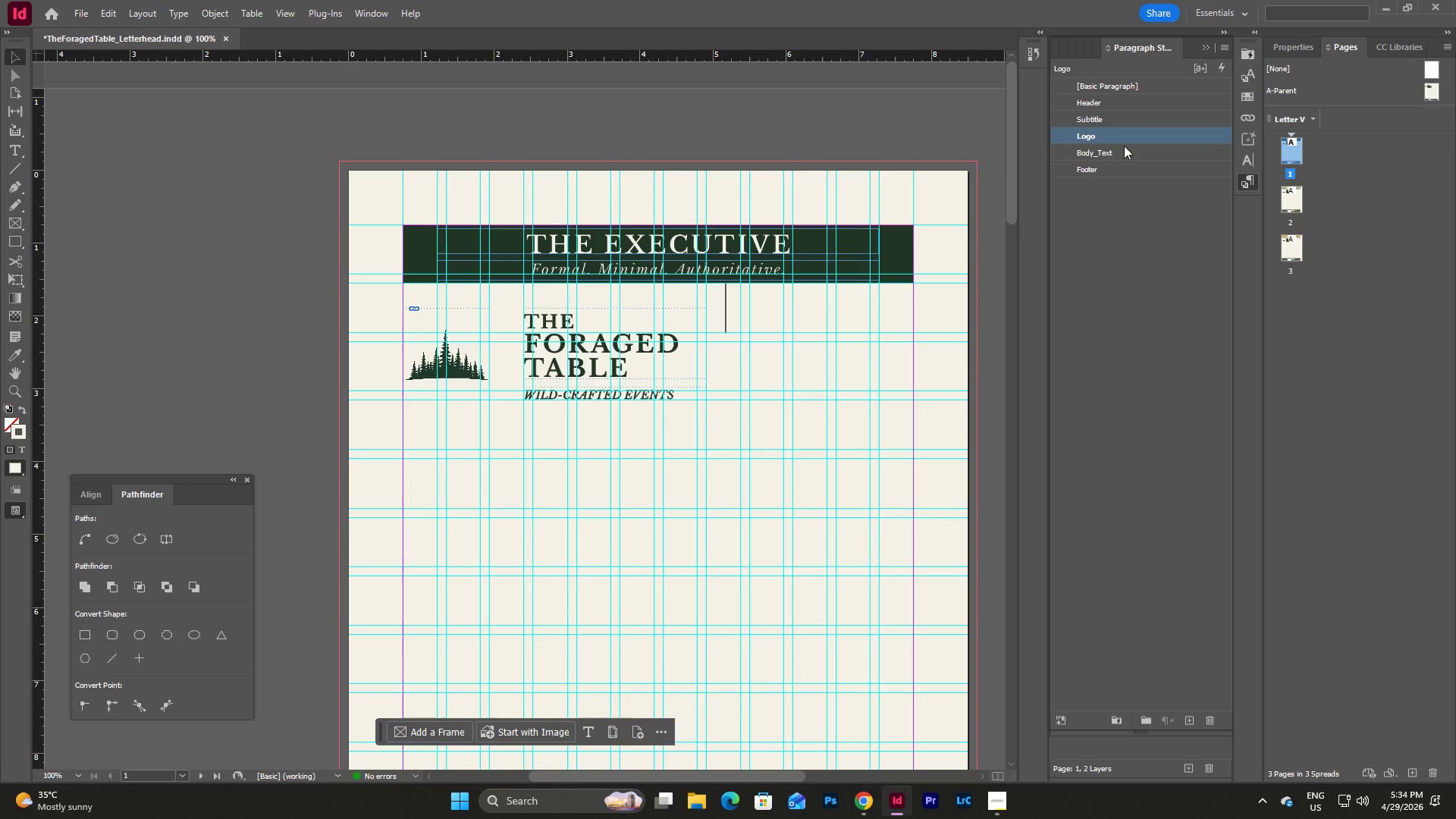 
double_click([1124, 146])
 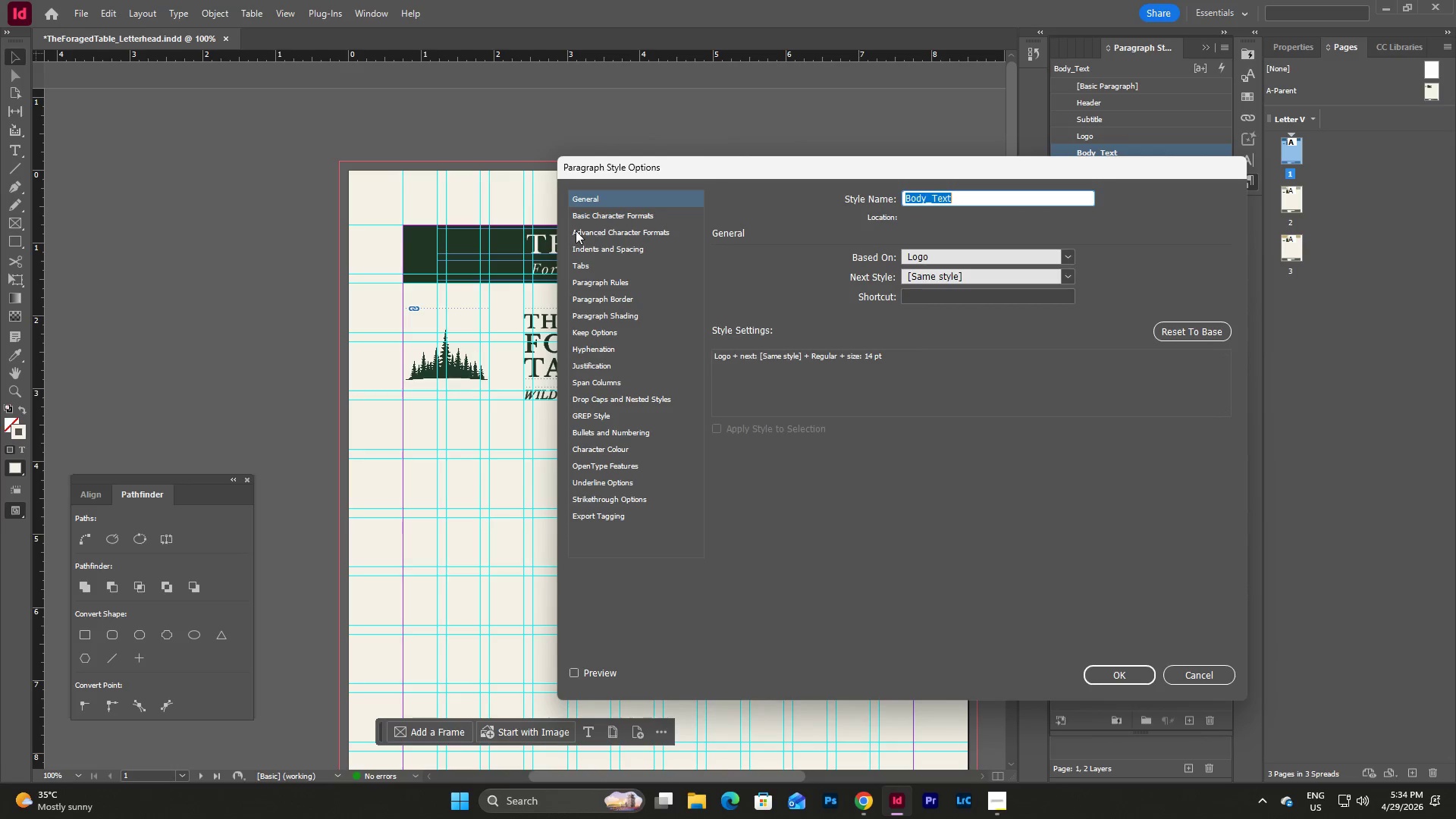 
left_click([587, 215])
 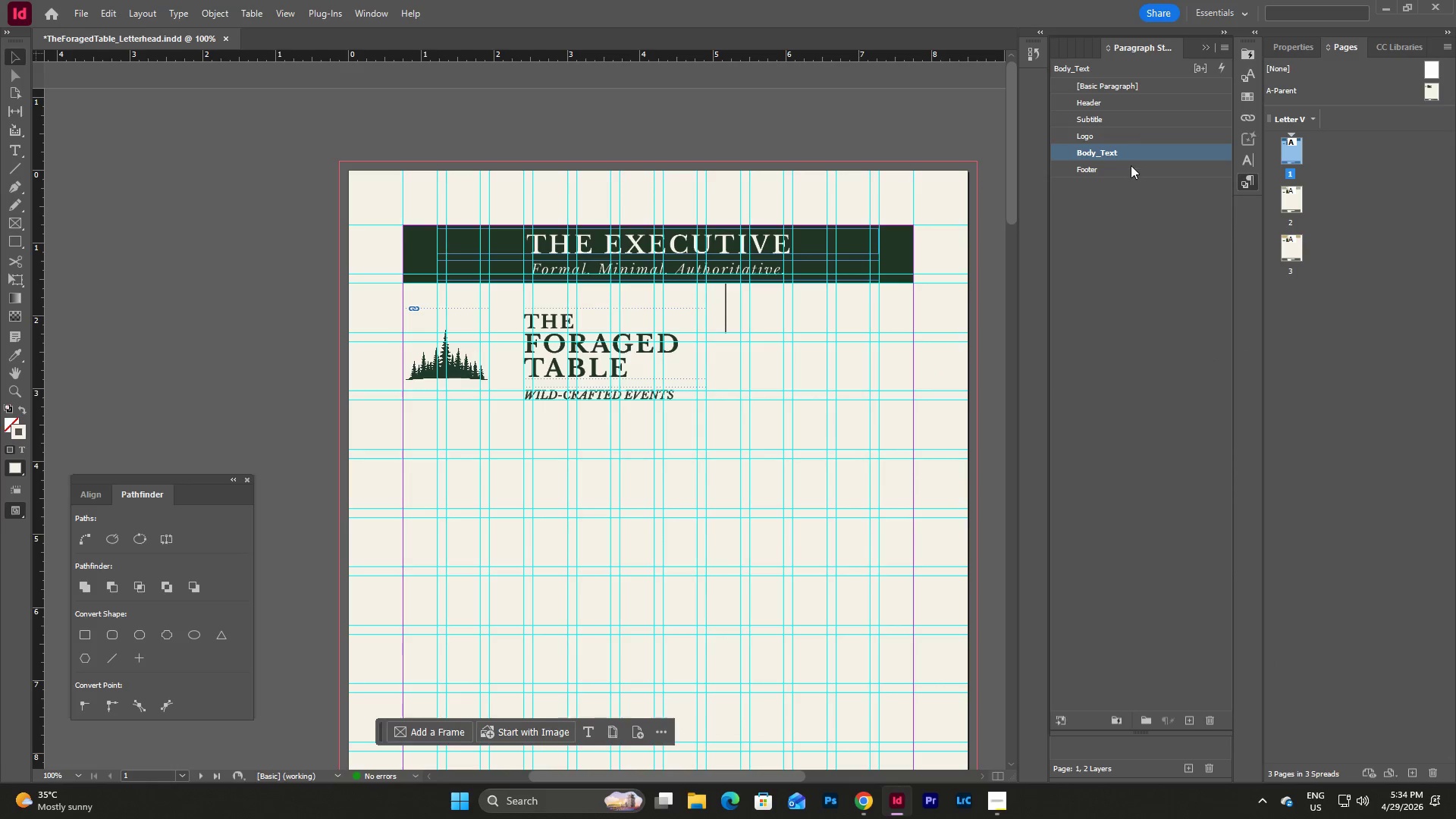 
left_click([1109, 379])
 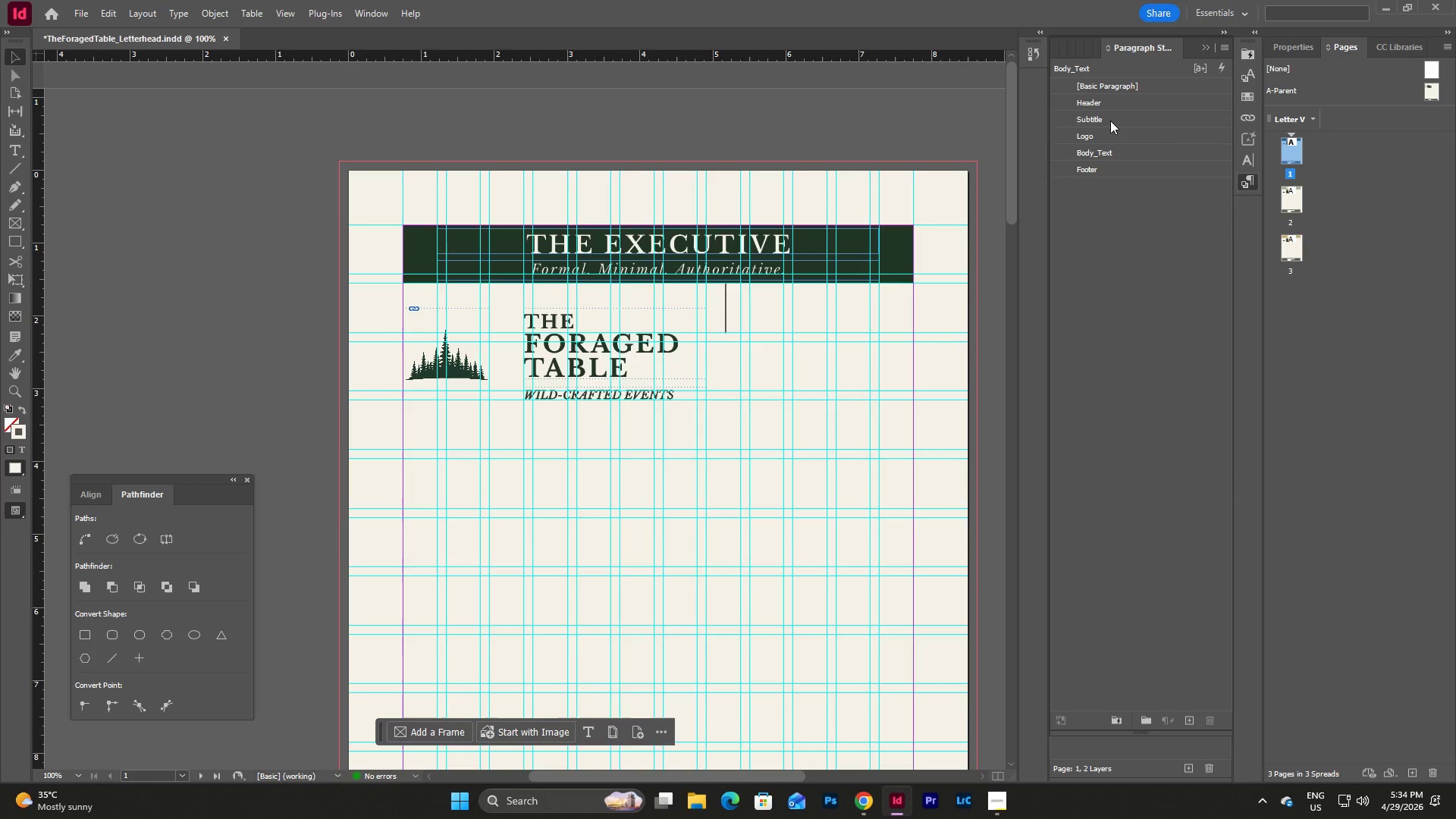 
double_click([1110, 121])
 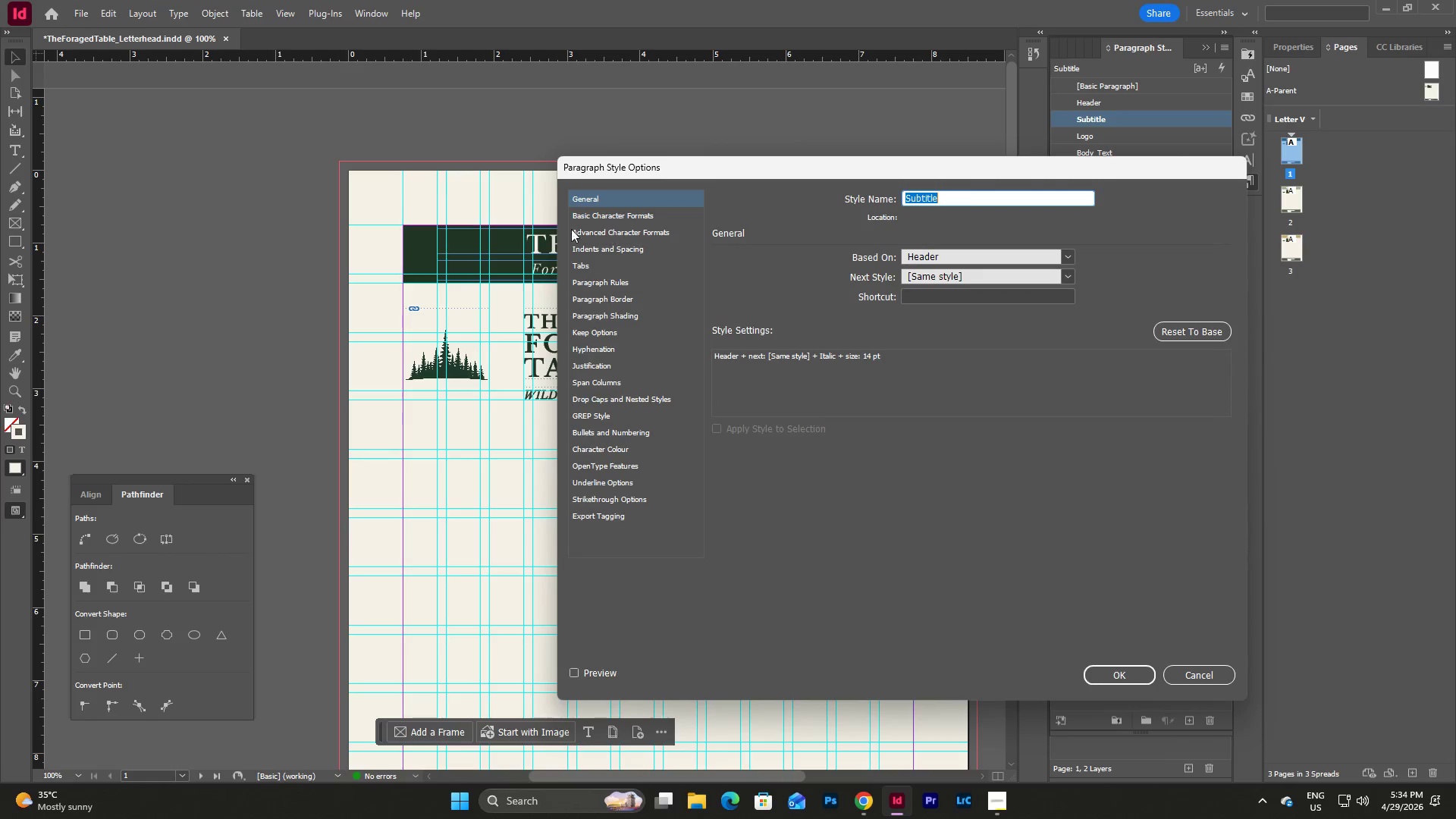 
left_click([580, 216])
 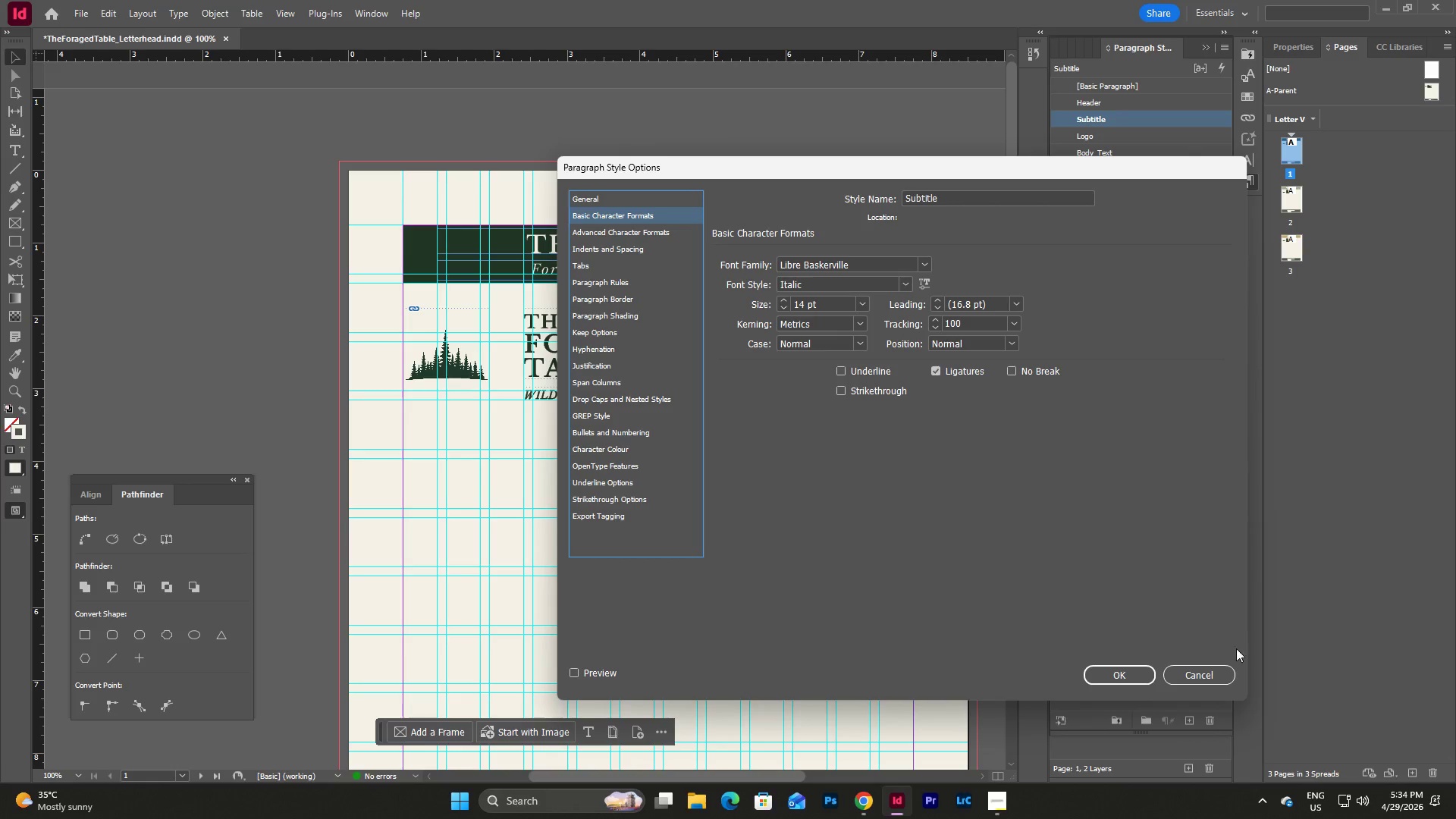 
left_click([1213, 674])
 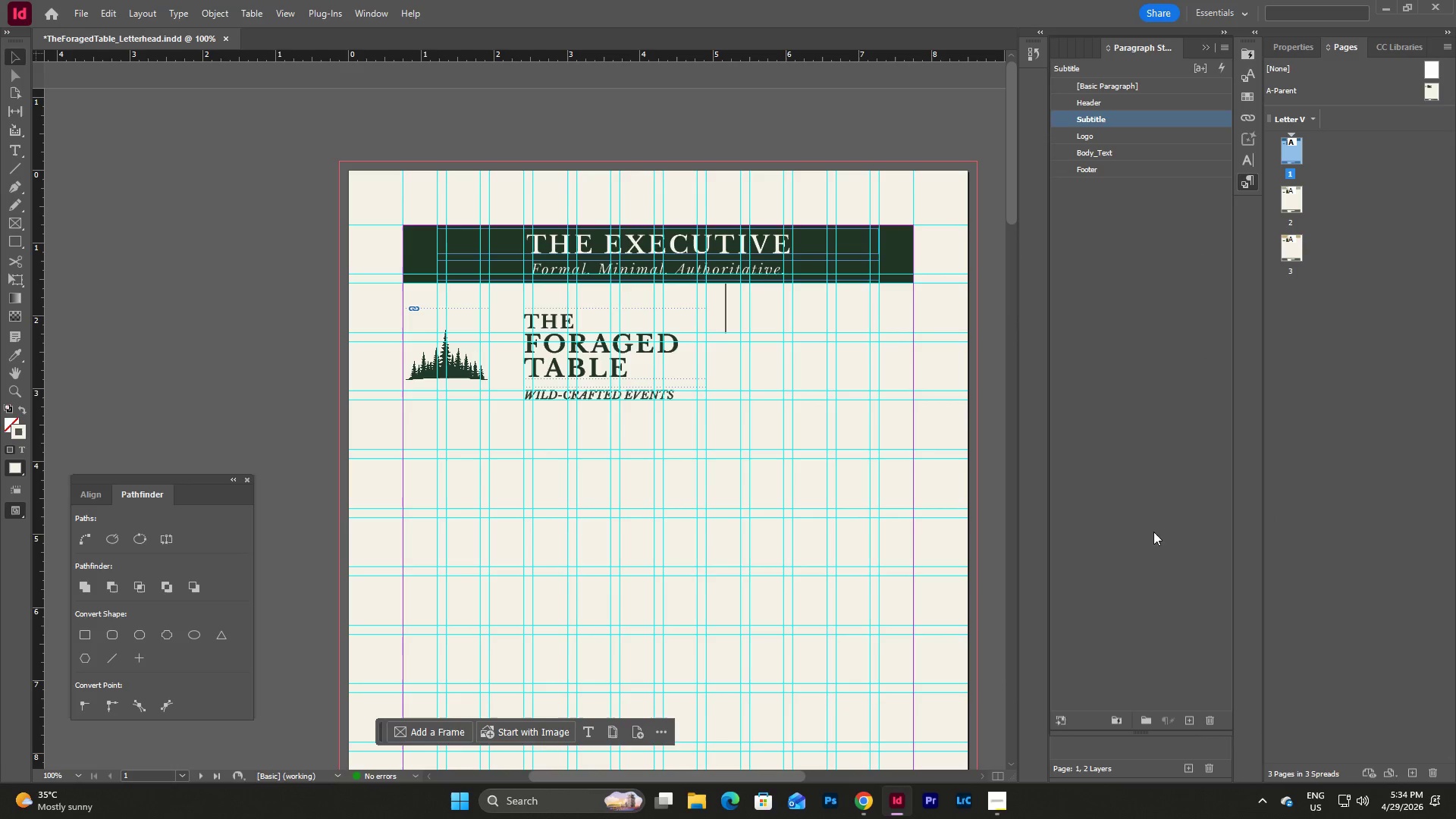 
left_click([1134, 515])
 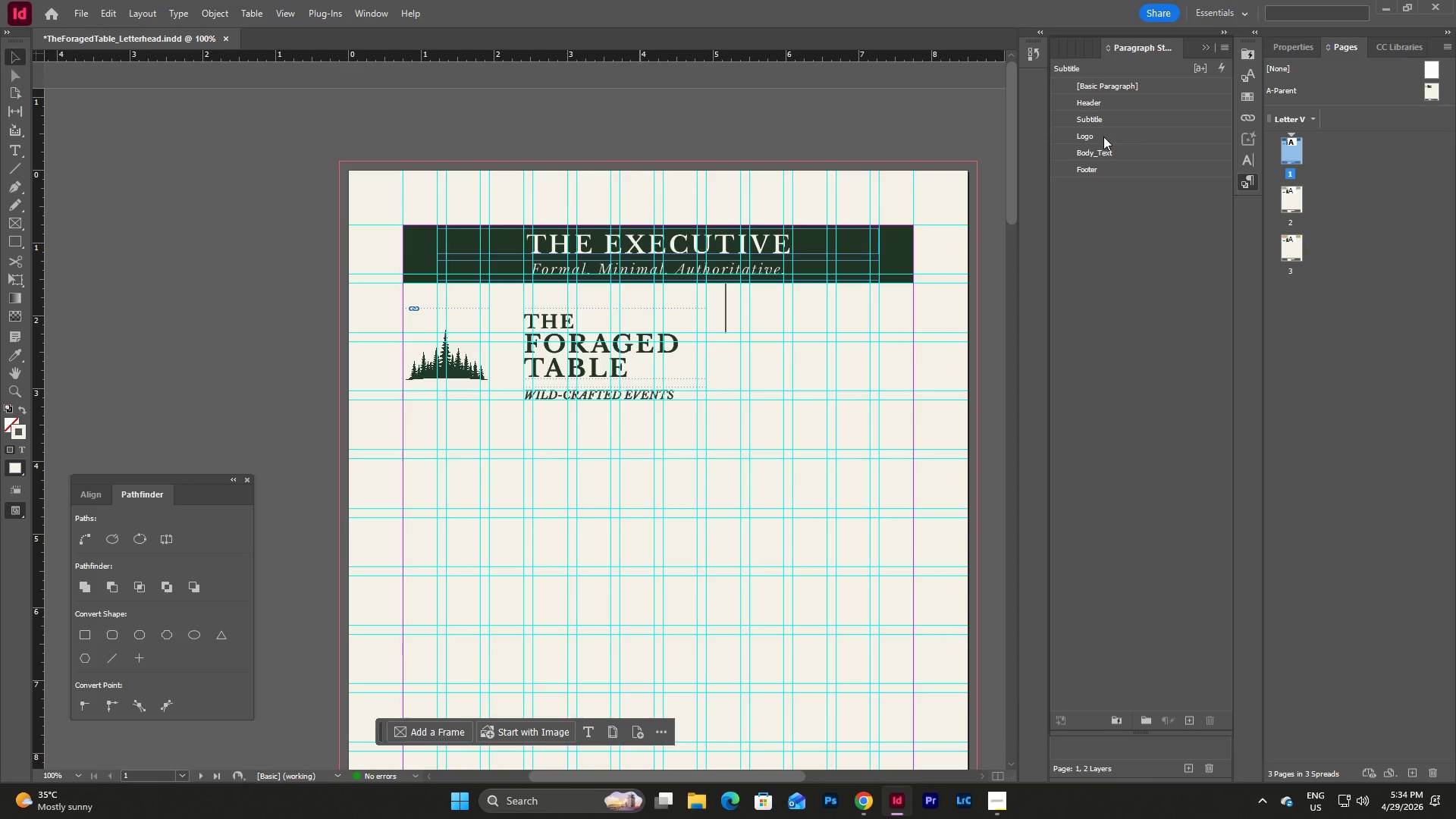 
double_click([1106, 152])
 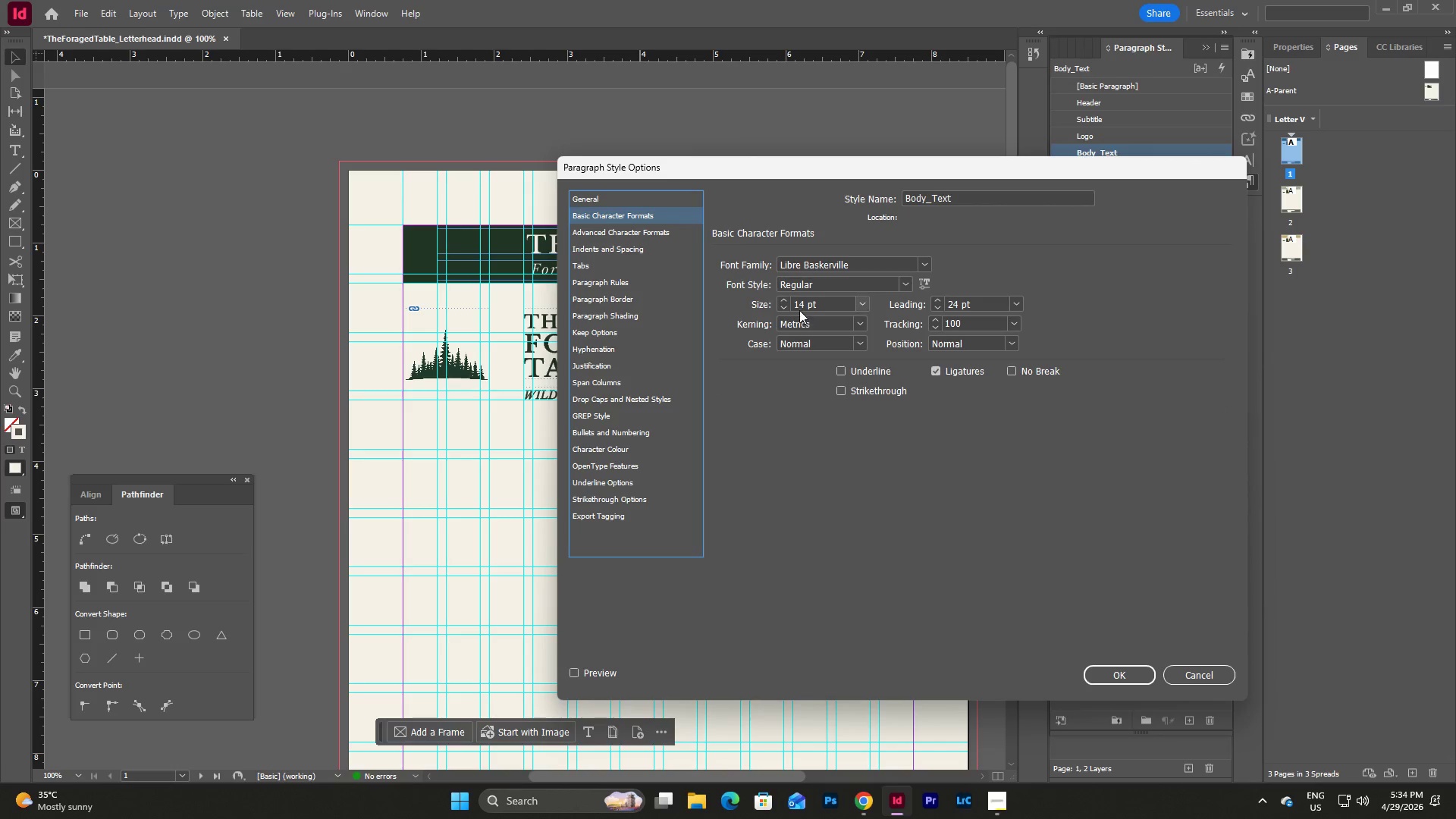 
double_click([781, 307])
 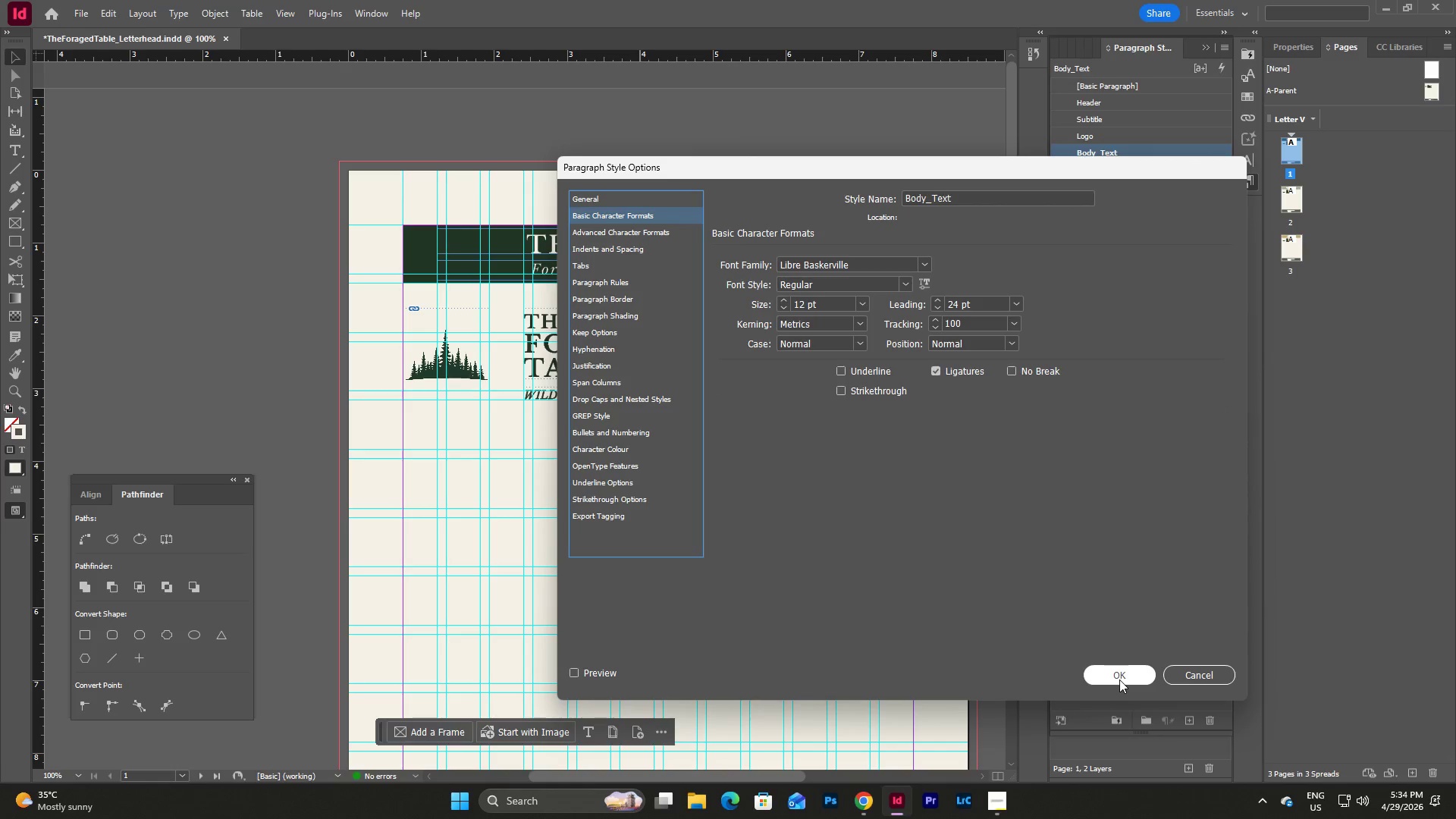 
left_click([1120, 679])
 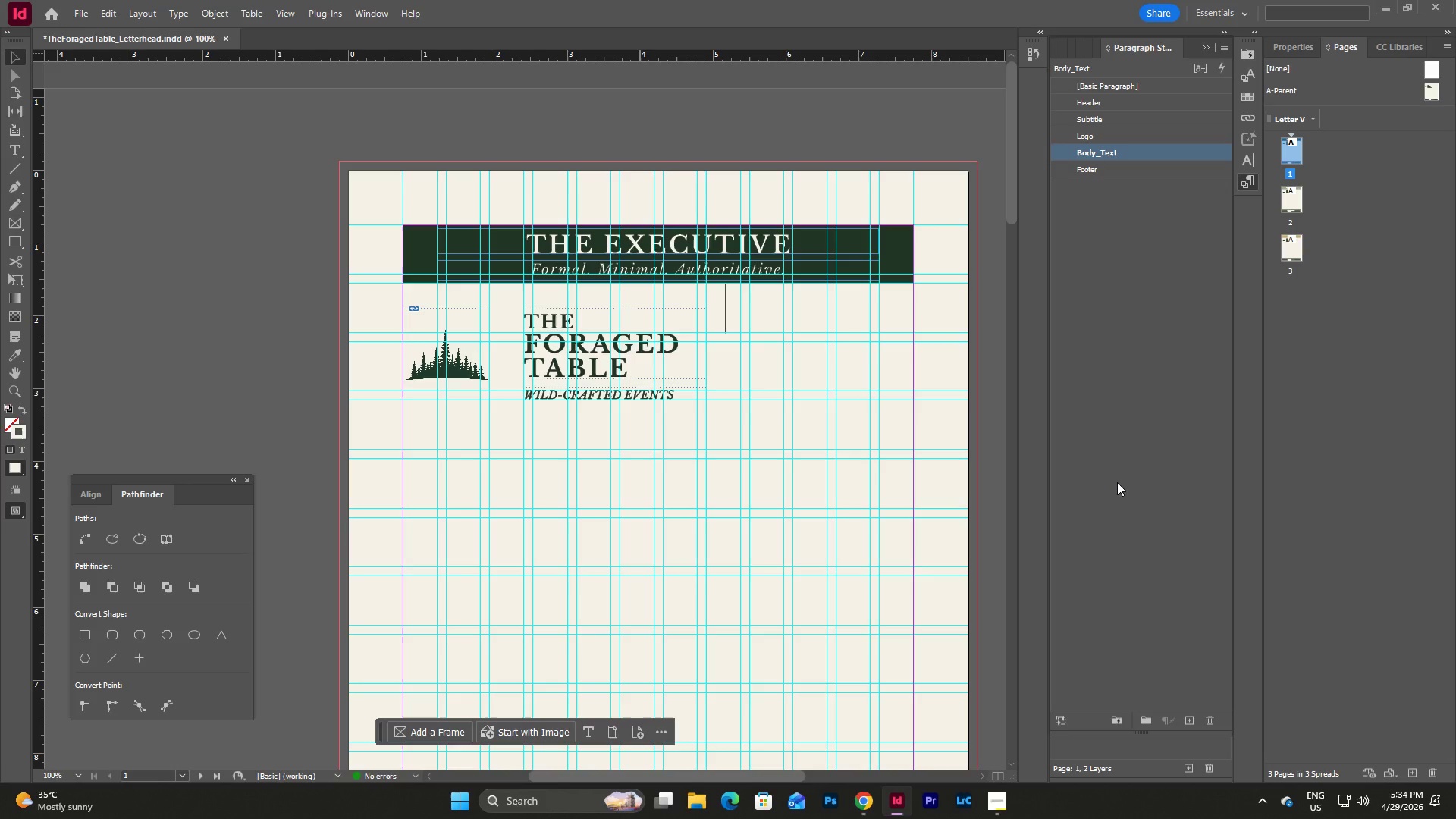 
left_click([1117, 482])
 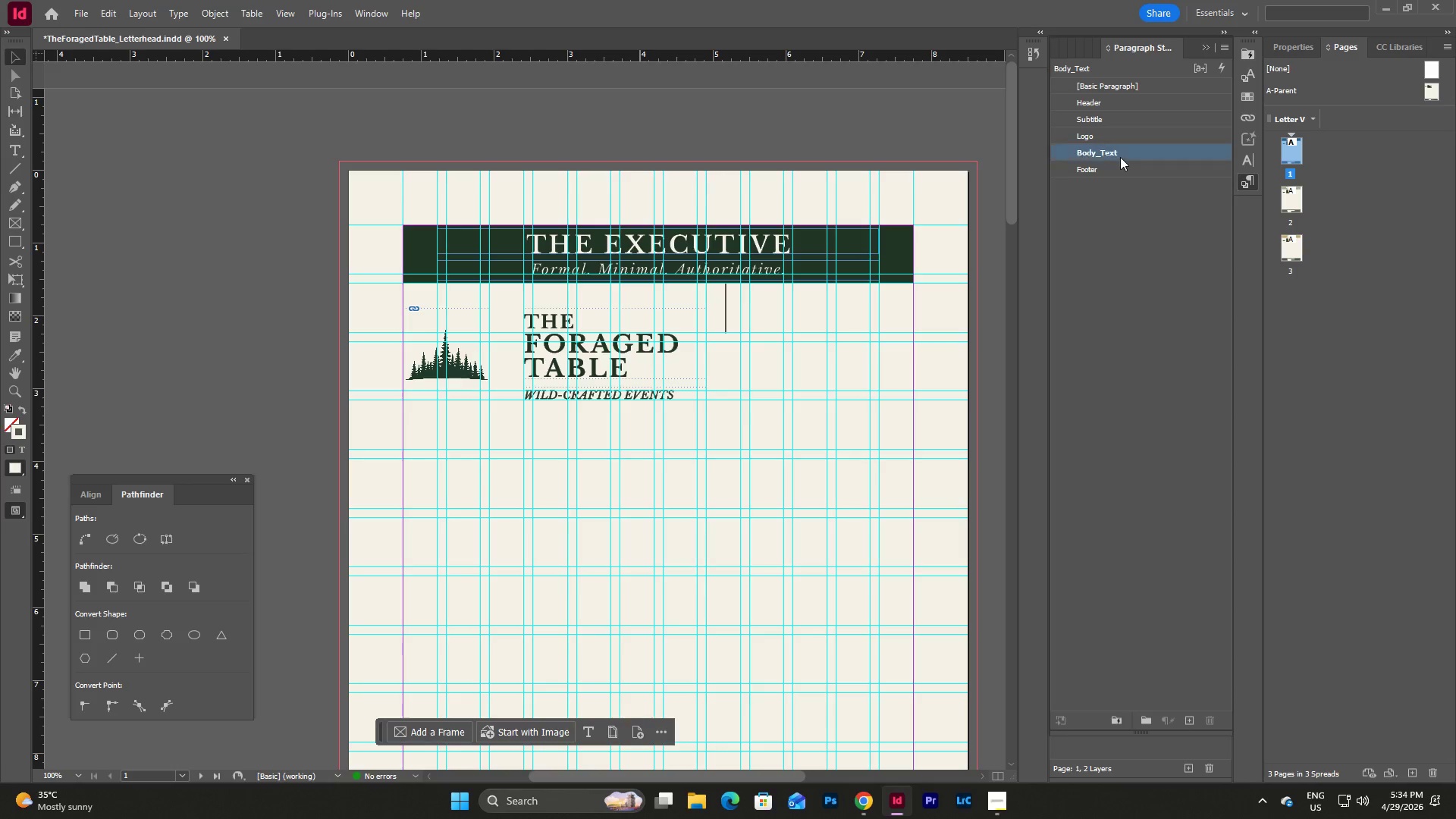 
double_click([1120, 157])
 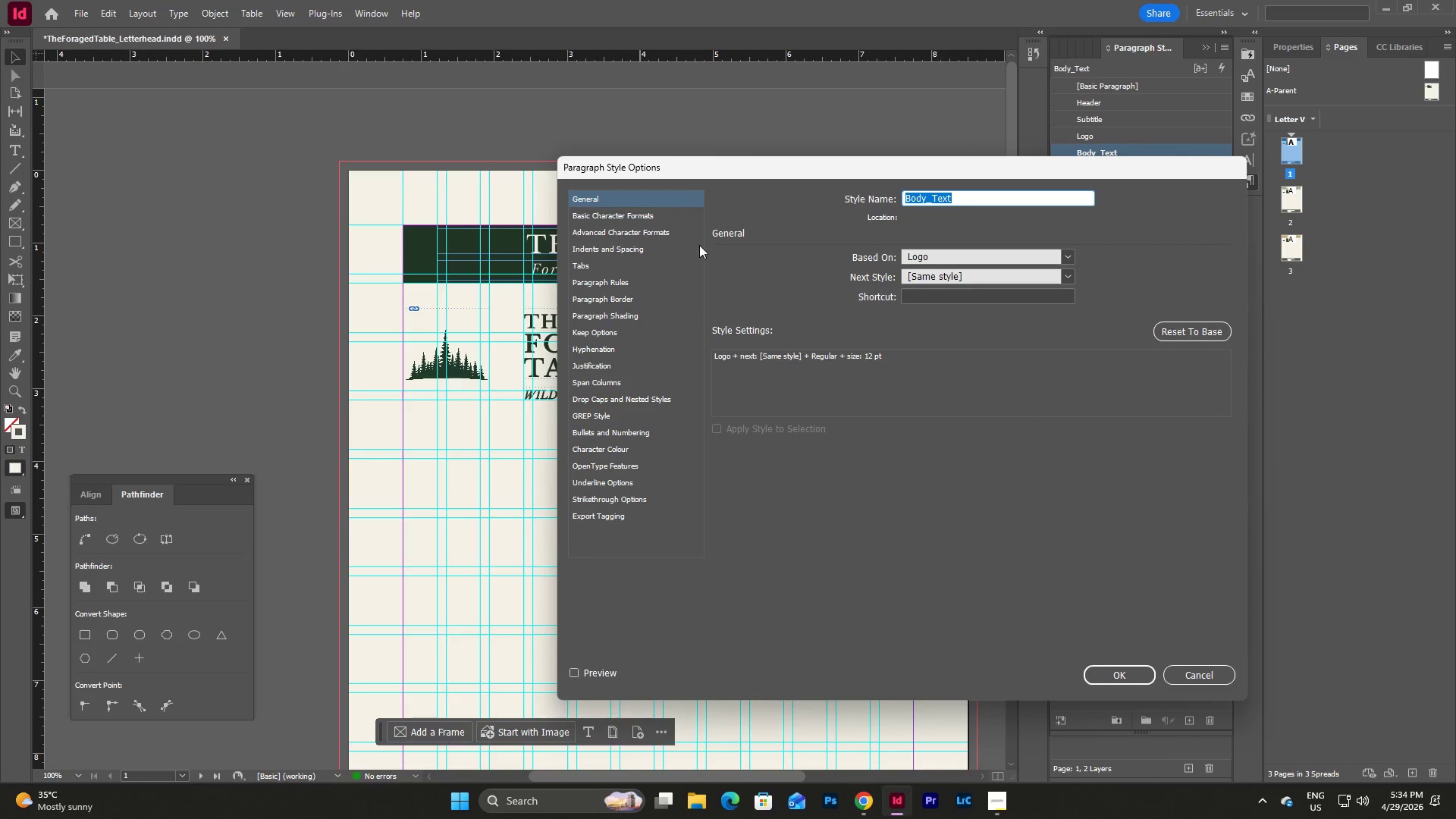 
left_click([613, 217])
 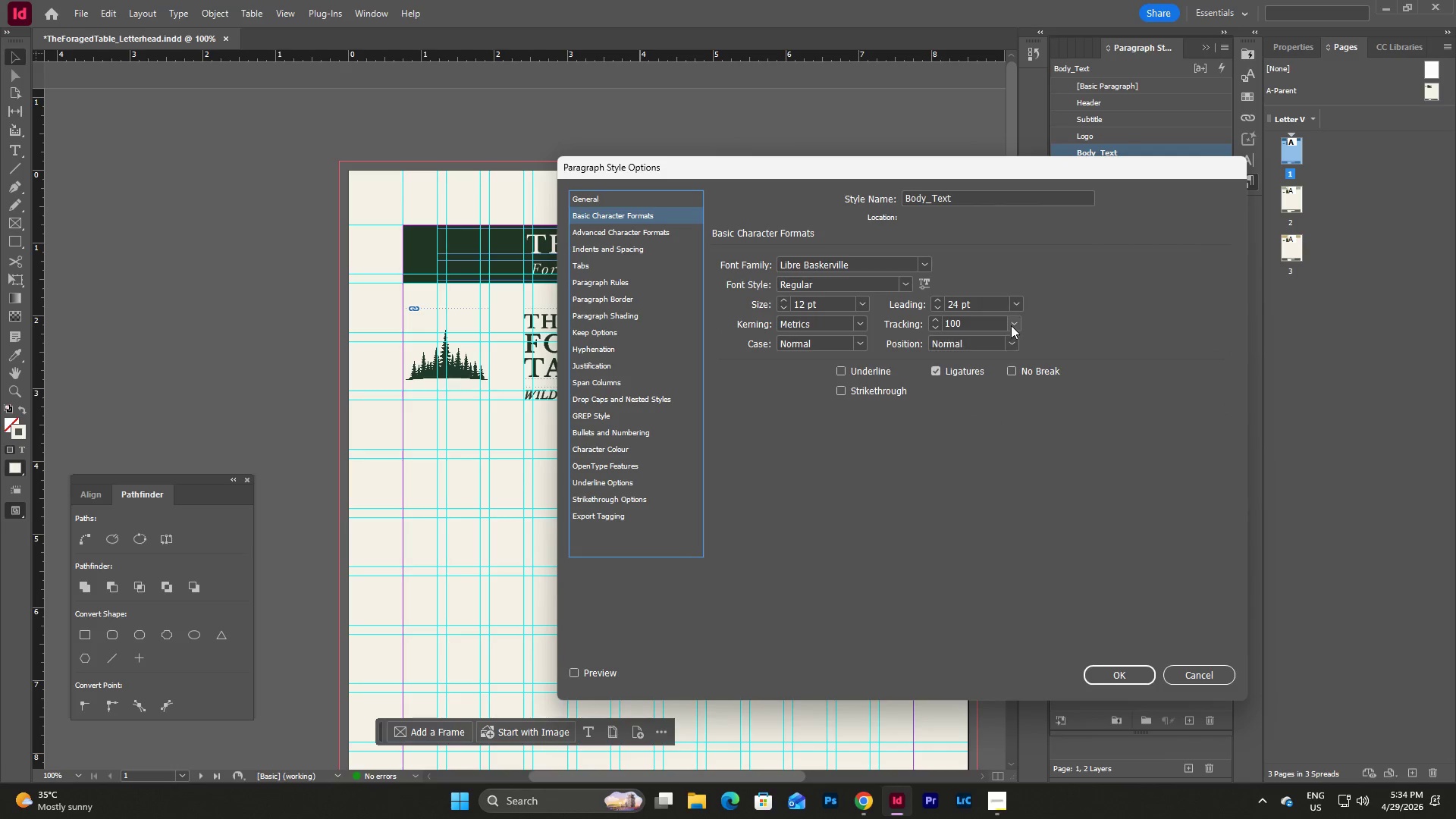 
left_click([1015, 307])
 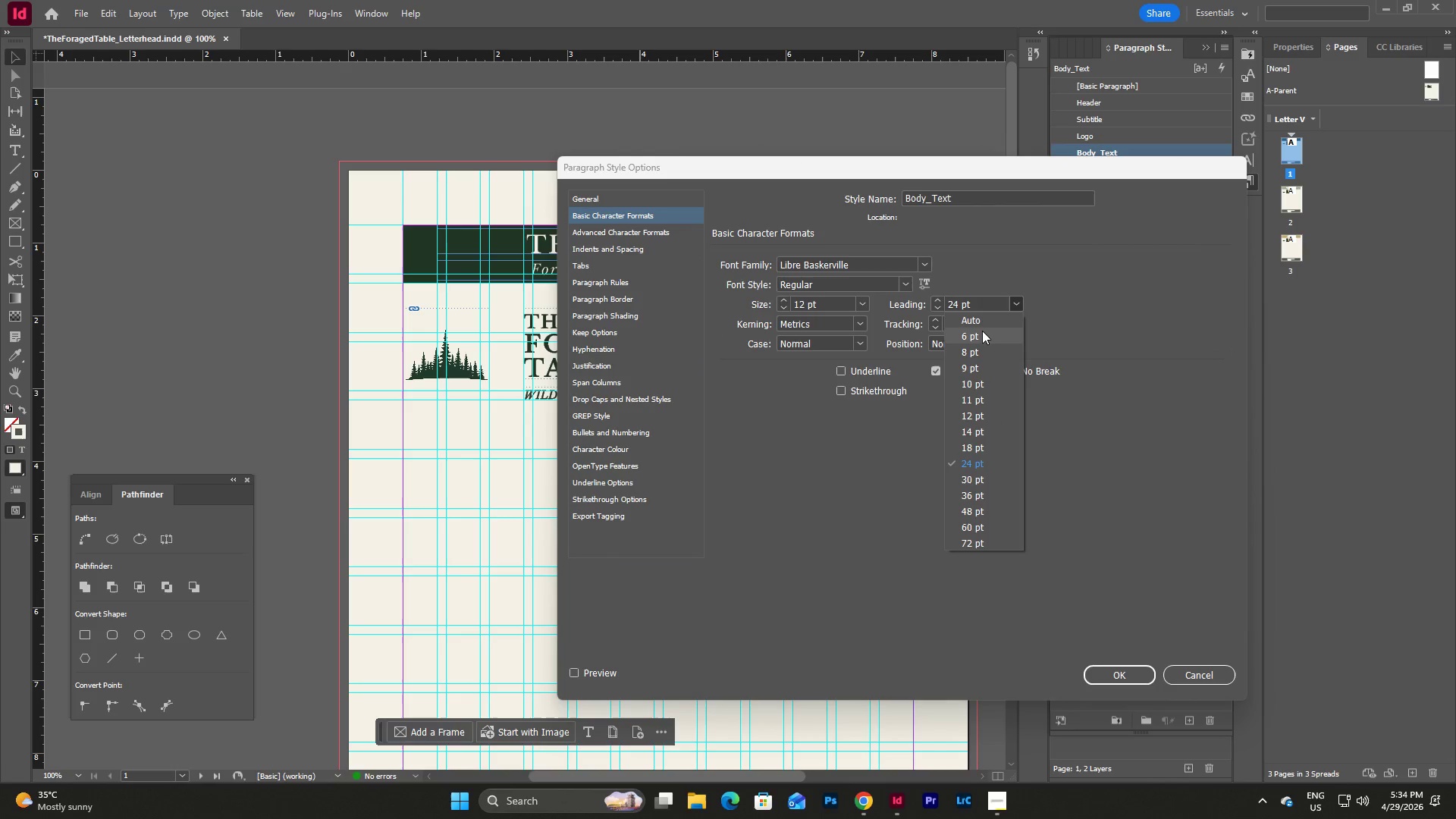 
left_click([982, 319])
 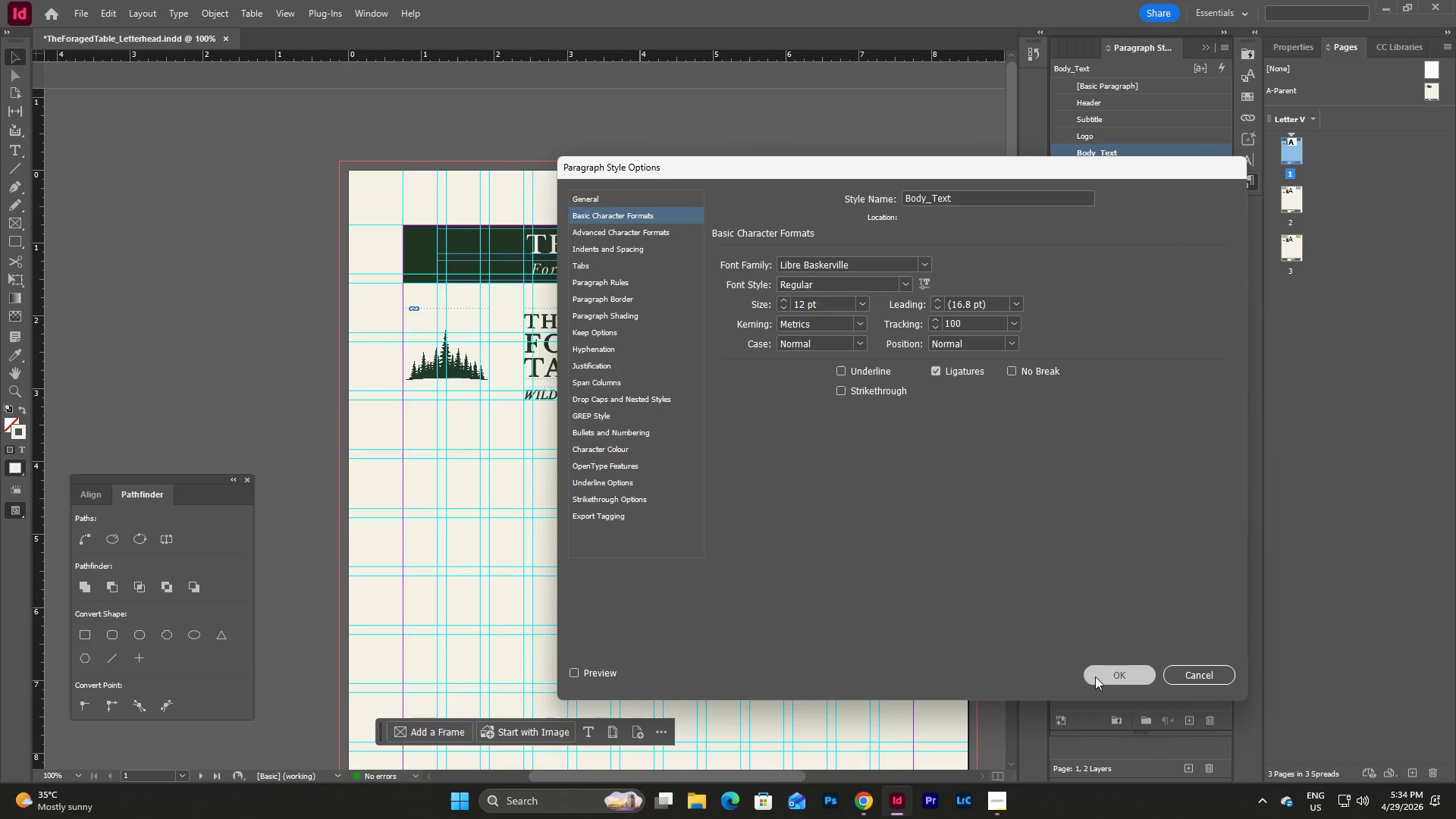 
double_click([1125, 522])
 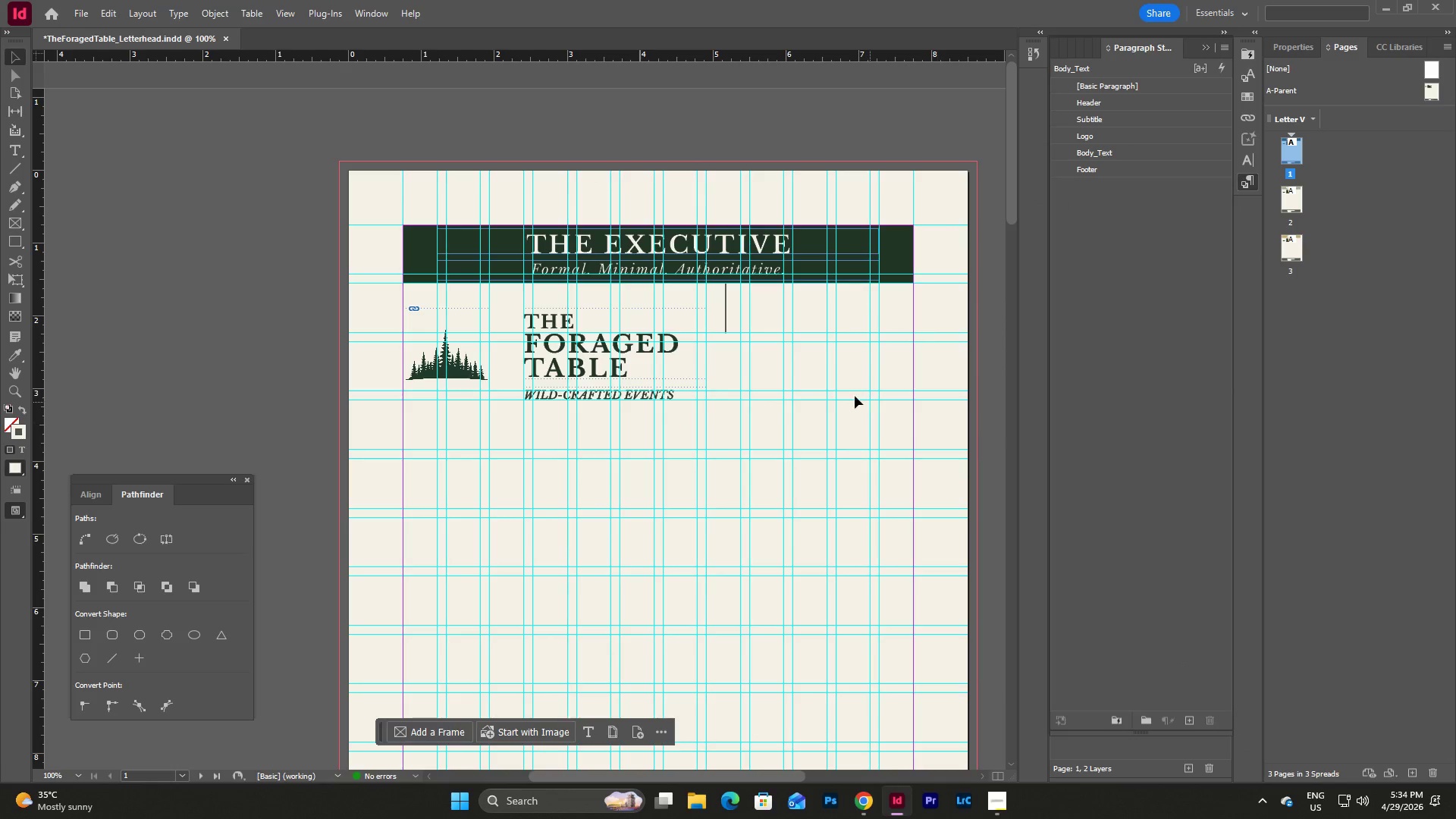 
scroll: coordinate [858, 388], scroll_direction: down, amount: 1.0
 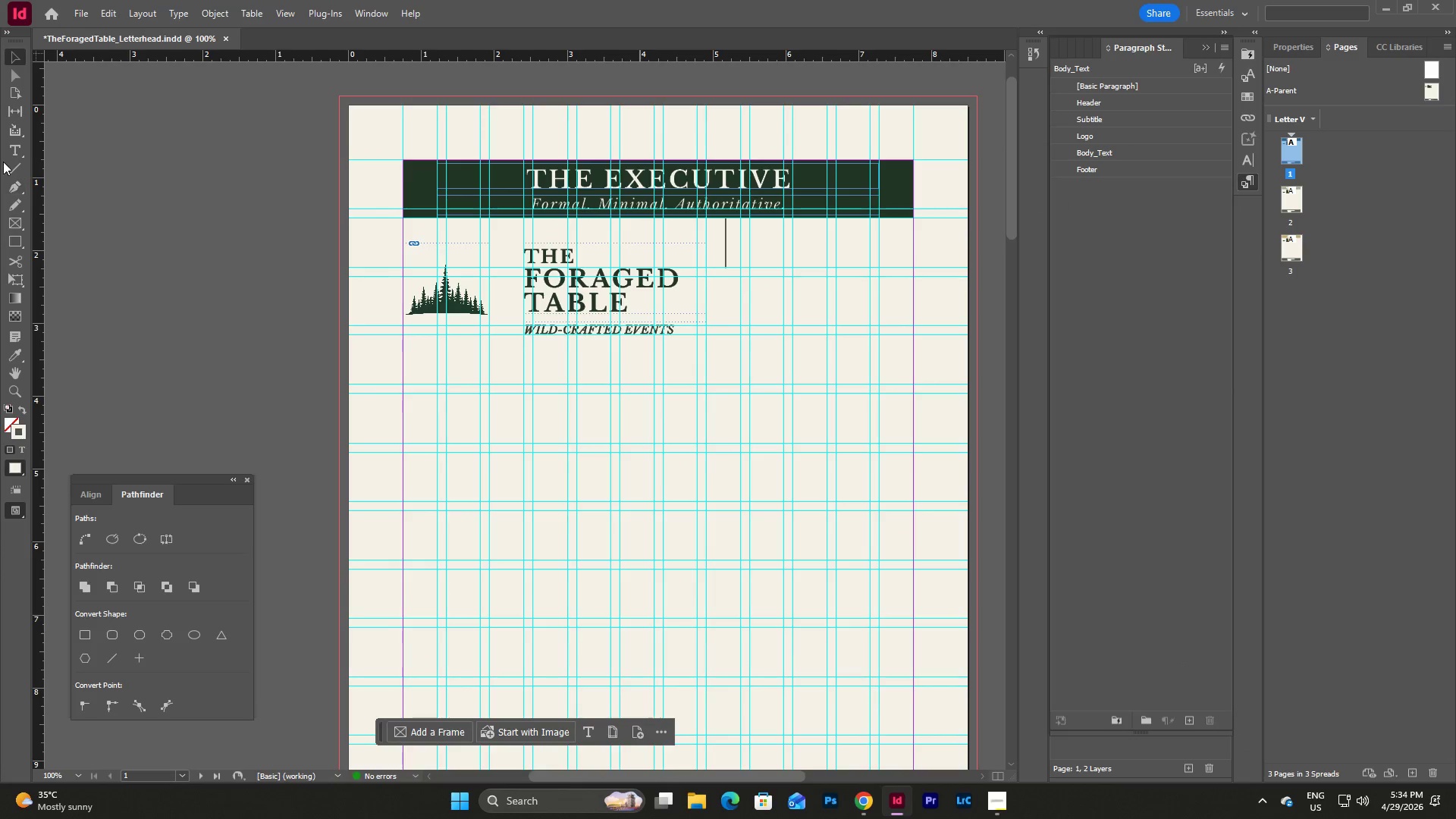 
left_click([11, 152])
 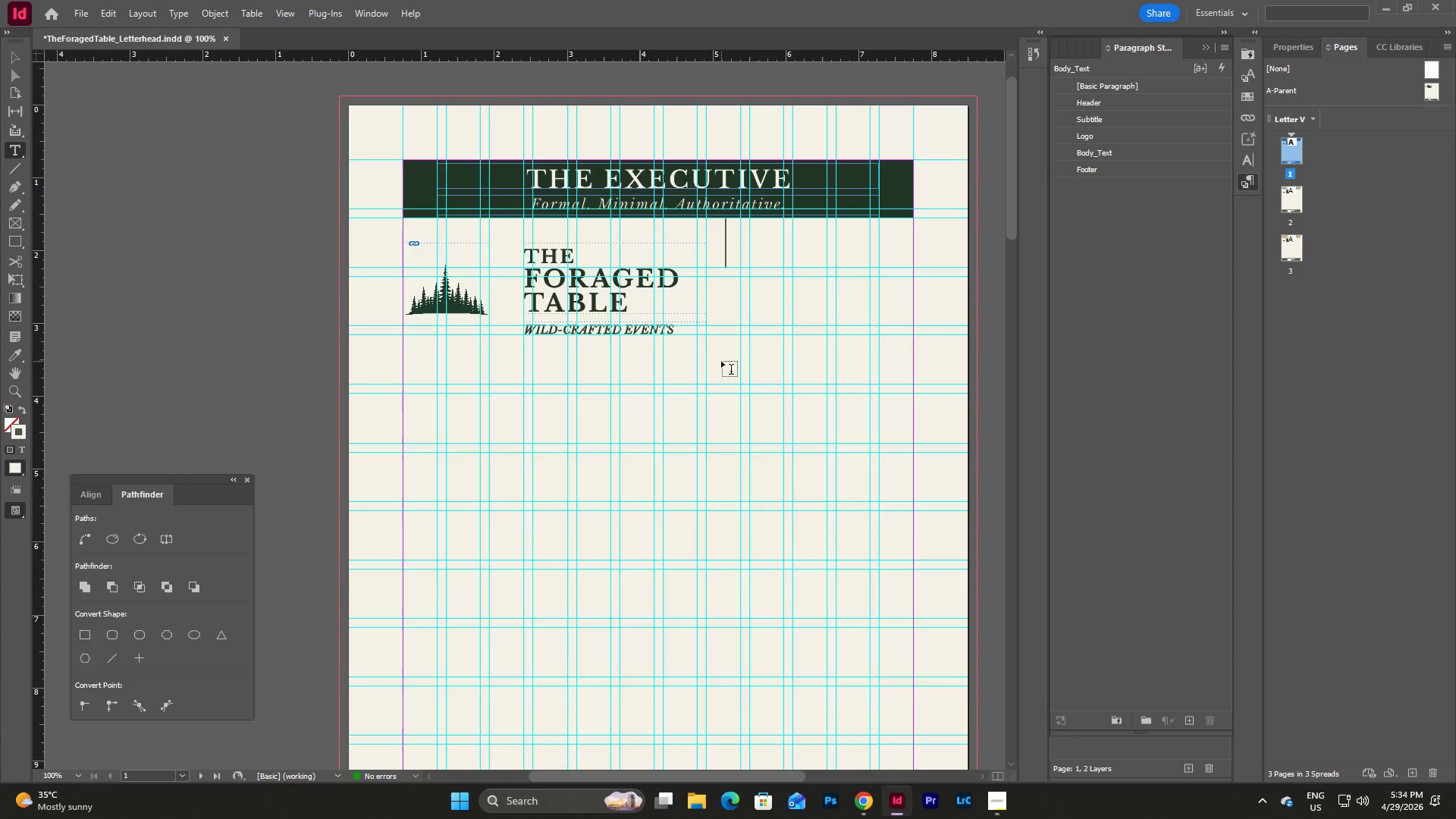 
left_click_drag(start_coordinate=[721, 359], to_coordinate=[899, 382])
 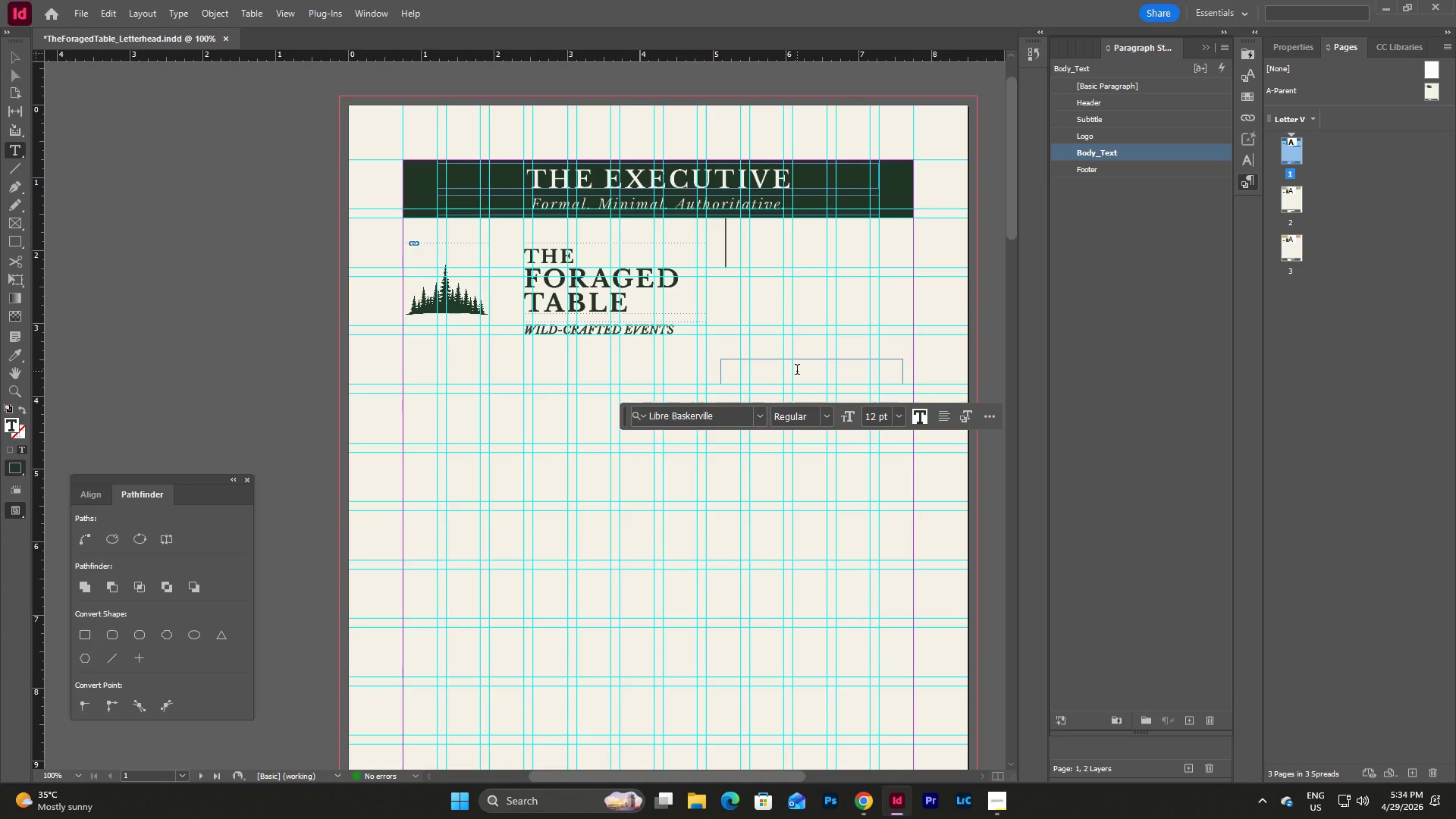 
type(May 12, 2024)
 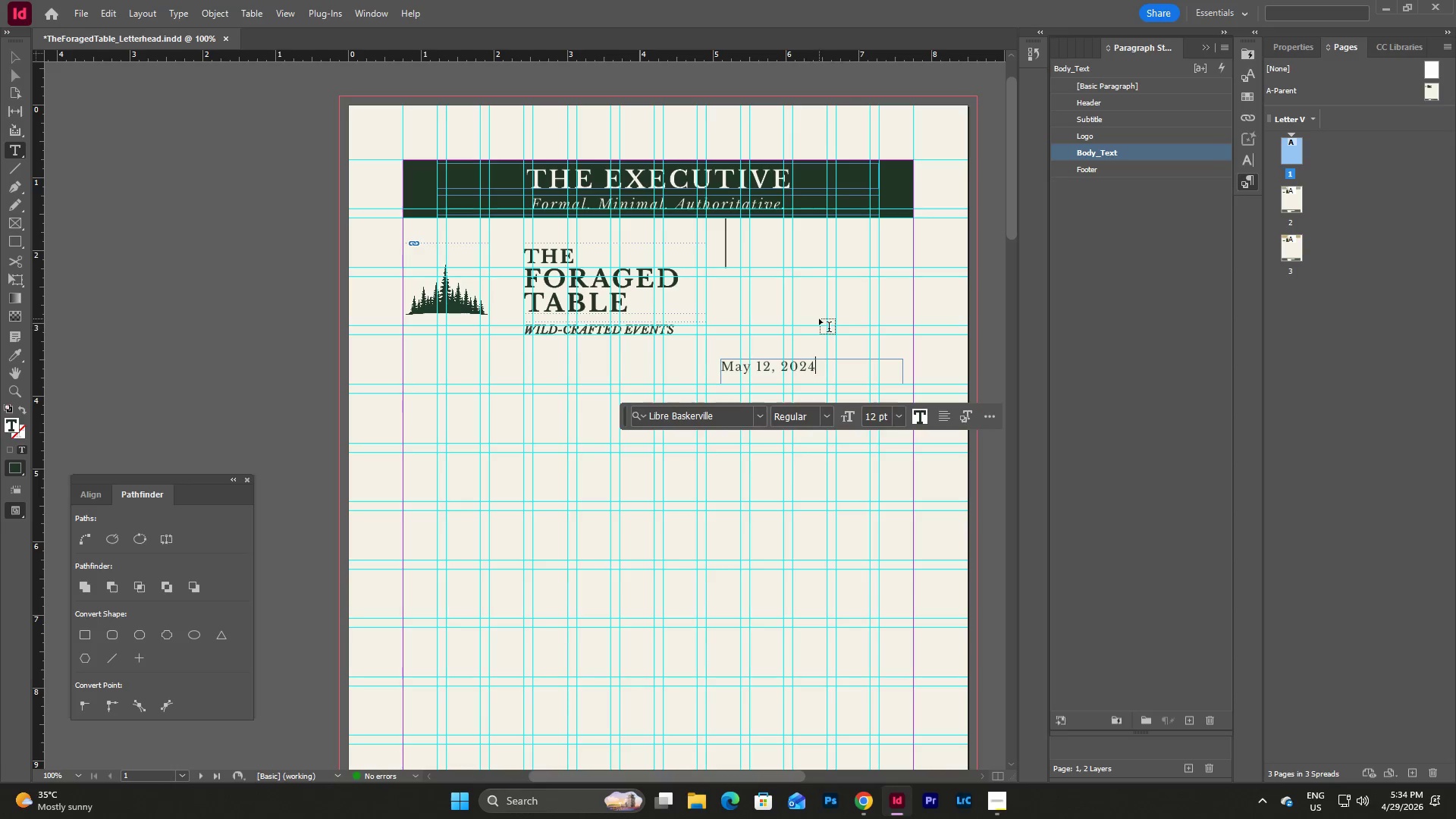 
key(Escape)
 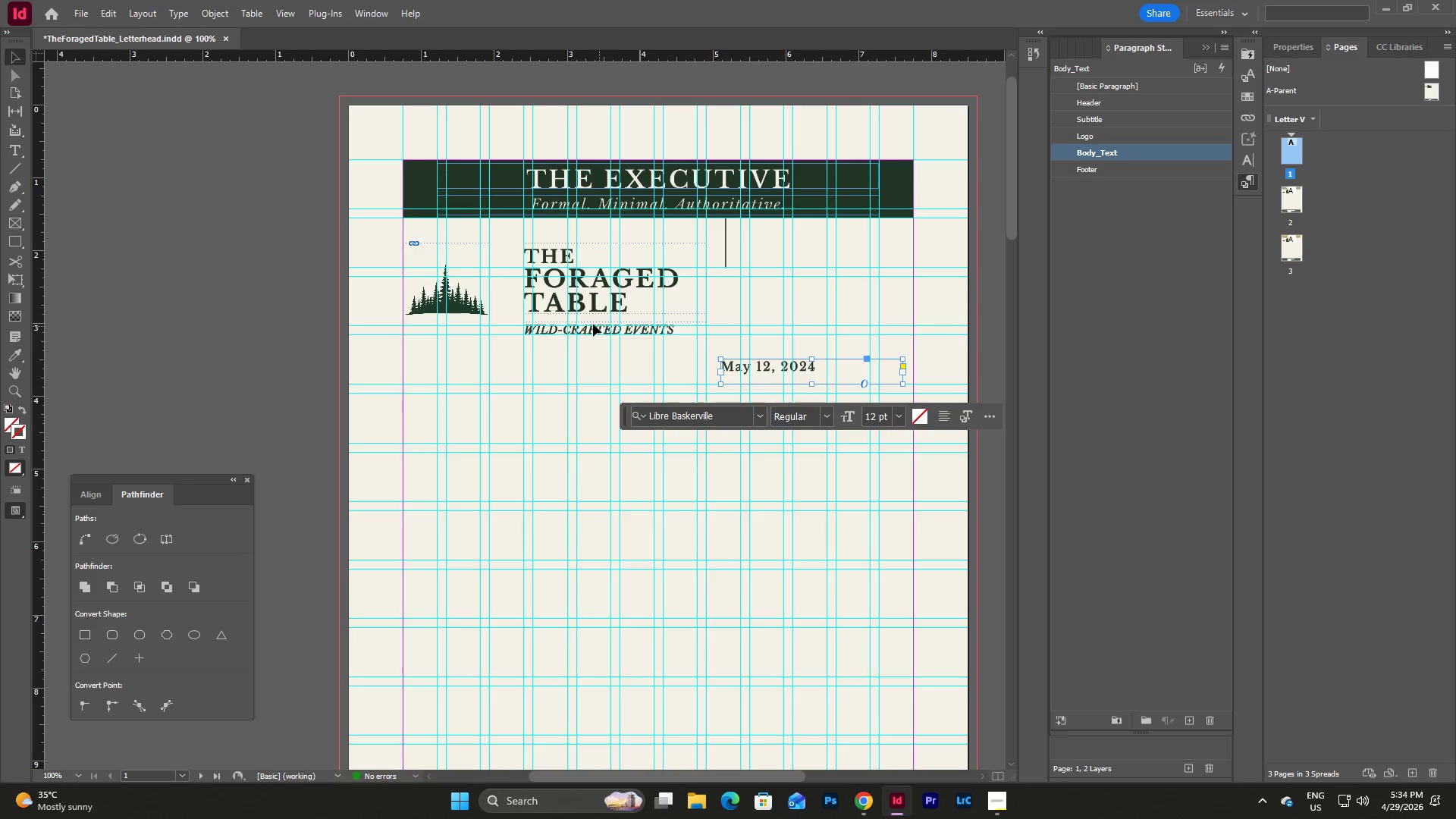 
left_click([597, 330])
 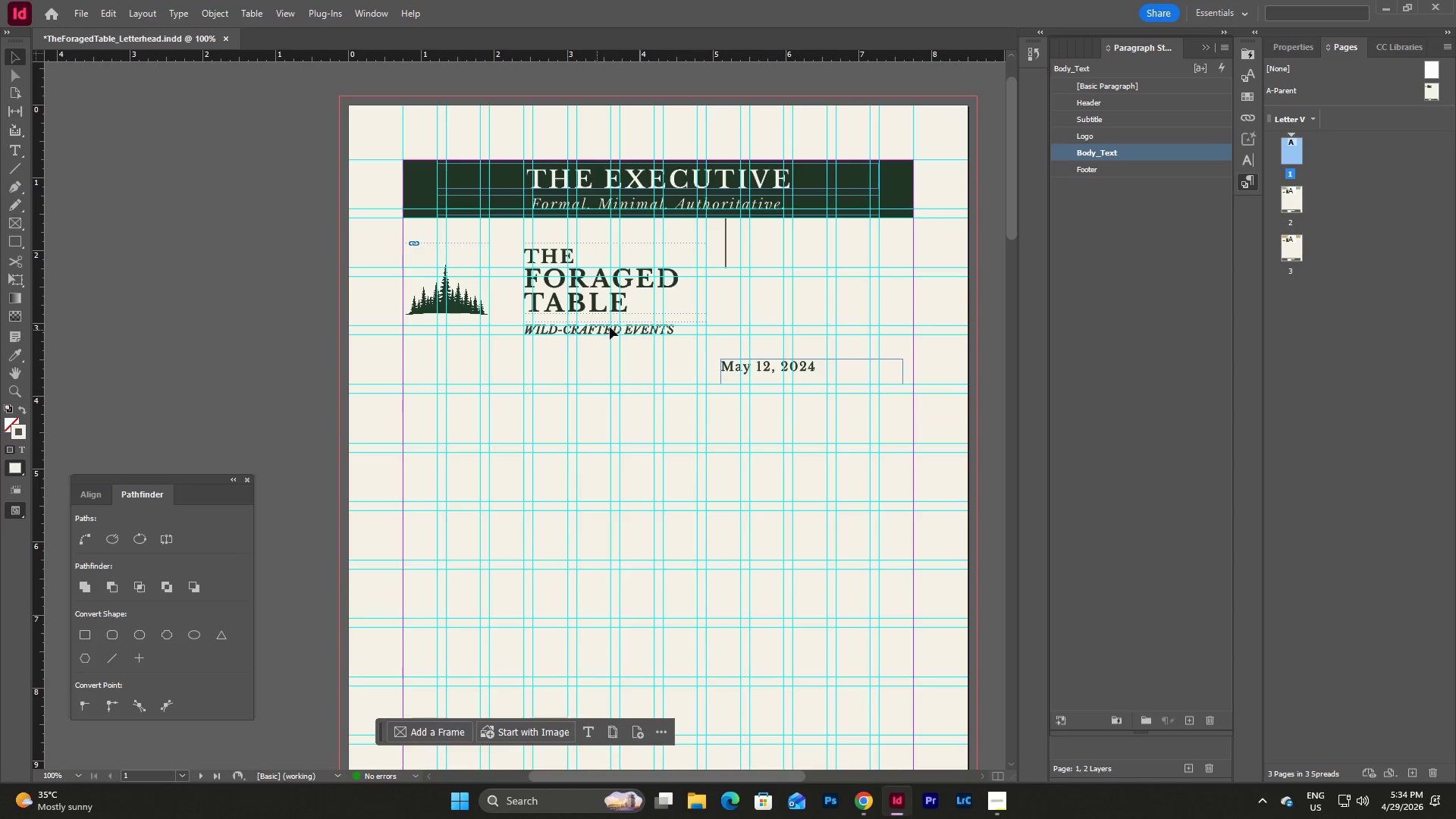 
key(Escape)
 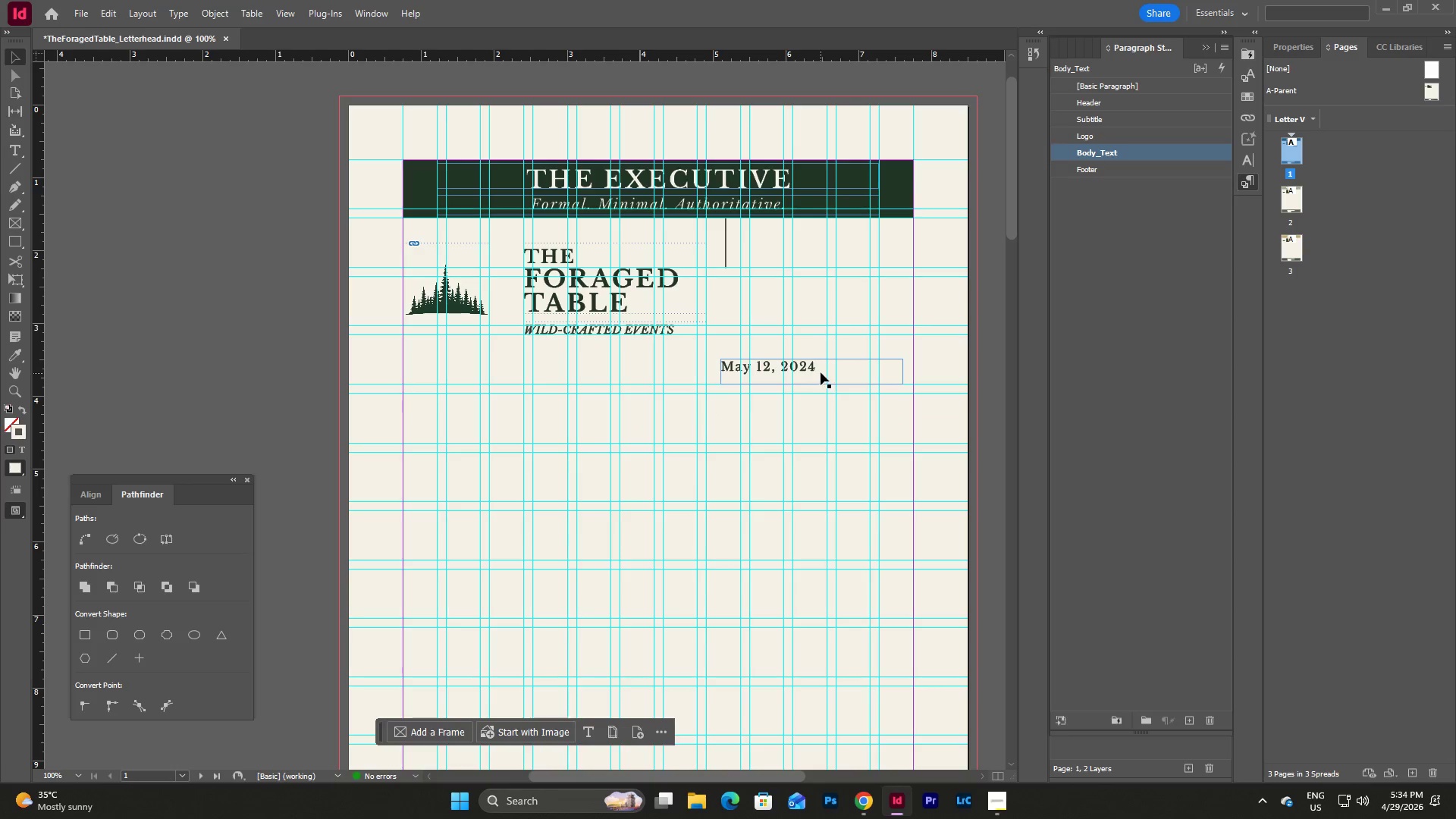 
left_click([819, 372])
 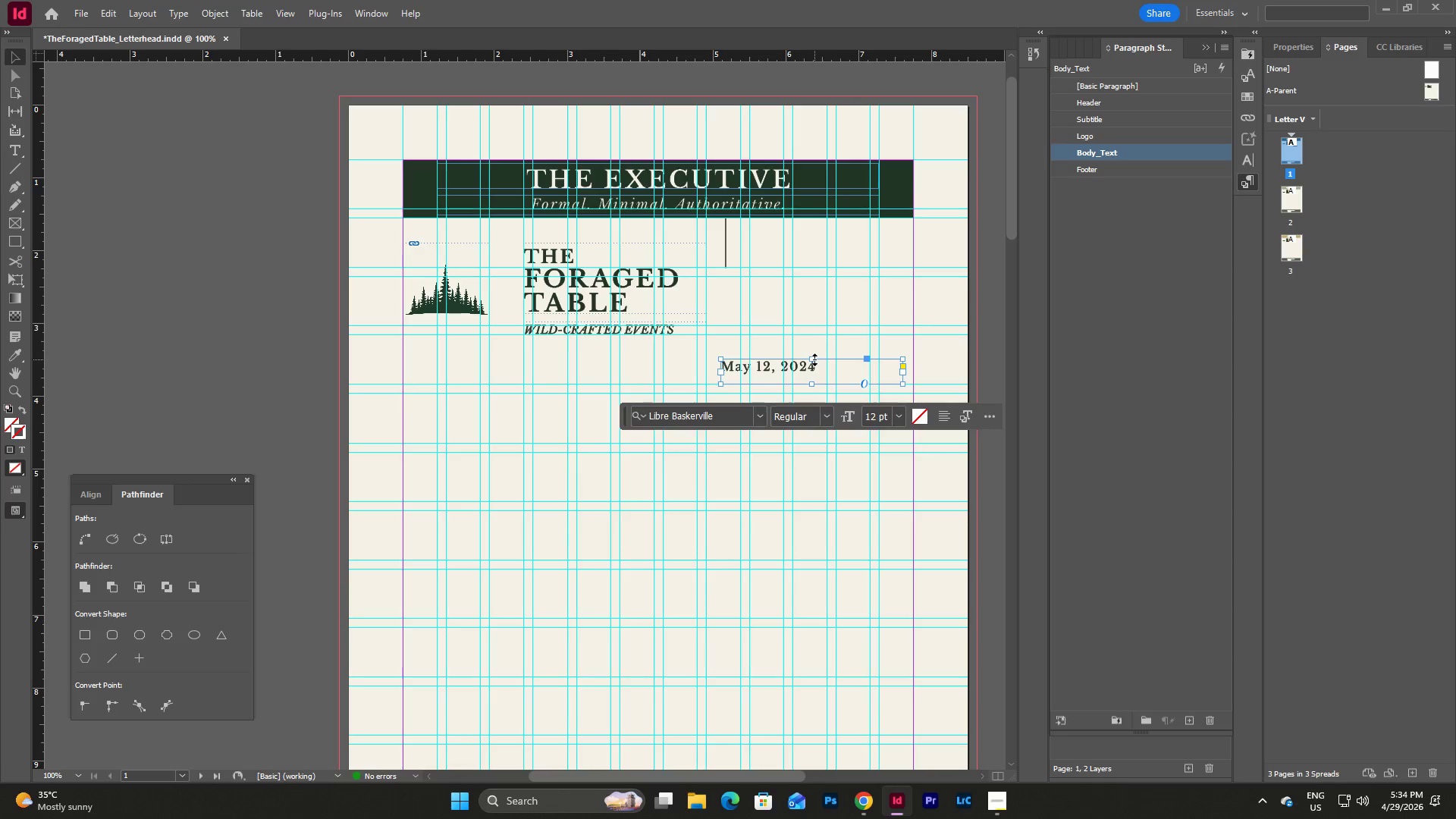 
left_click_drag(start_coordinate=[811, 359], to_coordinate=[811, 367])
 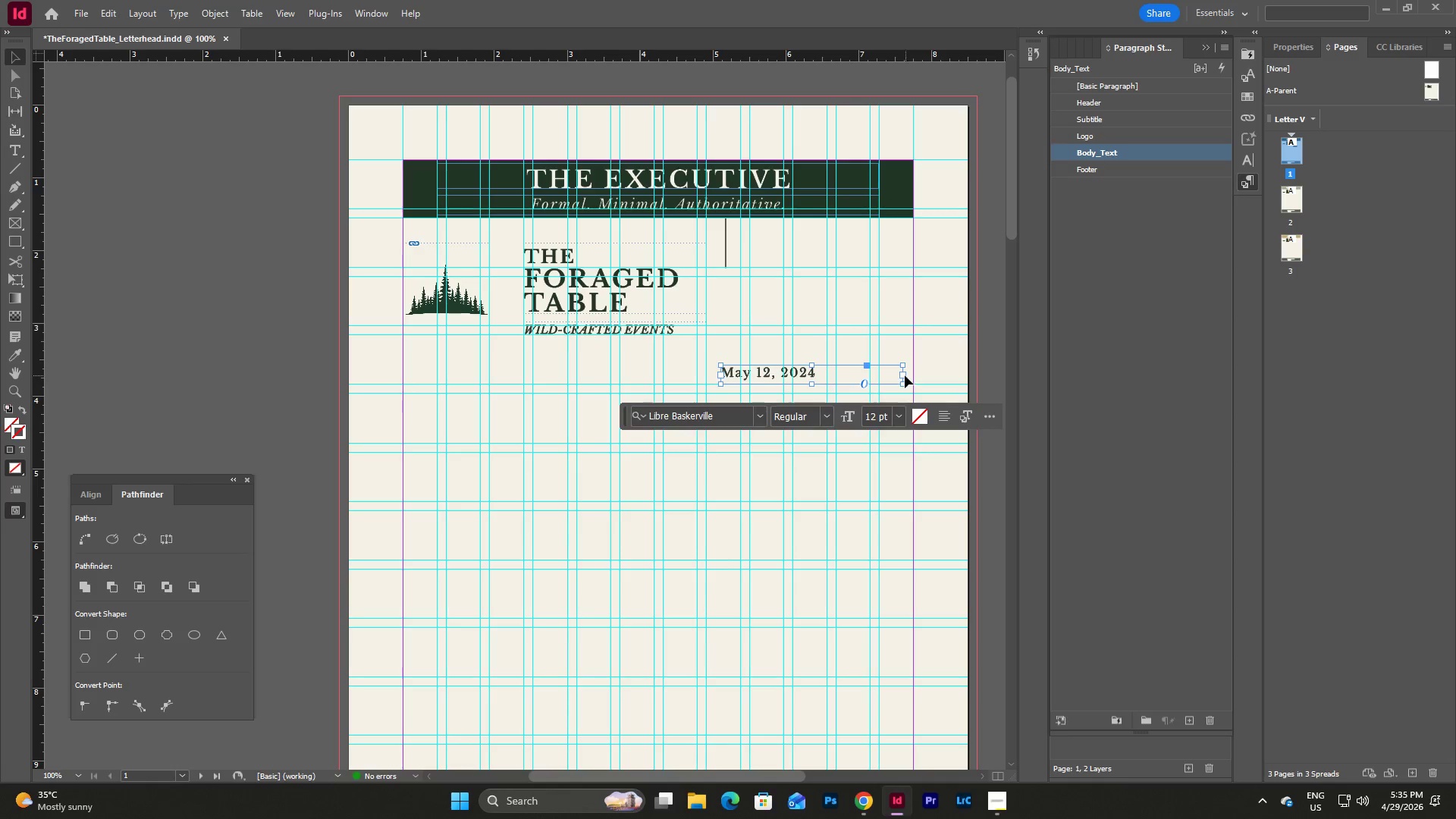 
left_click_drag(start_coordinate=[903, 375], to_coordinate=[913, 376])
 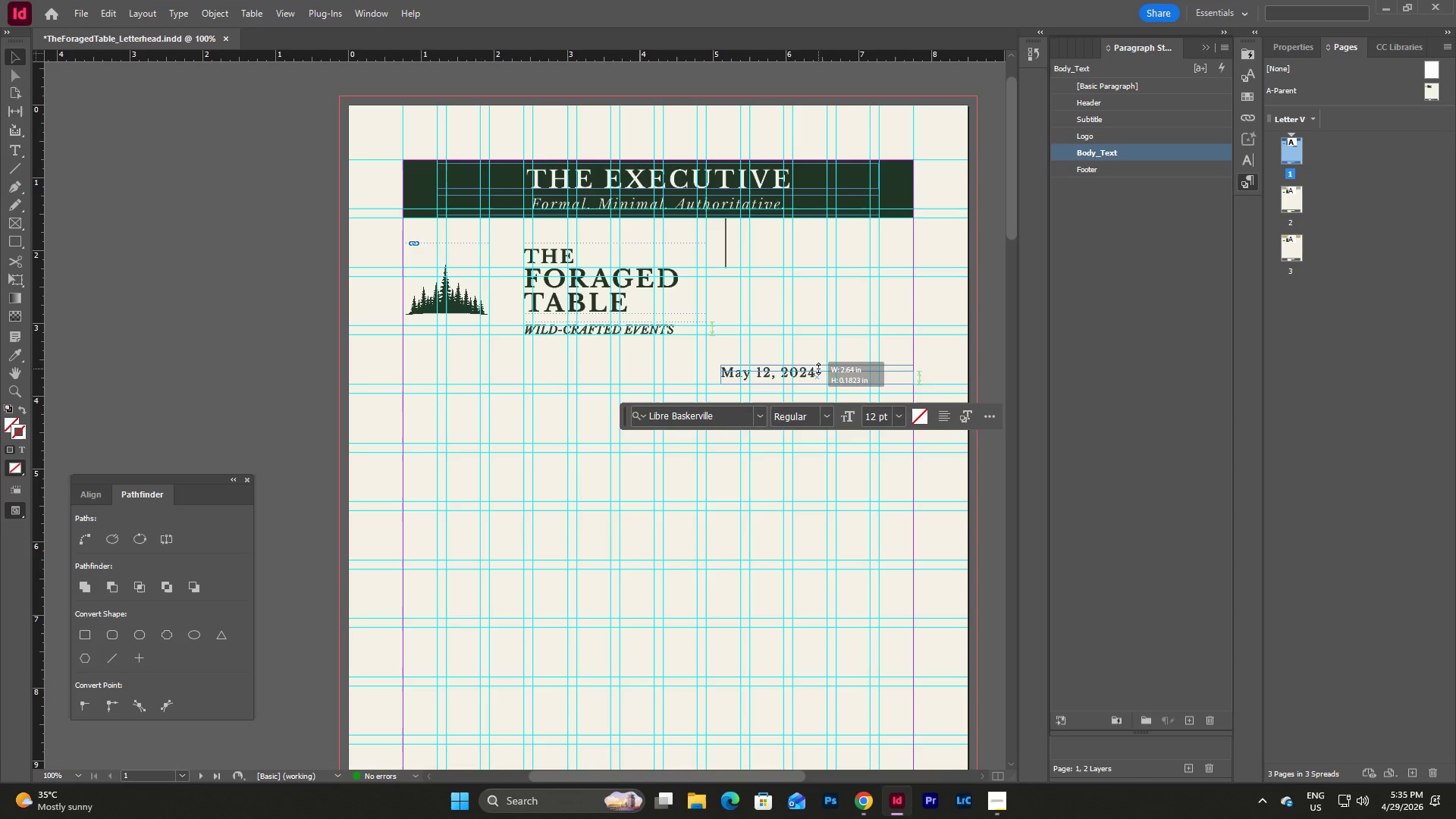 
wait(8.7)
 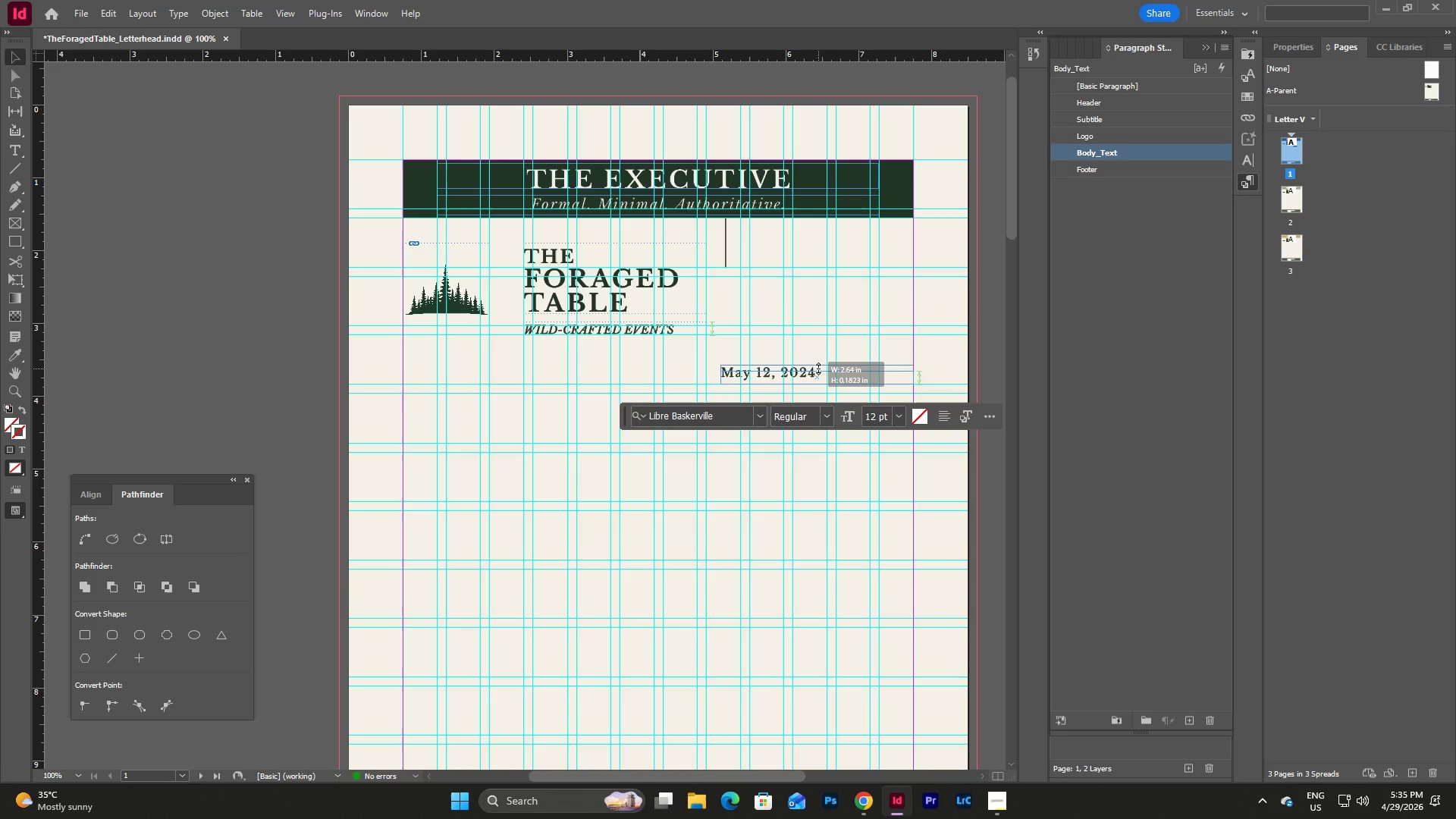 
left_click([947, 416])
 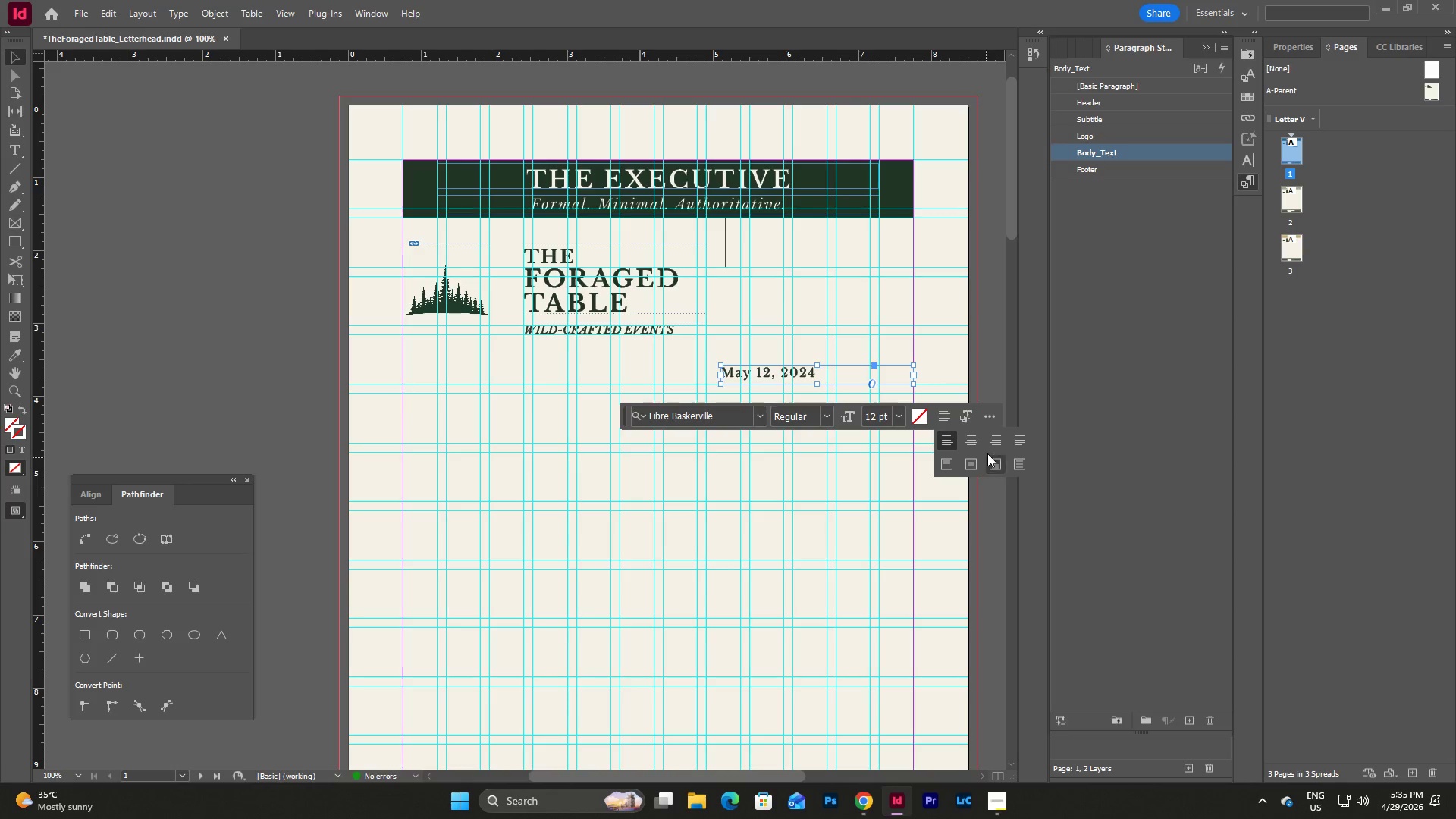 
left_click([996, 442])
 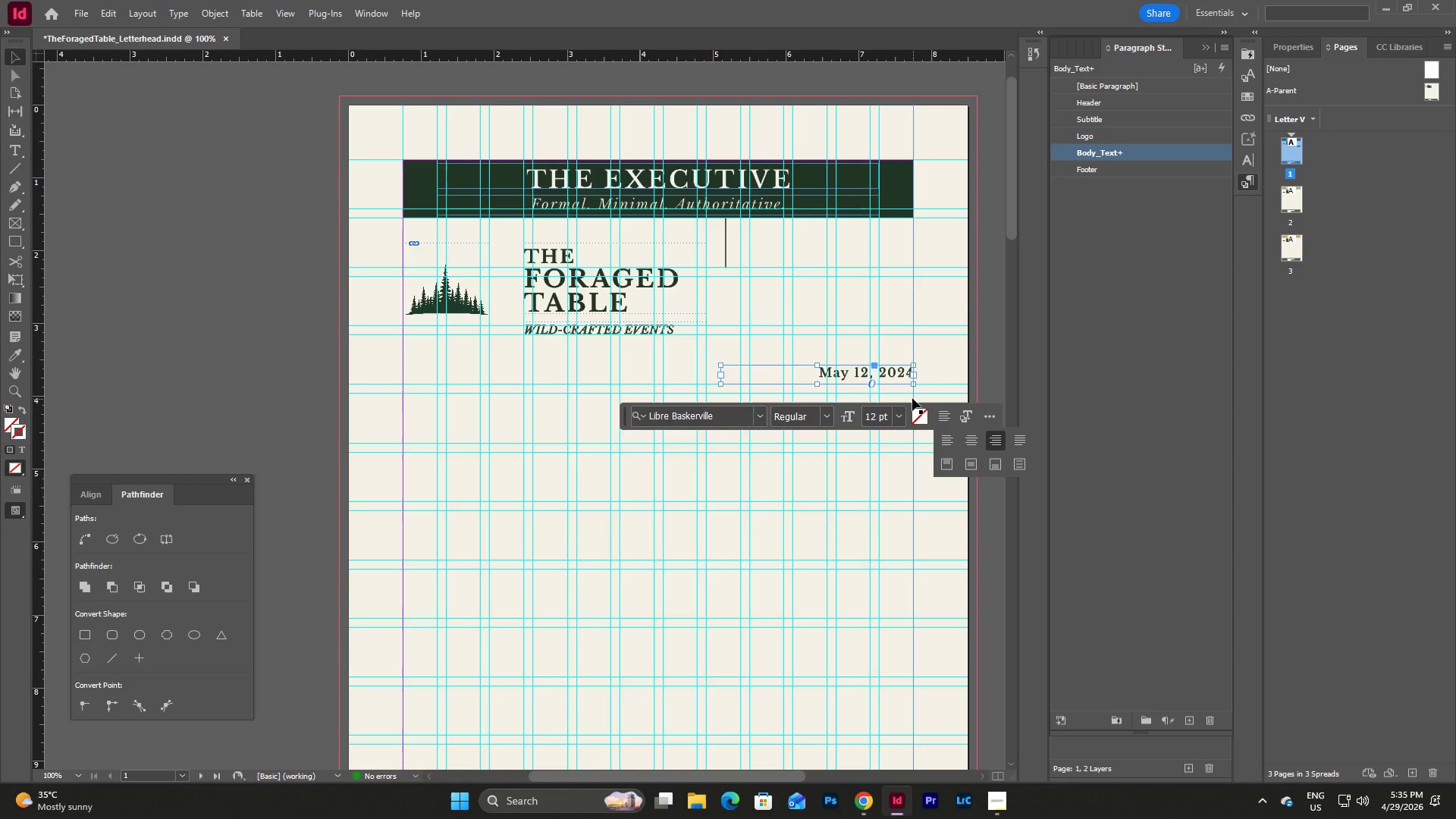 
left_click([967, 463])
 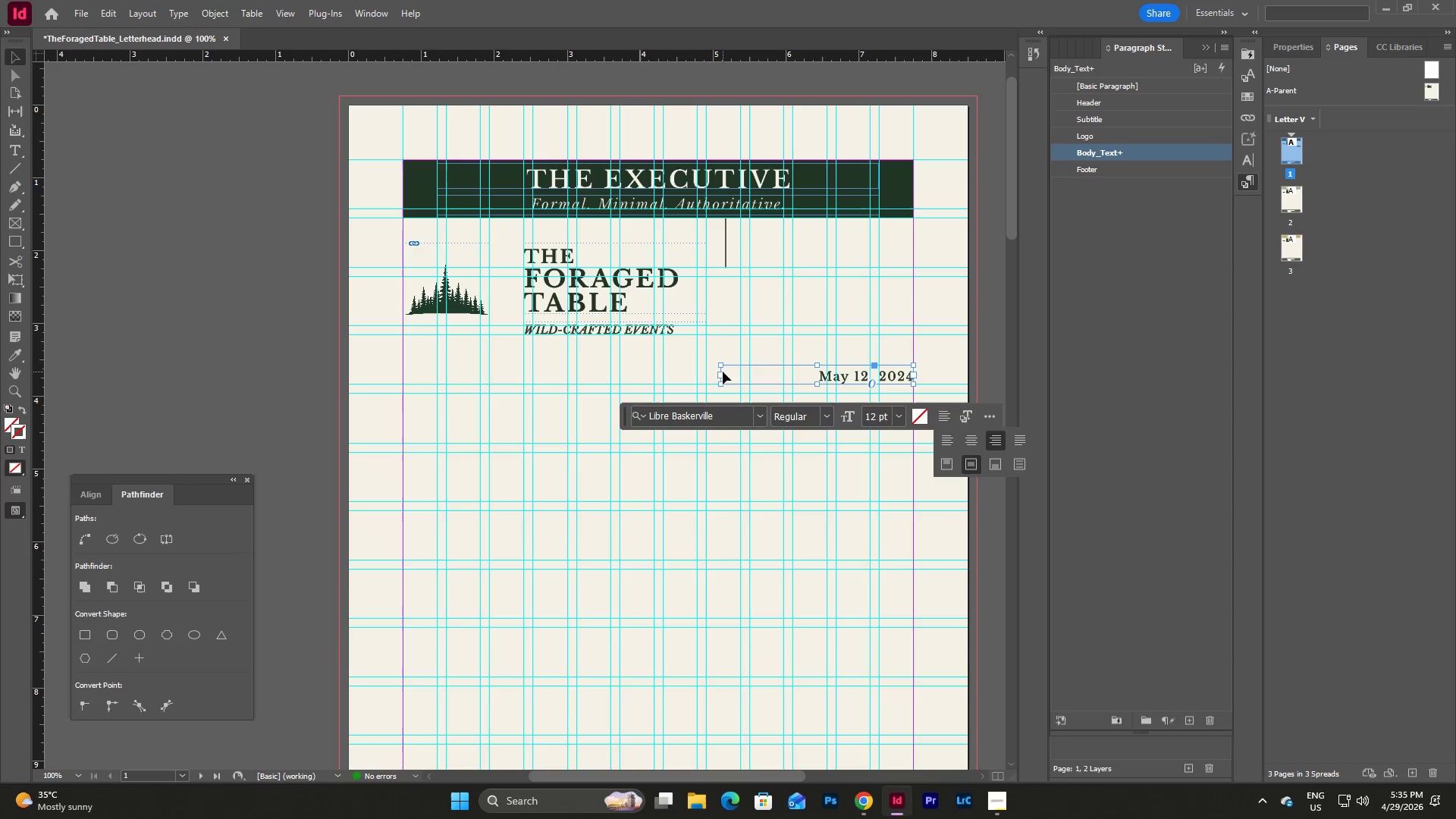 
left_click_drag(start_coordinate=[722, 375], to_coordinate=[770, 381])
 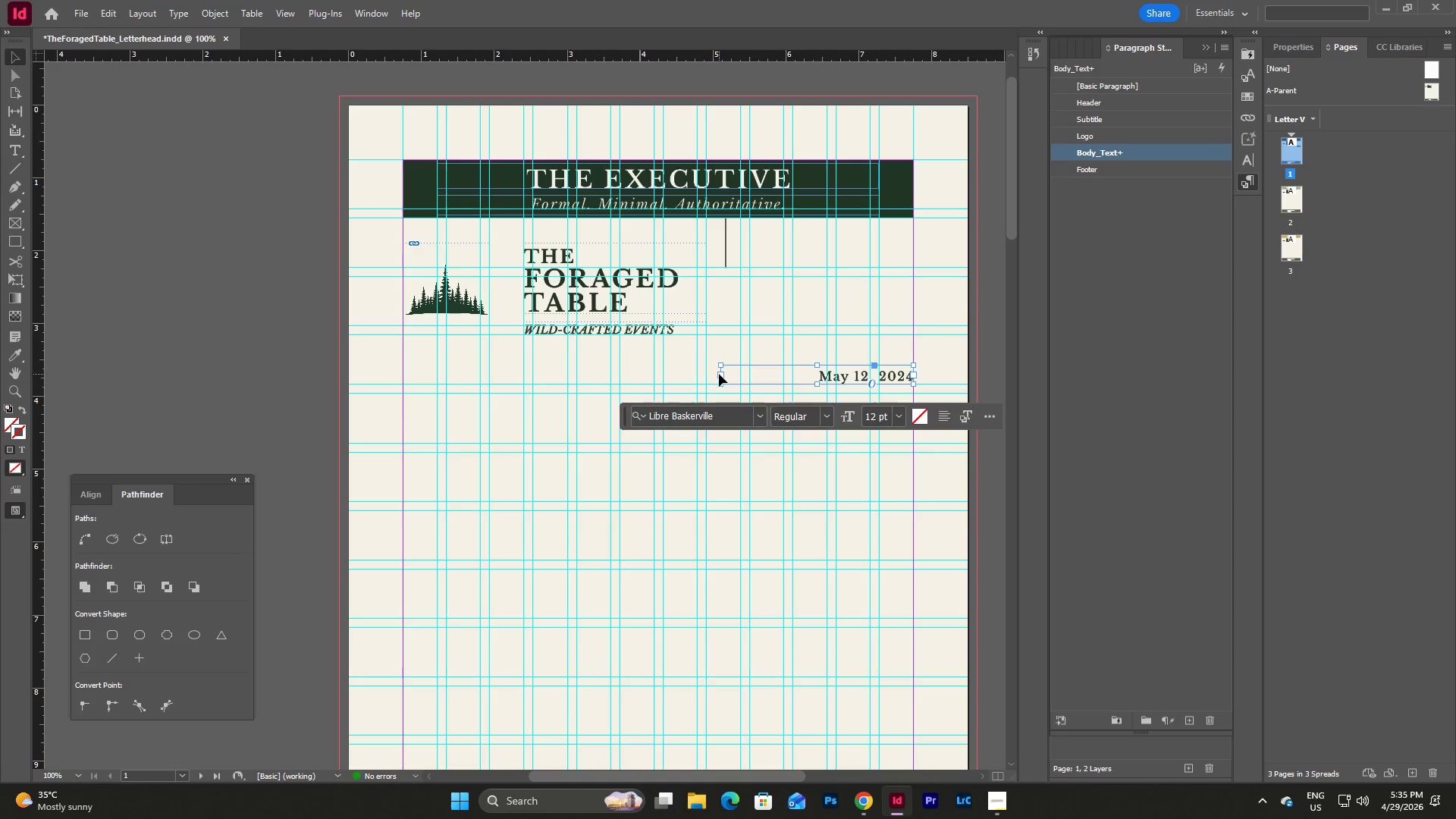 
left_click_drag(start_coordinate=[719, 374], to_coordinate=[790, 381])
 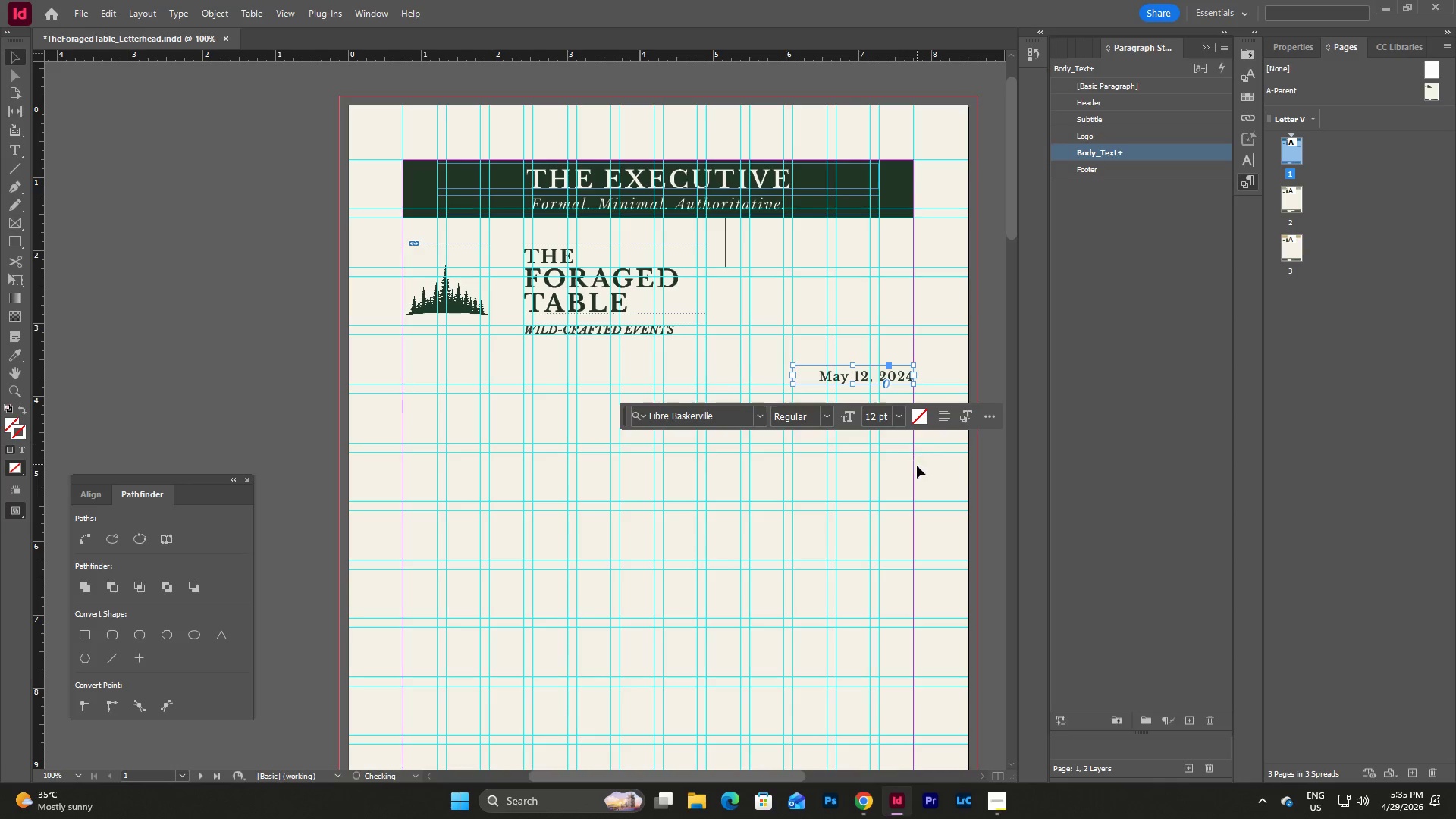 
left_click([907, 475])
 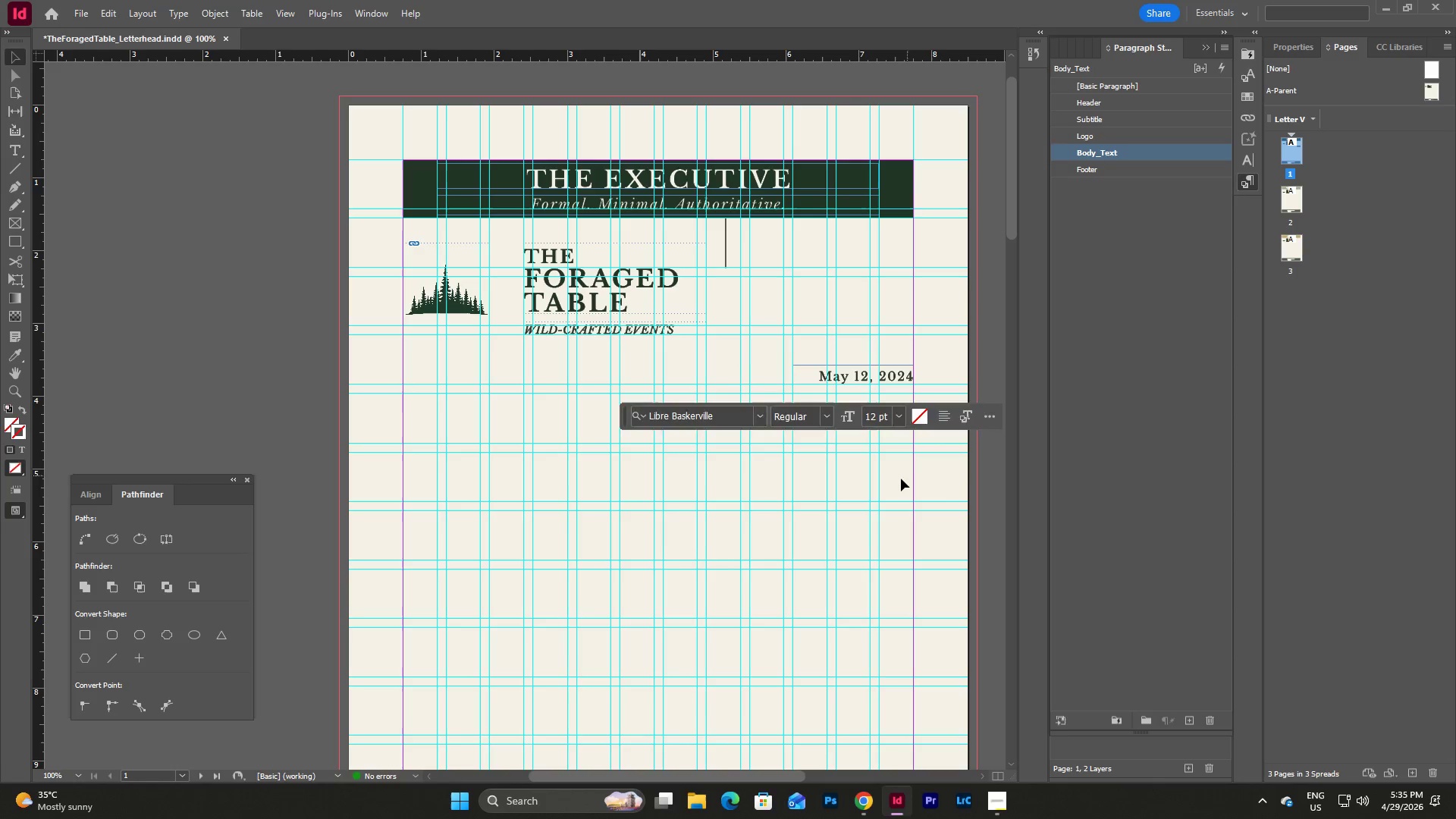 
left_click([899, 480])
 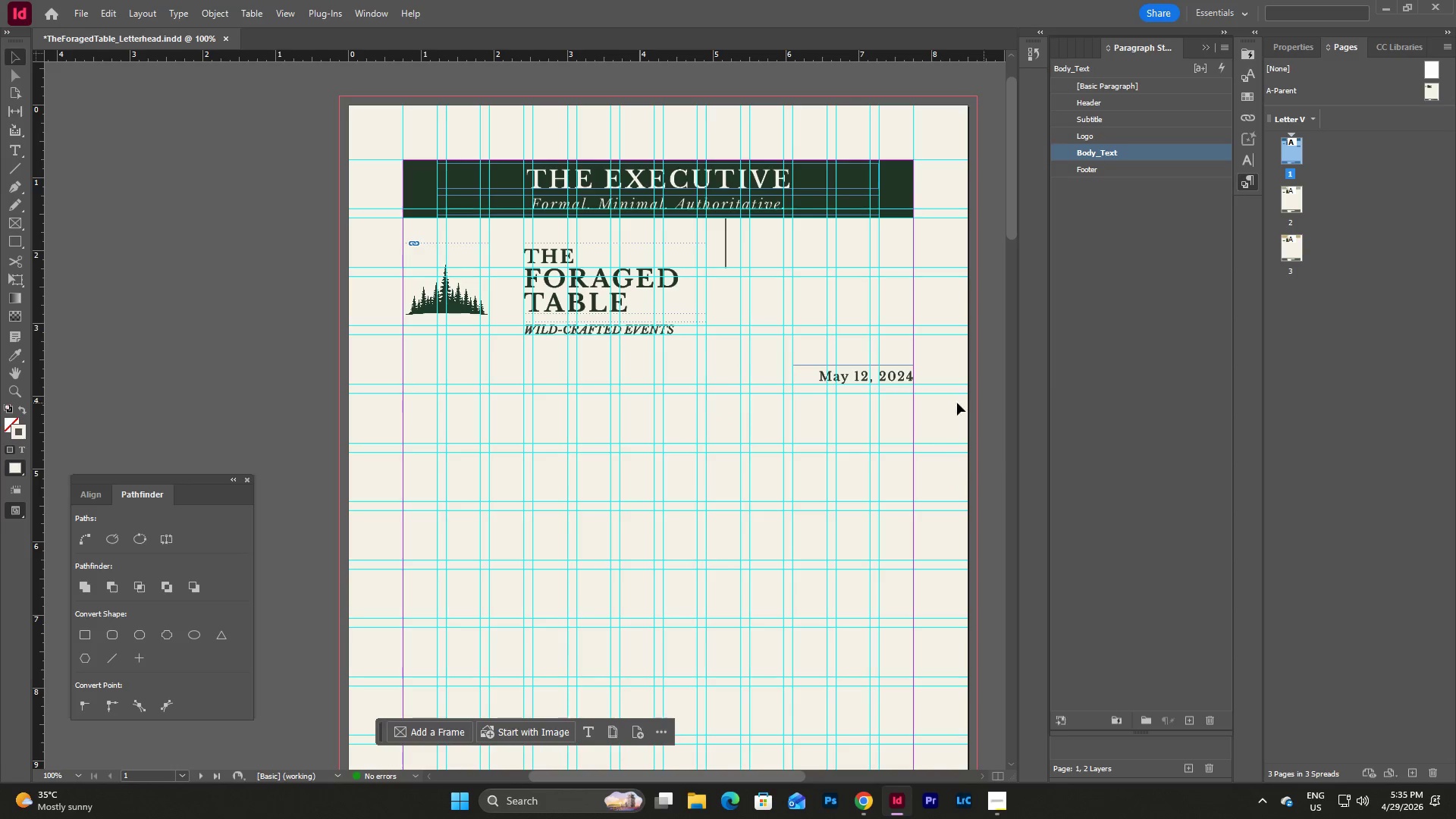 
left_click([931, 367])
 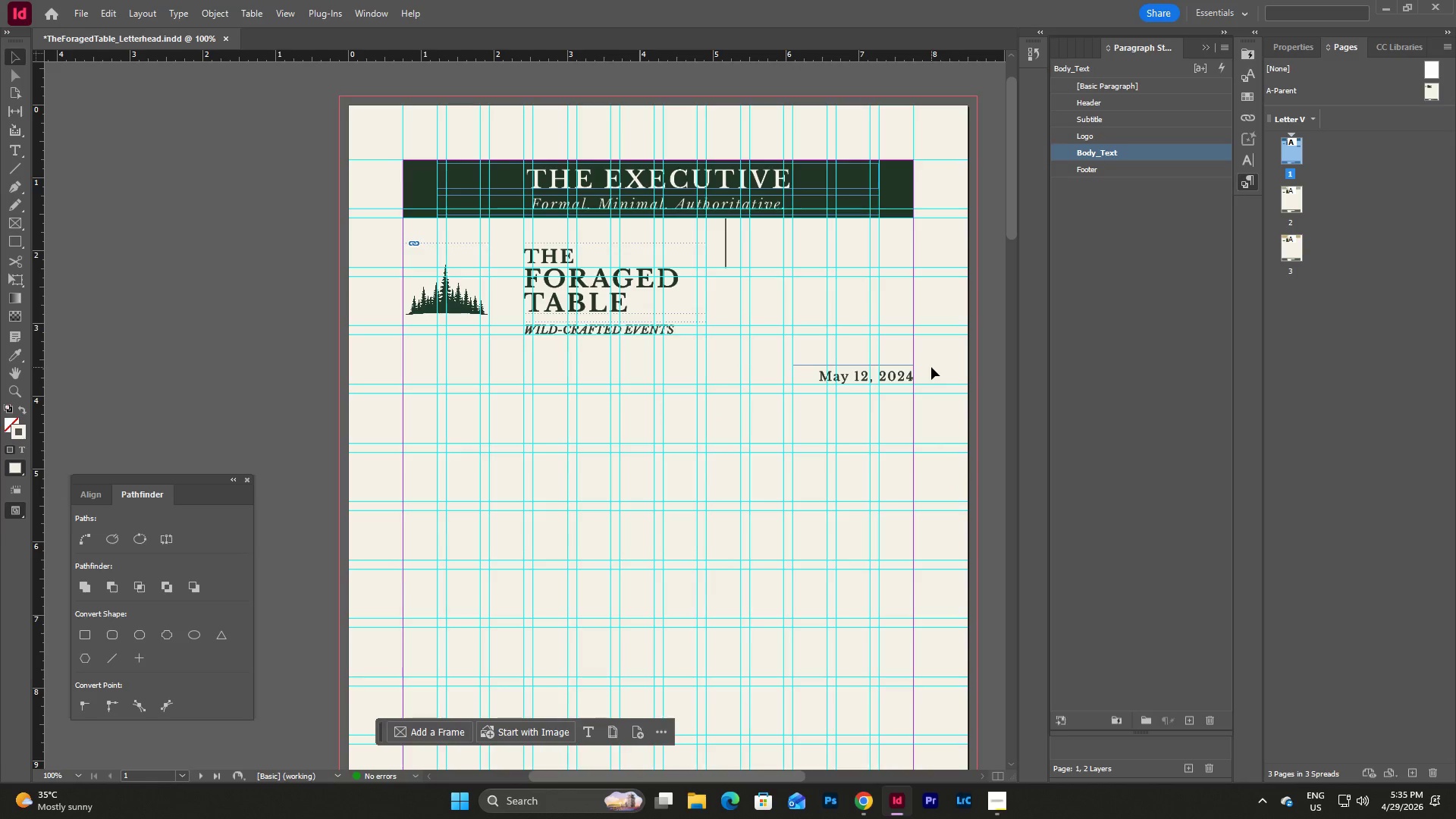 
type(ww)
 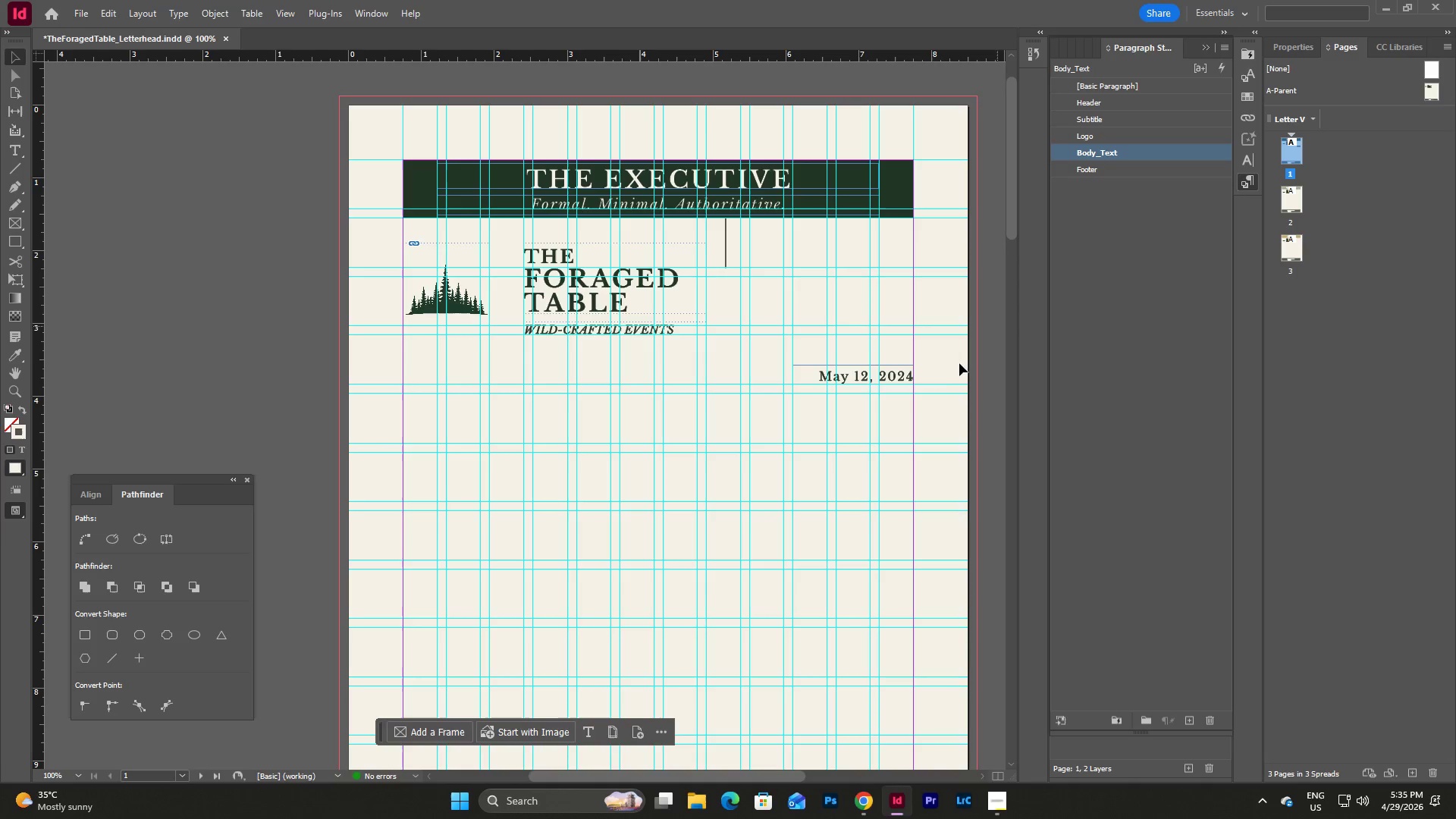 
left_click([949, 362])
 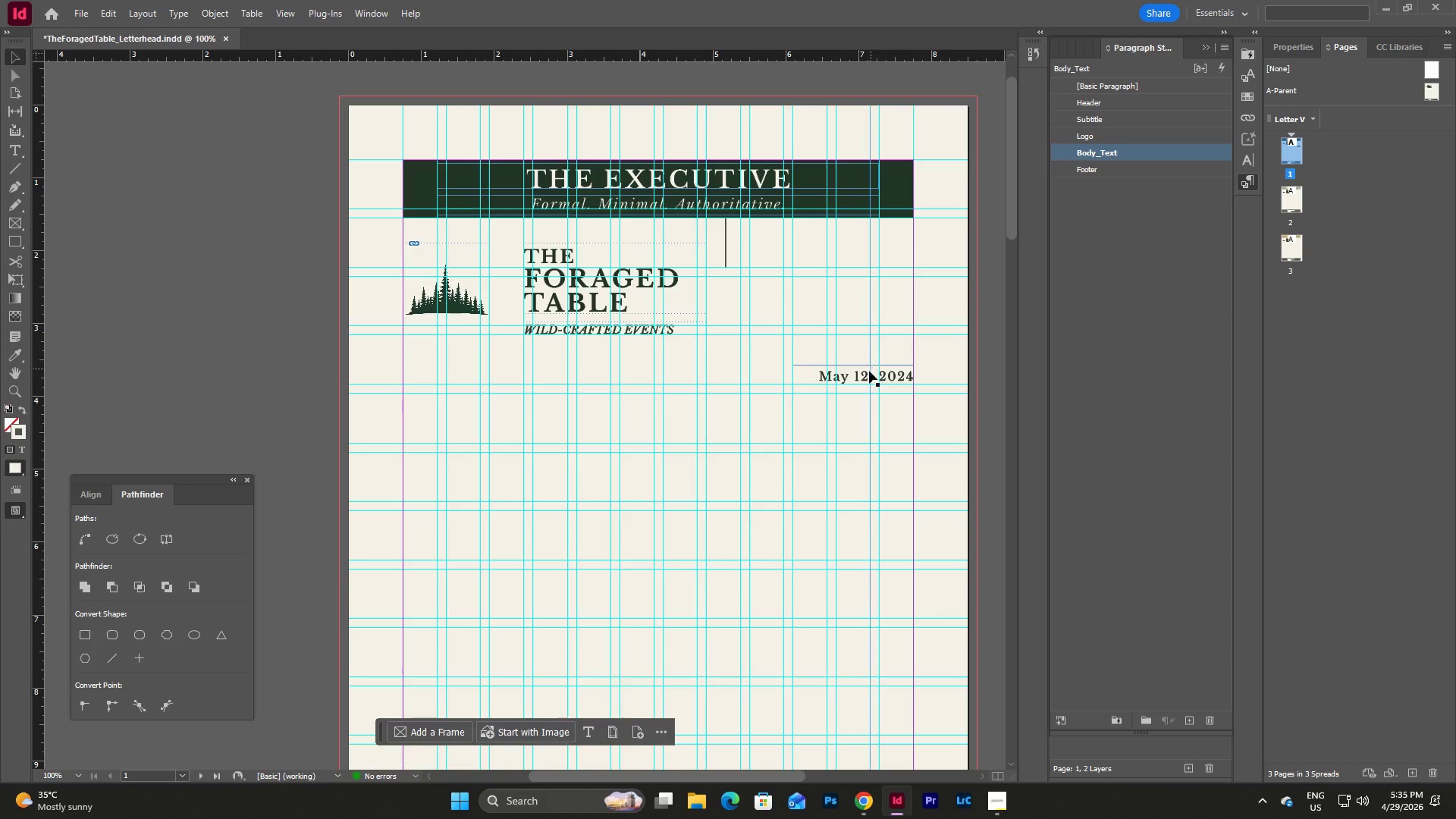 
left_click([864, 376])
 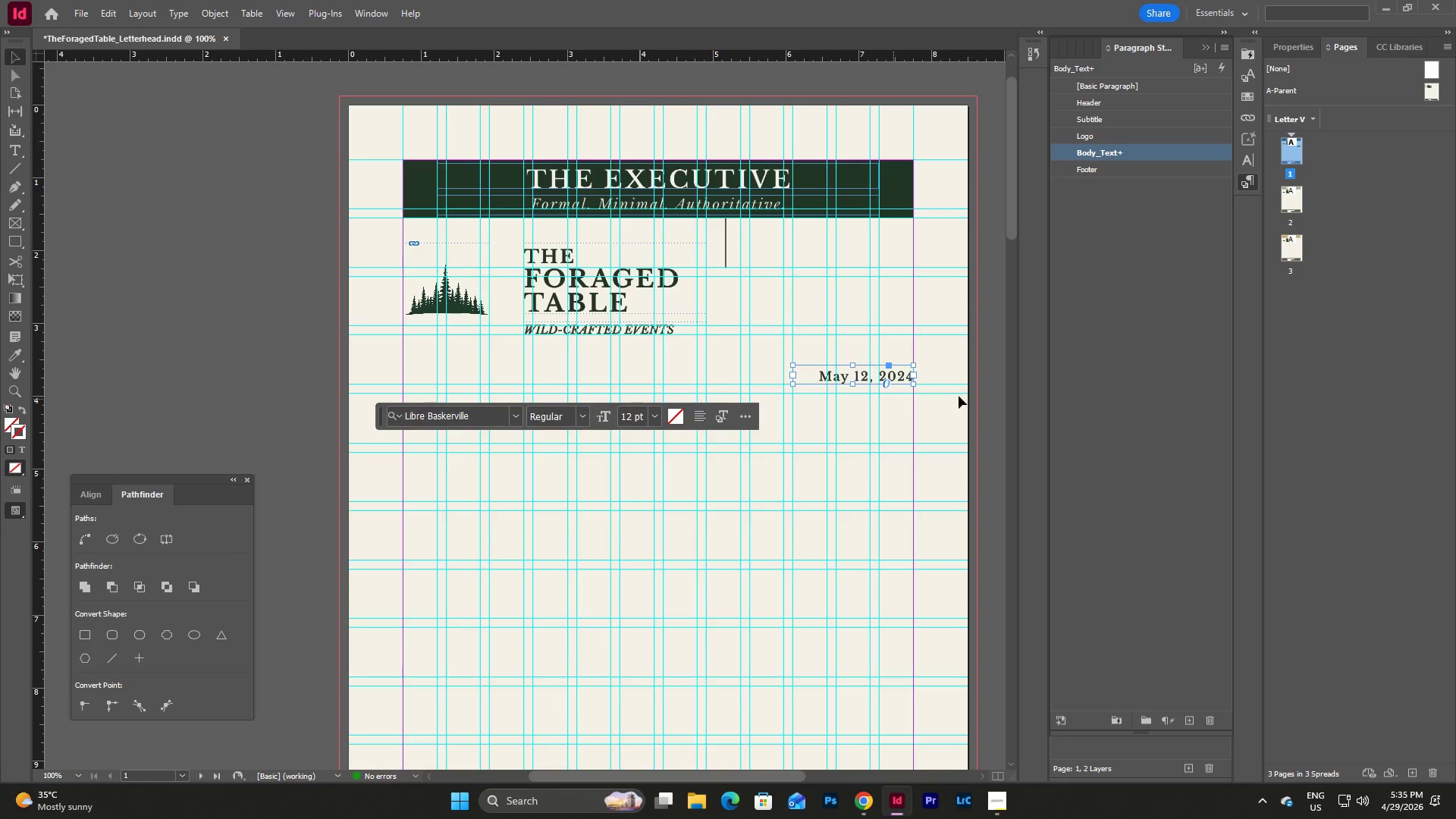 
left_click([934, 368])
 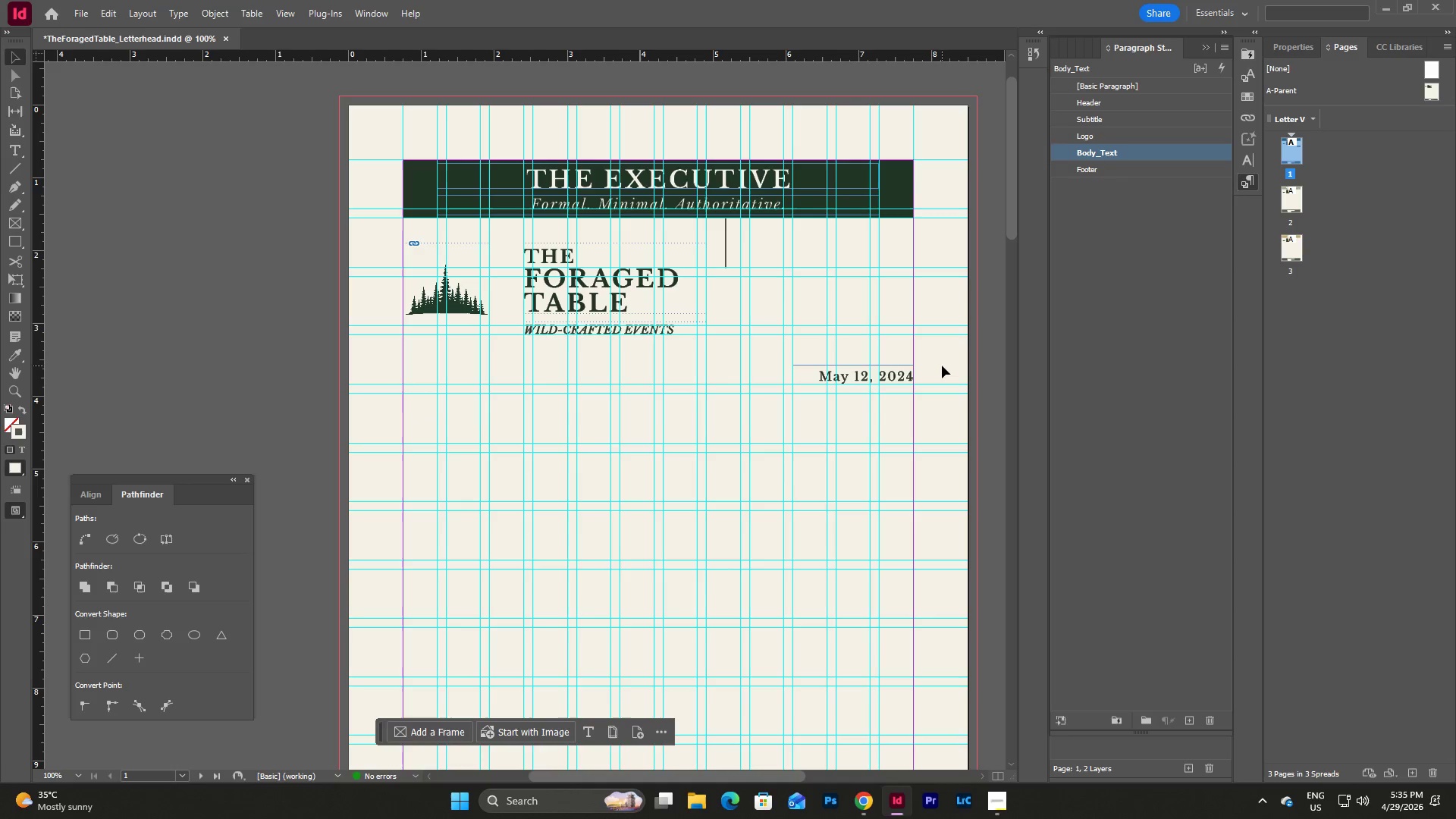 
left_click([942, 366])
 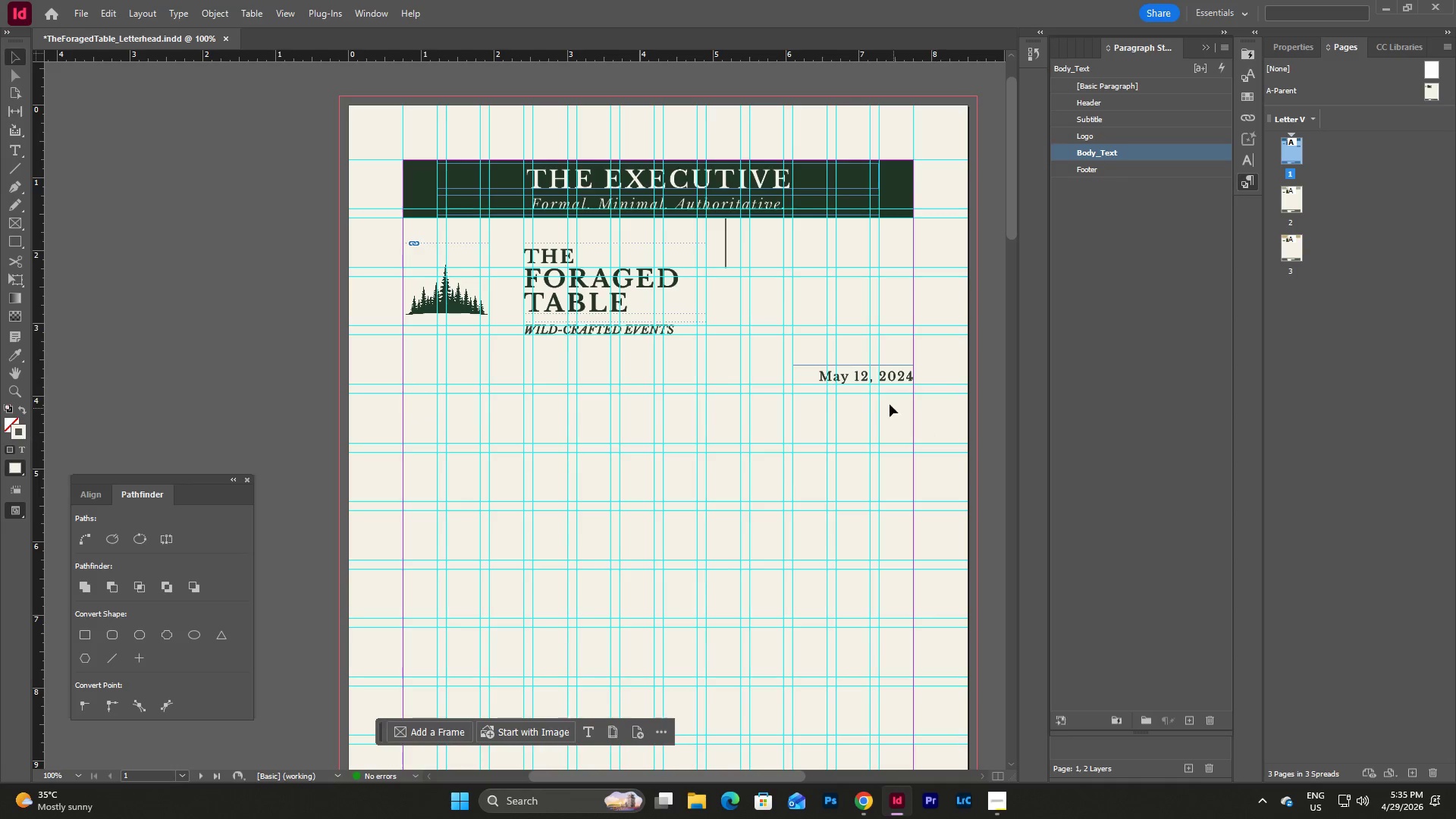 
left_click([838, 372])
 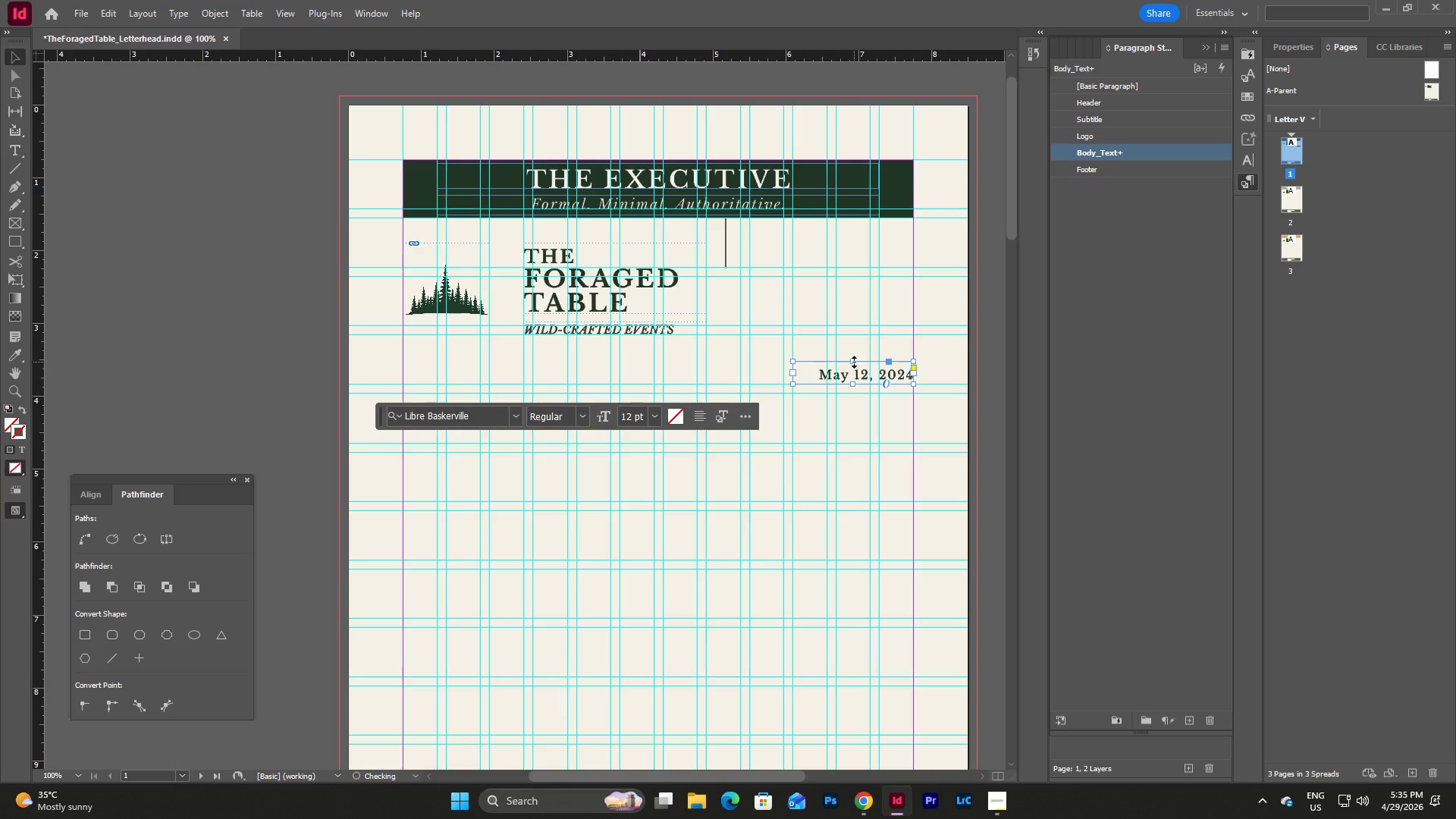 
left_click([930, 371])
 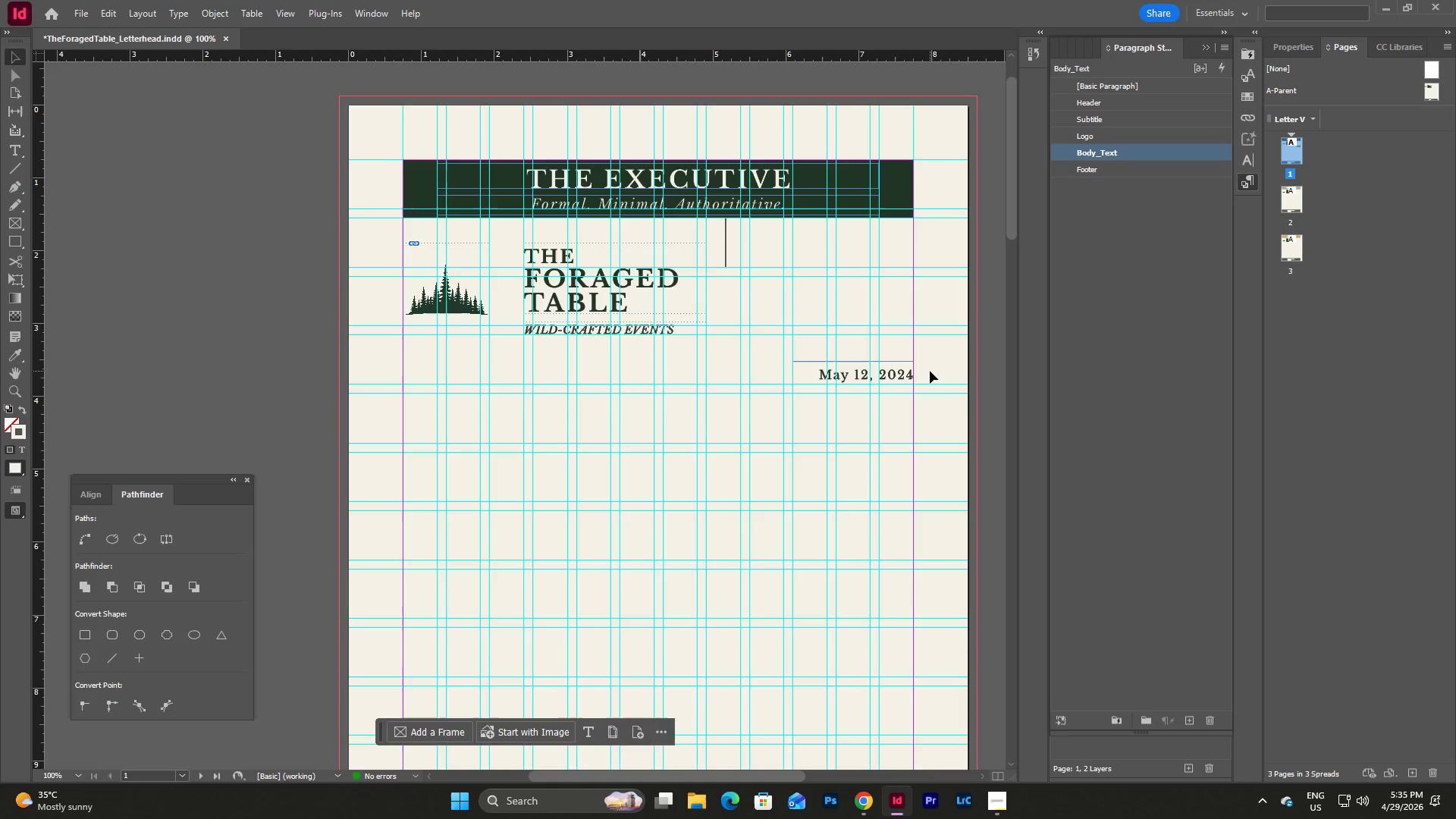 
type(ww)
 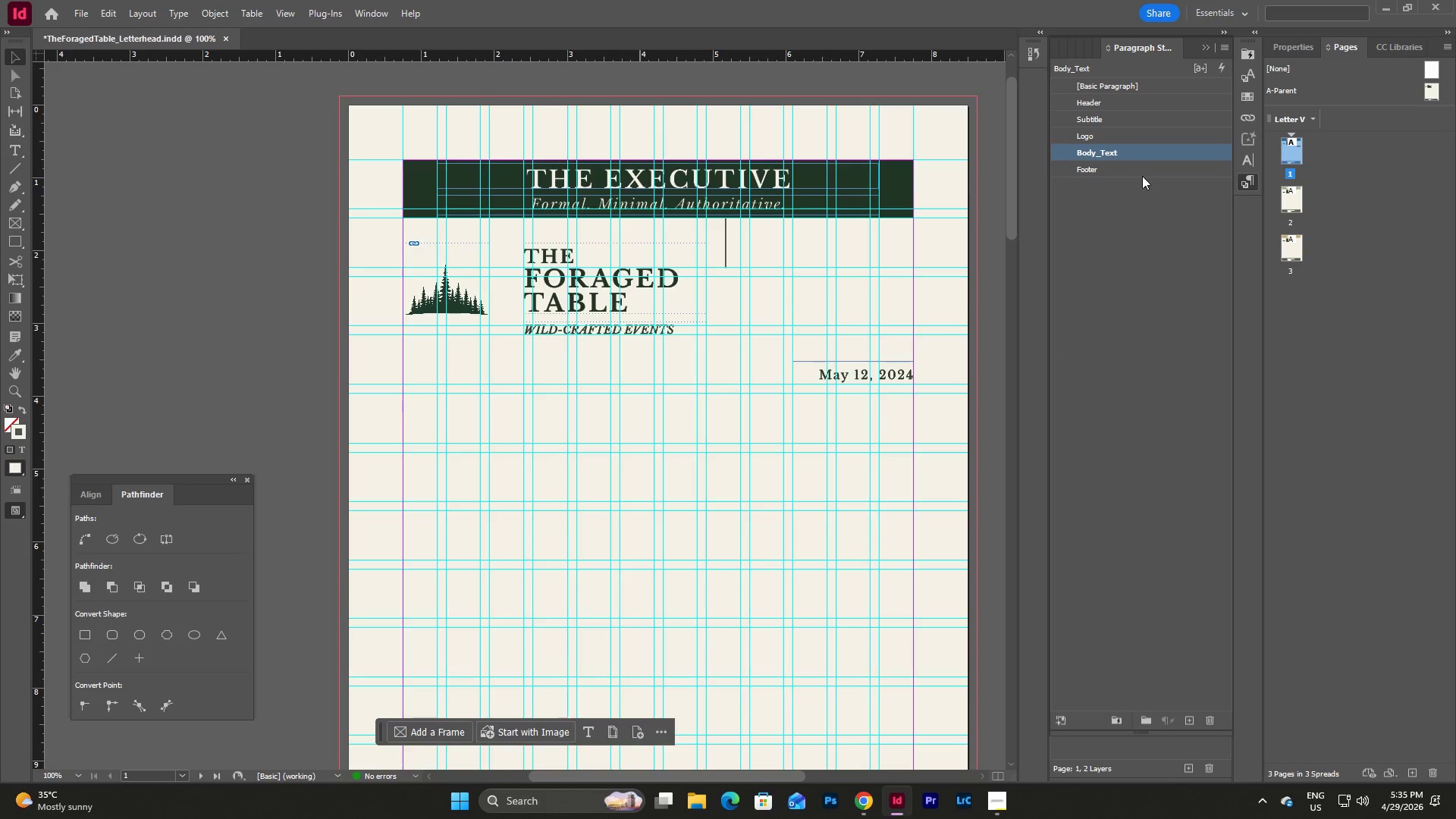 
double_click([1128, 153])
 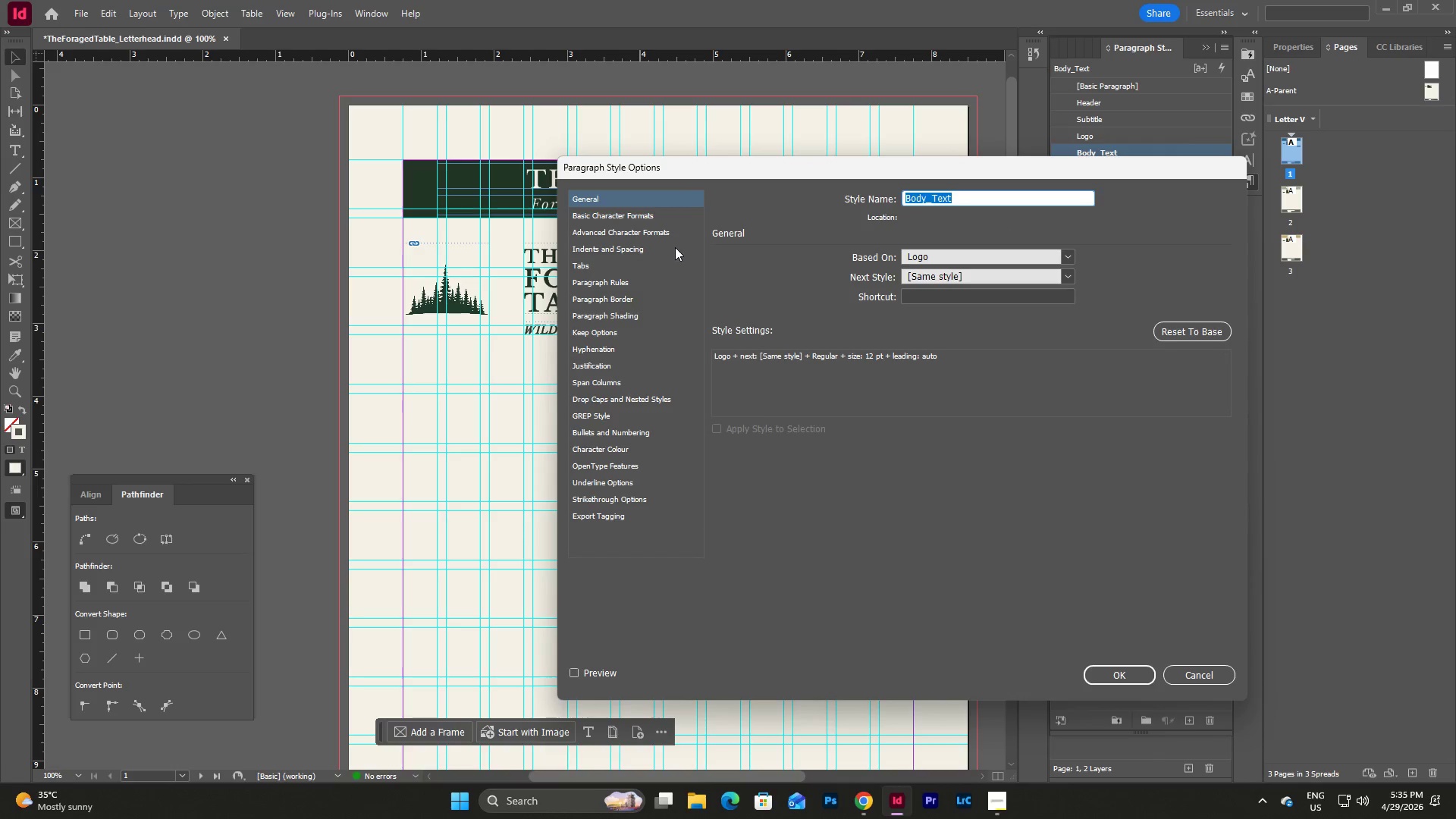 
left_click([644, 214])
 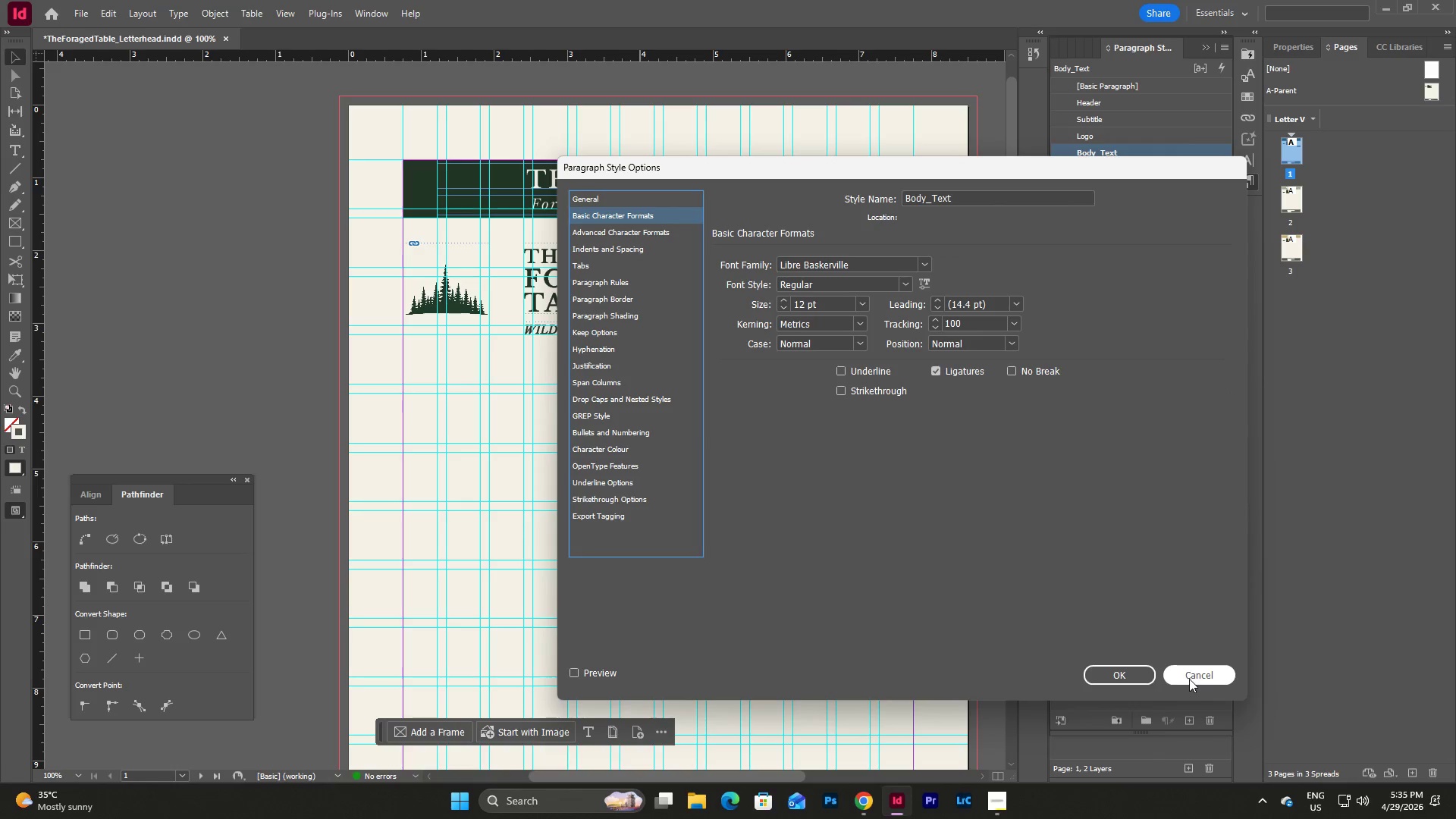 
wait(5.78)
 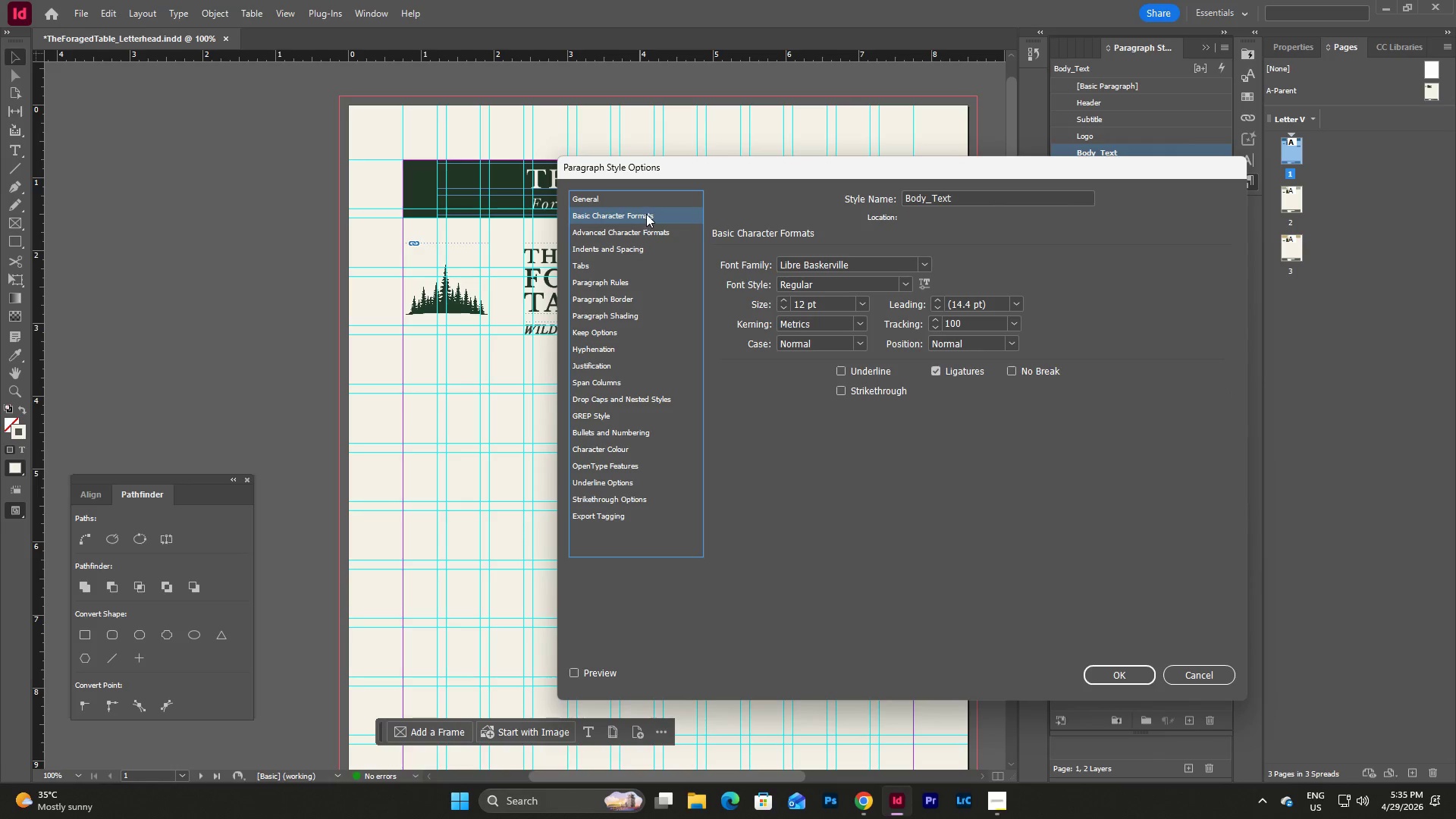 
double_click([1135, 155])
 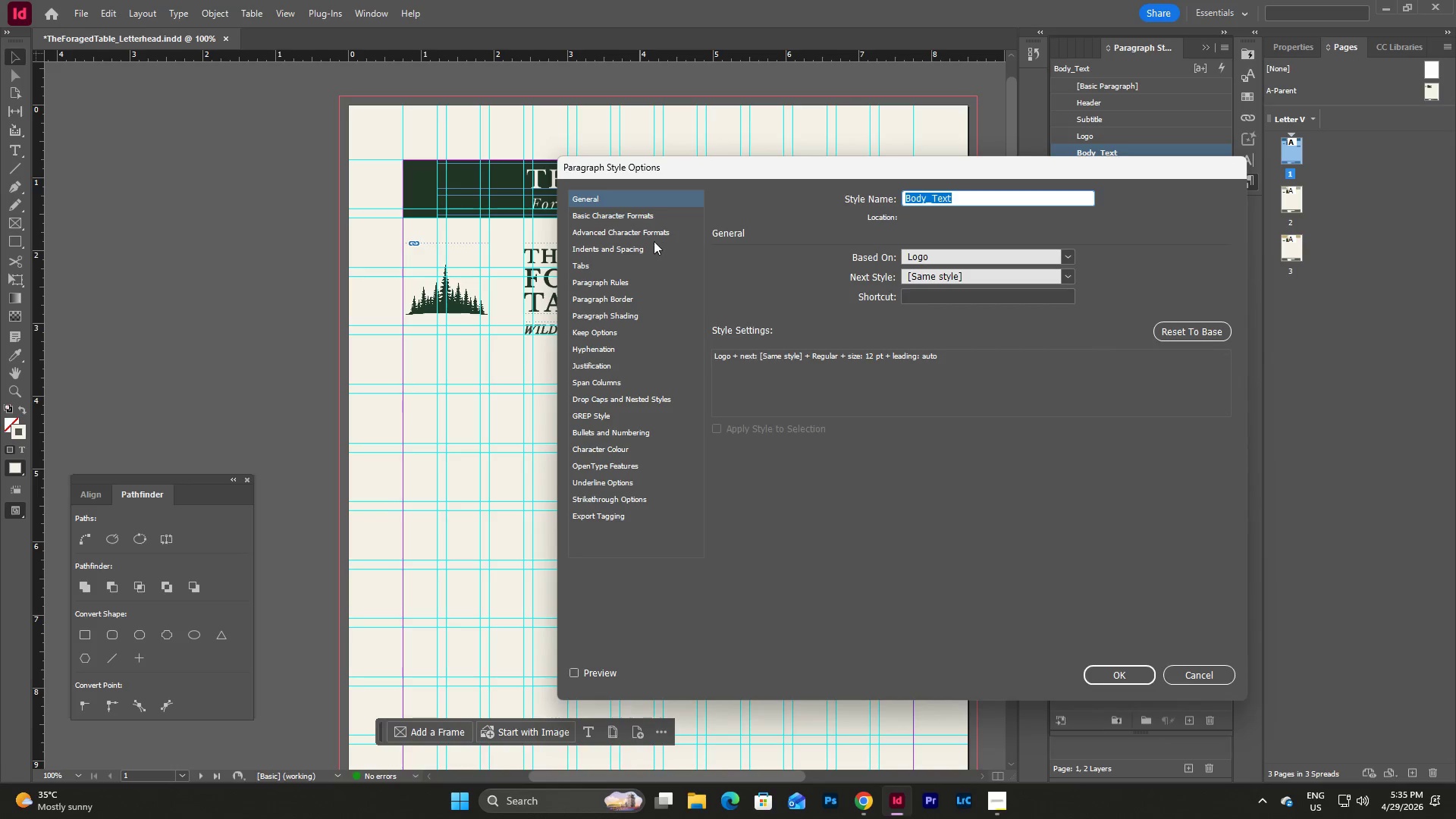 
left_click([635, 211])
 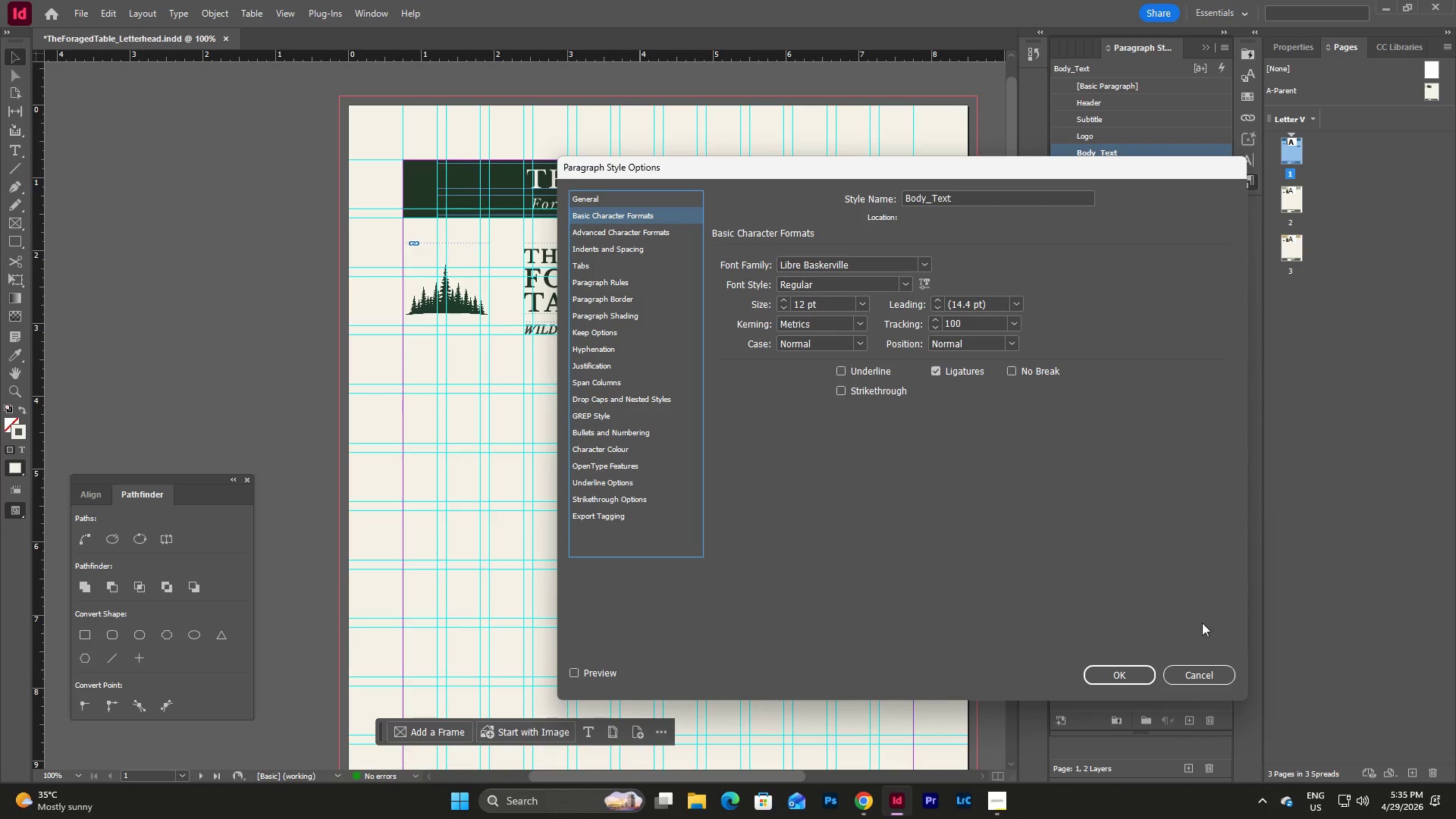 
left_click([1183, 681])
 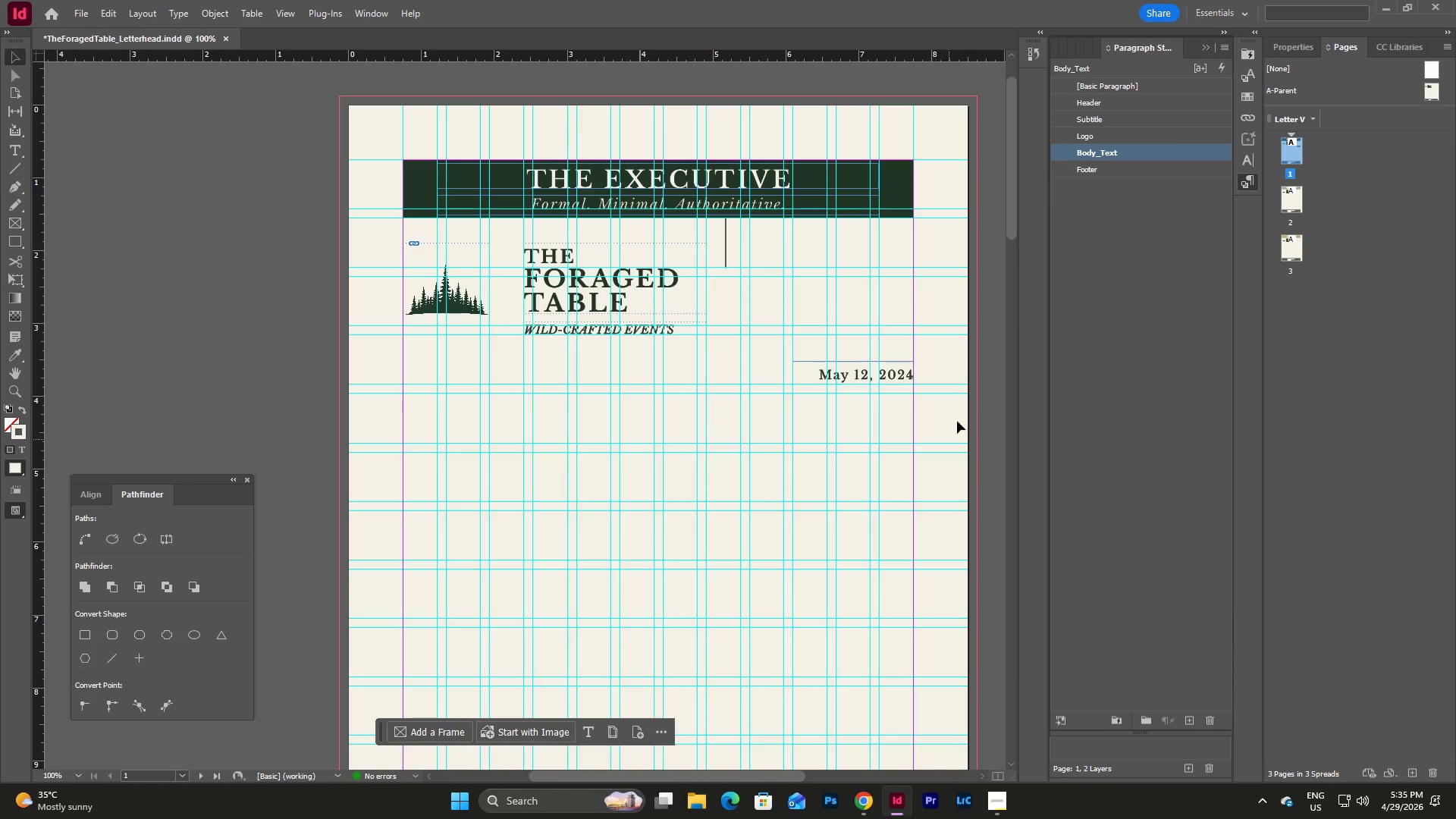 
left_click([955, 404])
 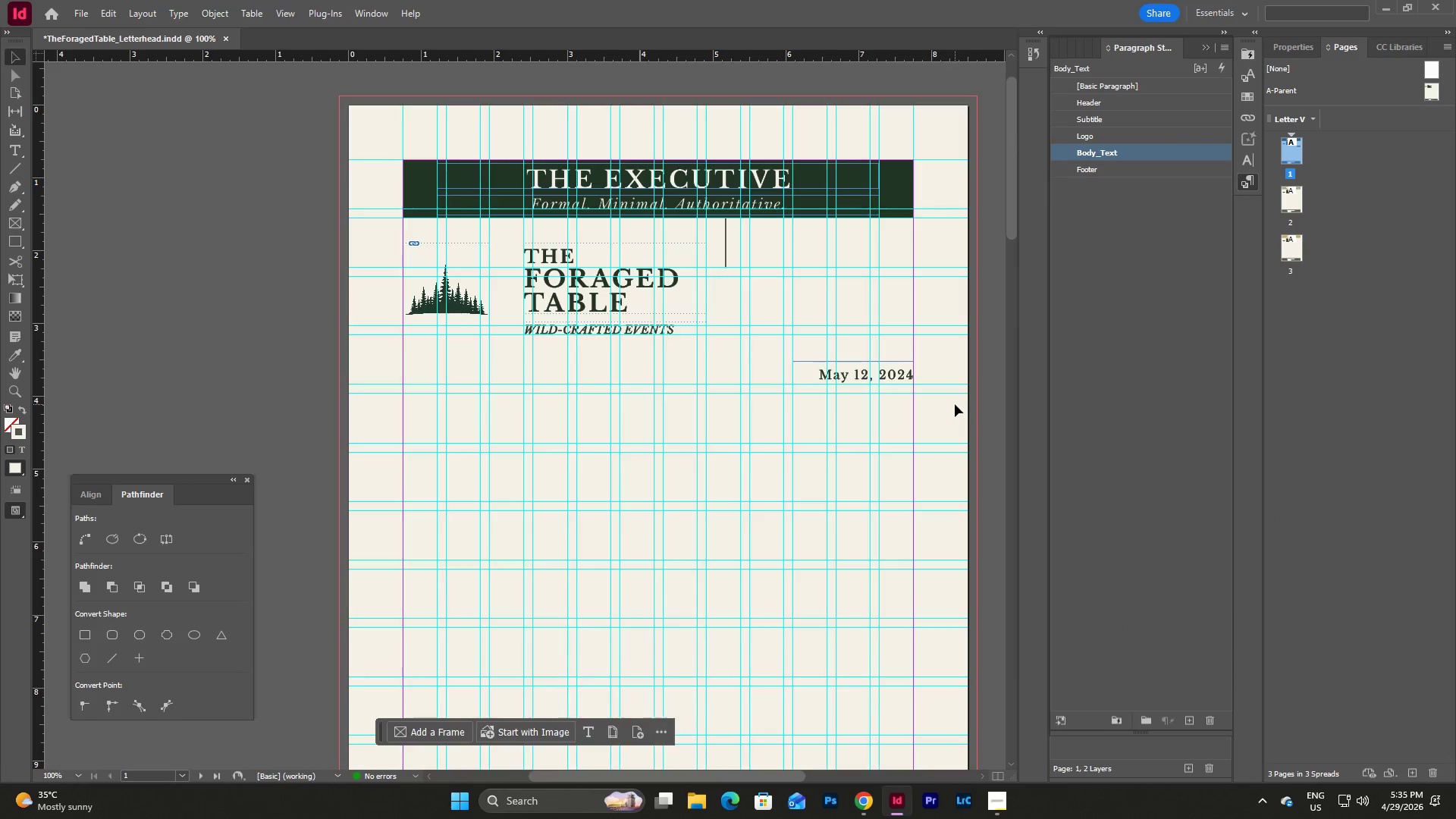 
key(W)
 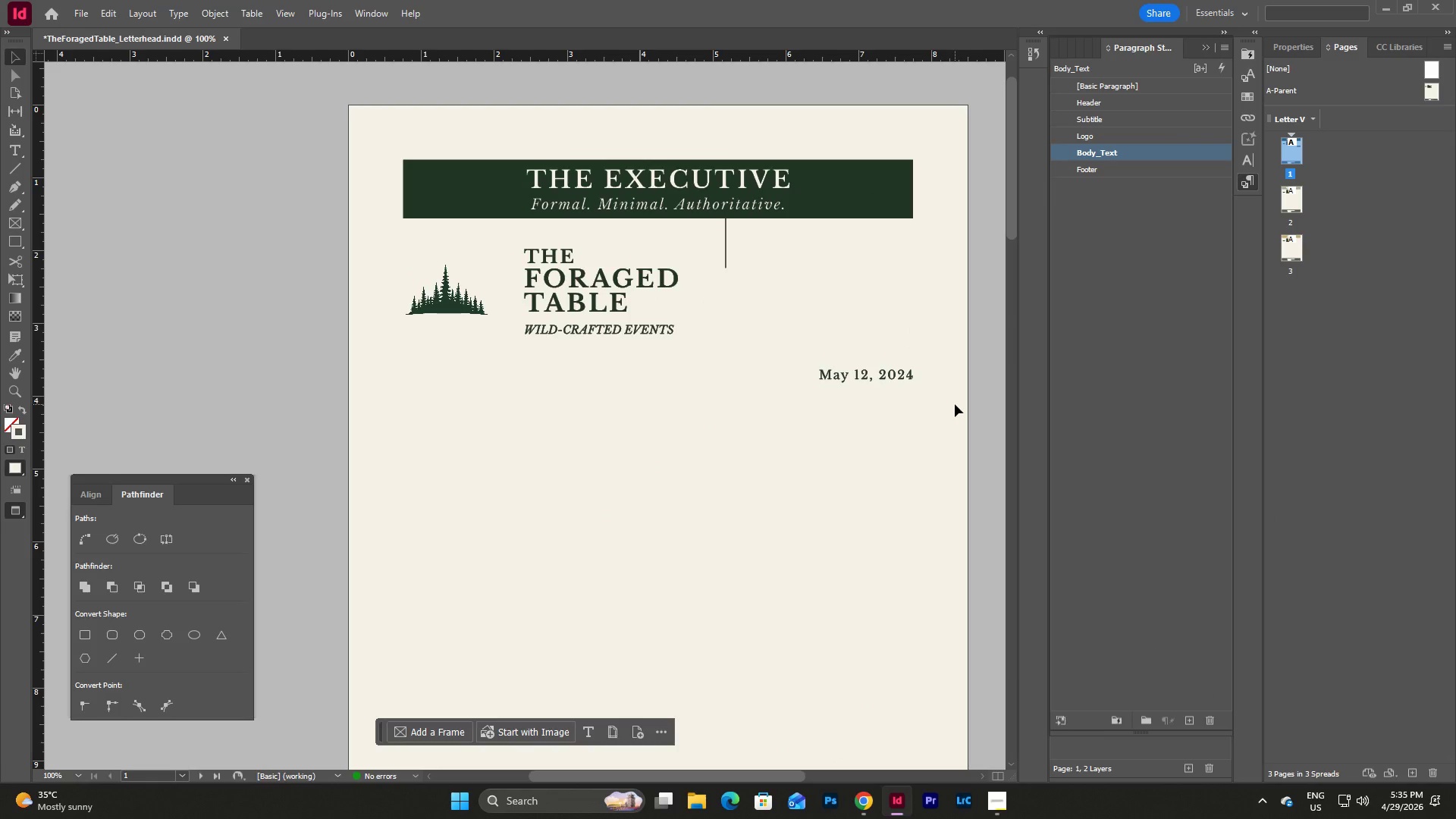 
scroll: coordinate [955, 404], scroll_direction: up, amount: 2.0
 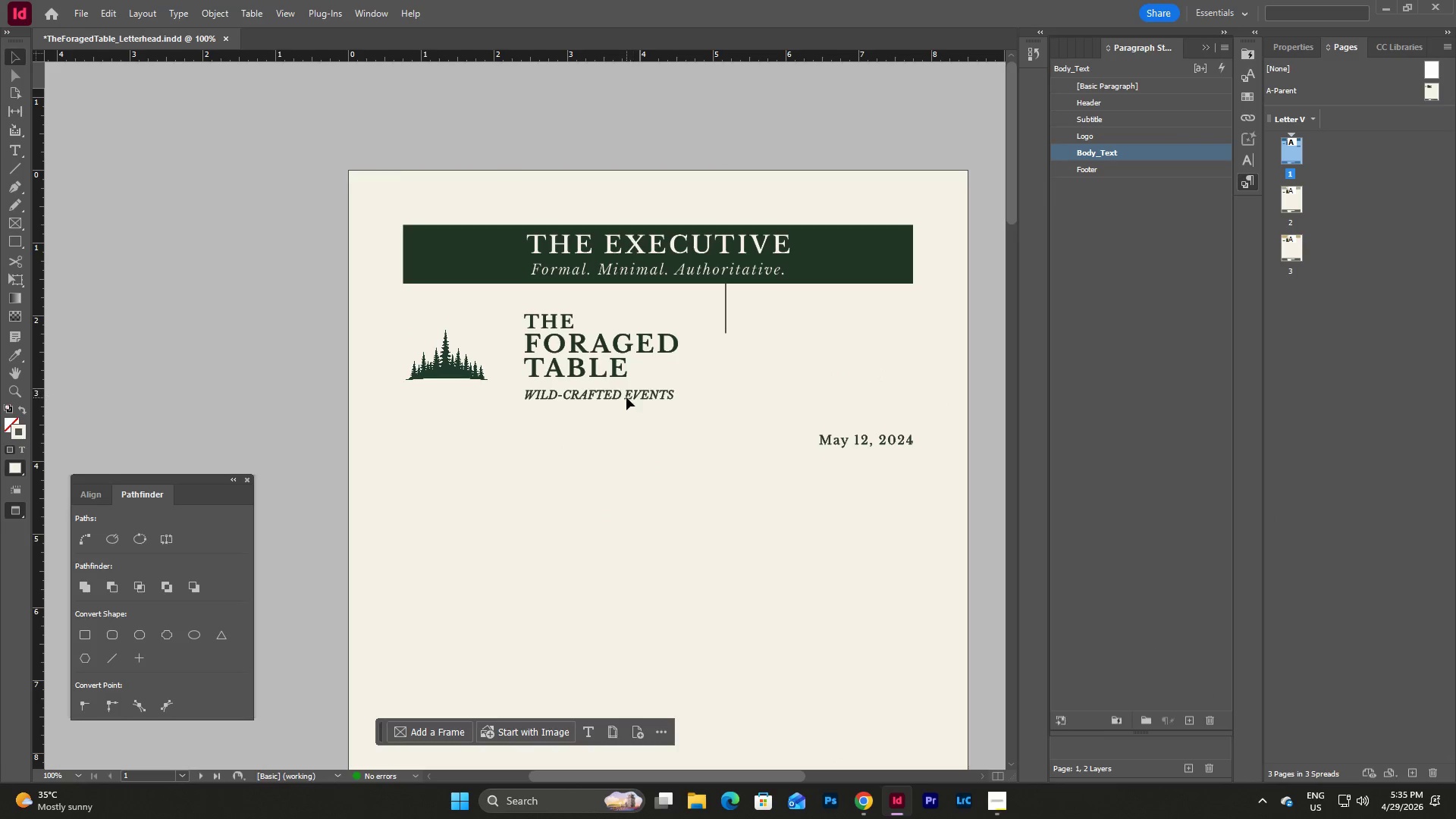 
double_click([626, 397])
 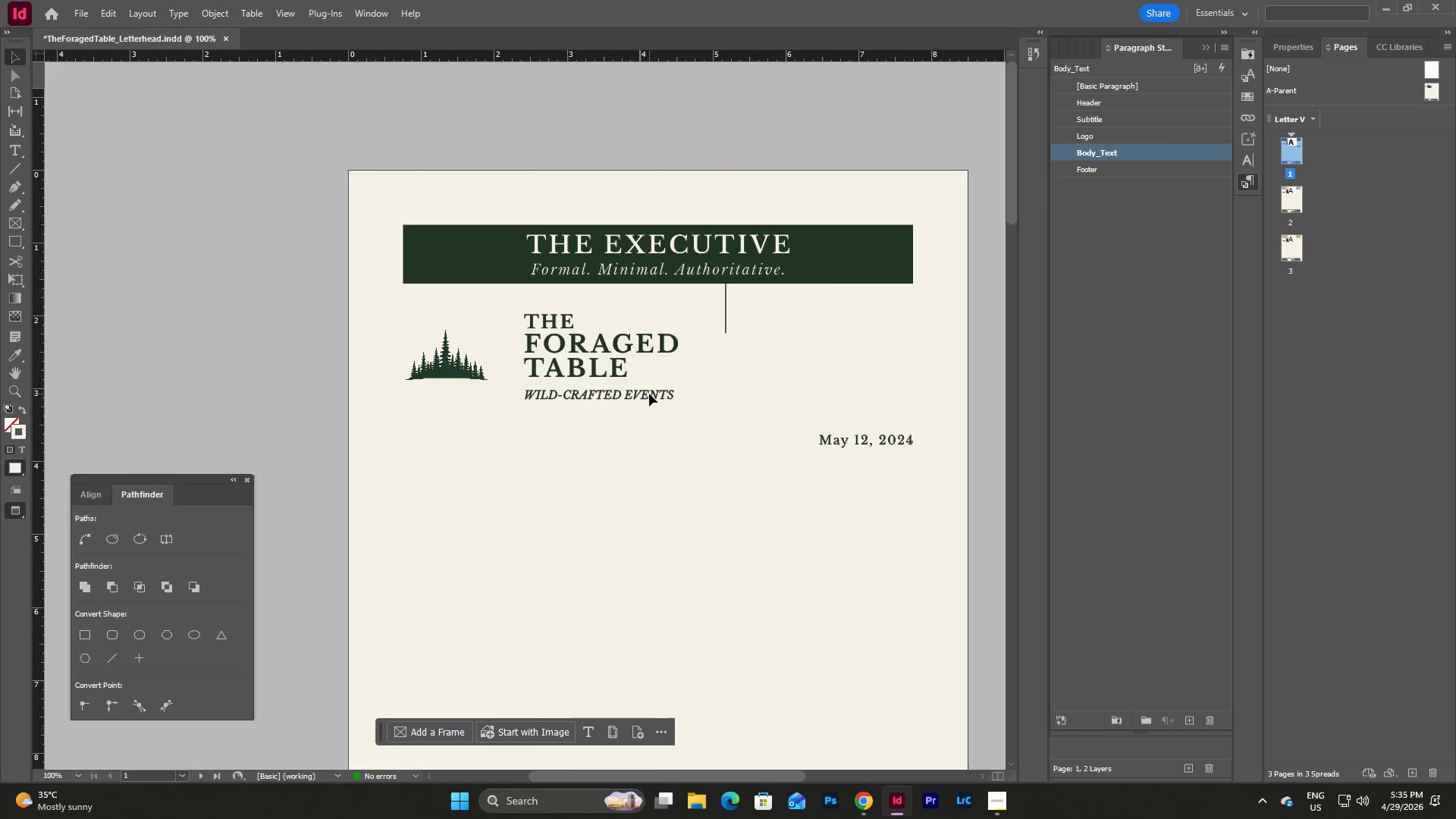 
key(W)
 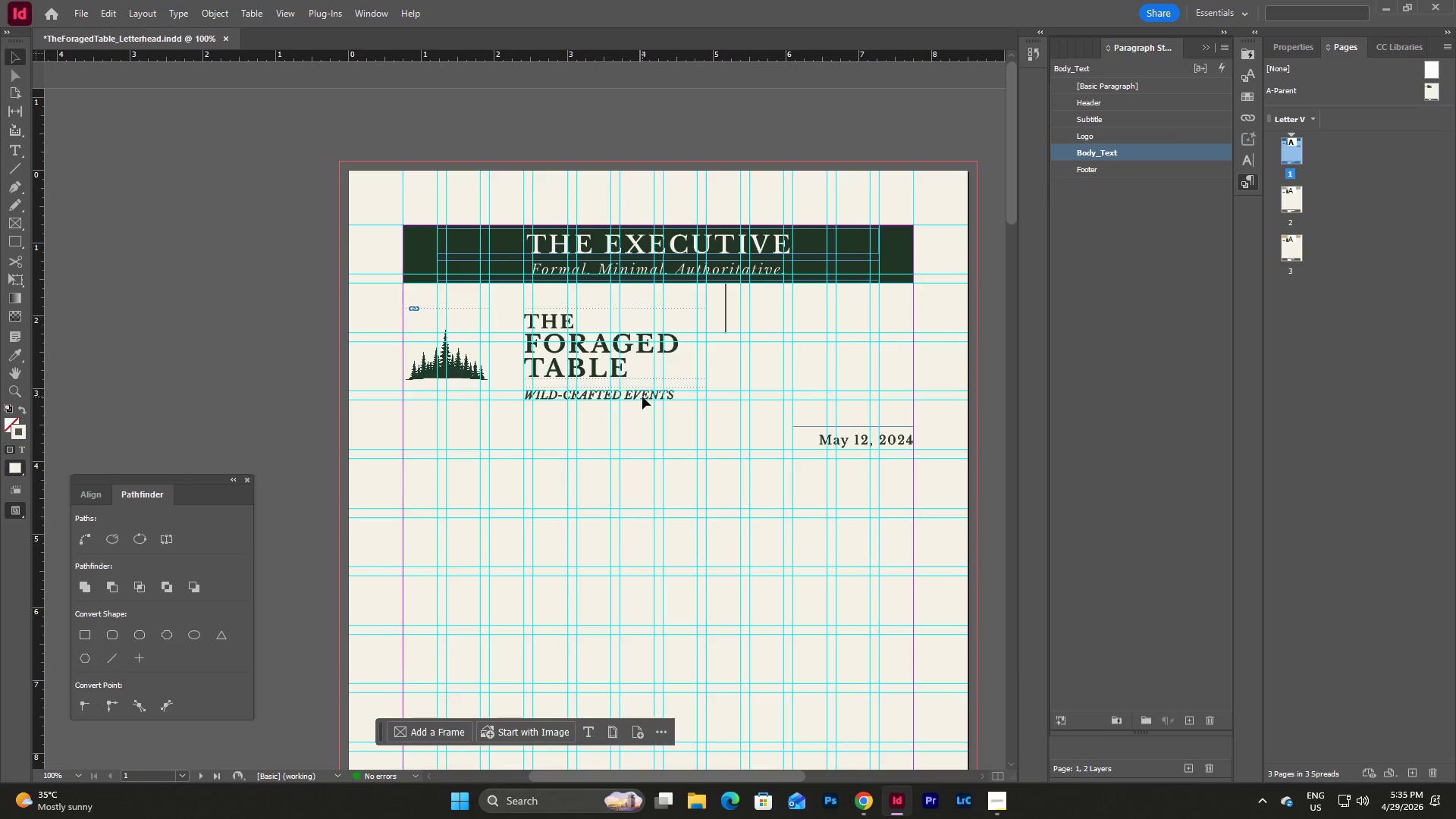 
double_click([642, 397])
 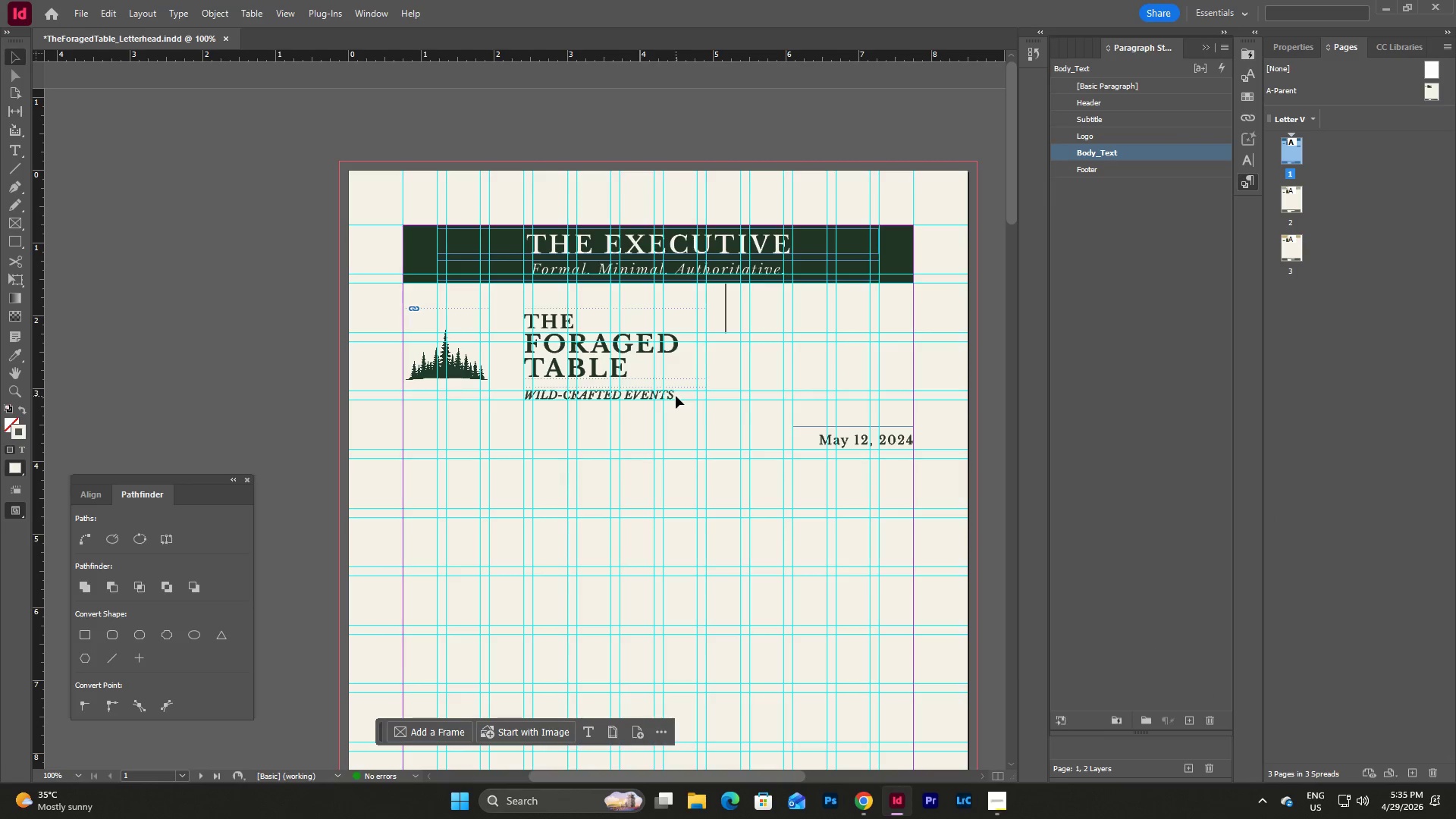 
double_click([676, 396])
 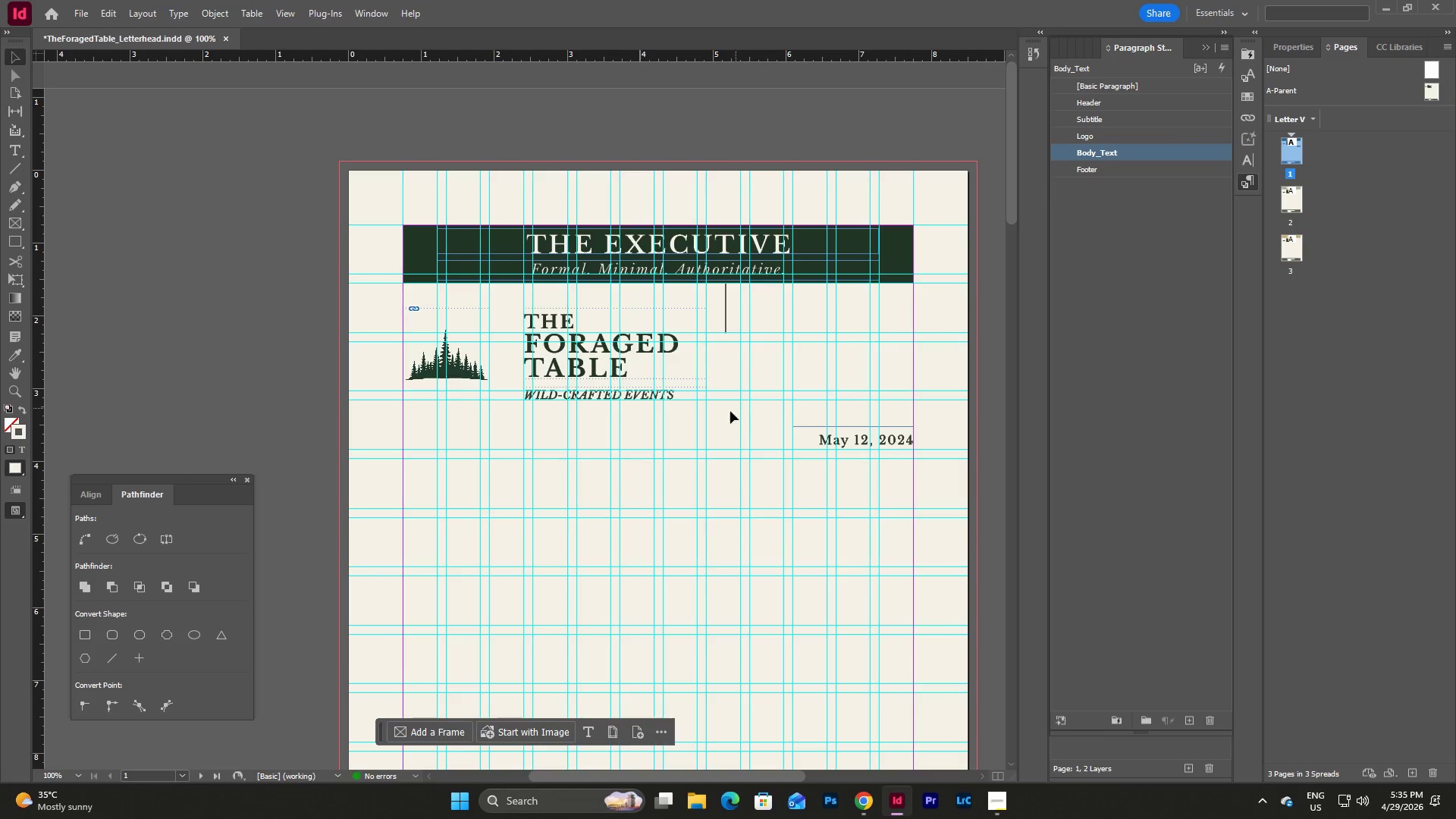 
left_click([715, 422])
 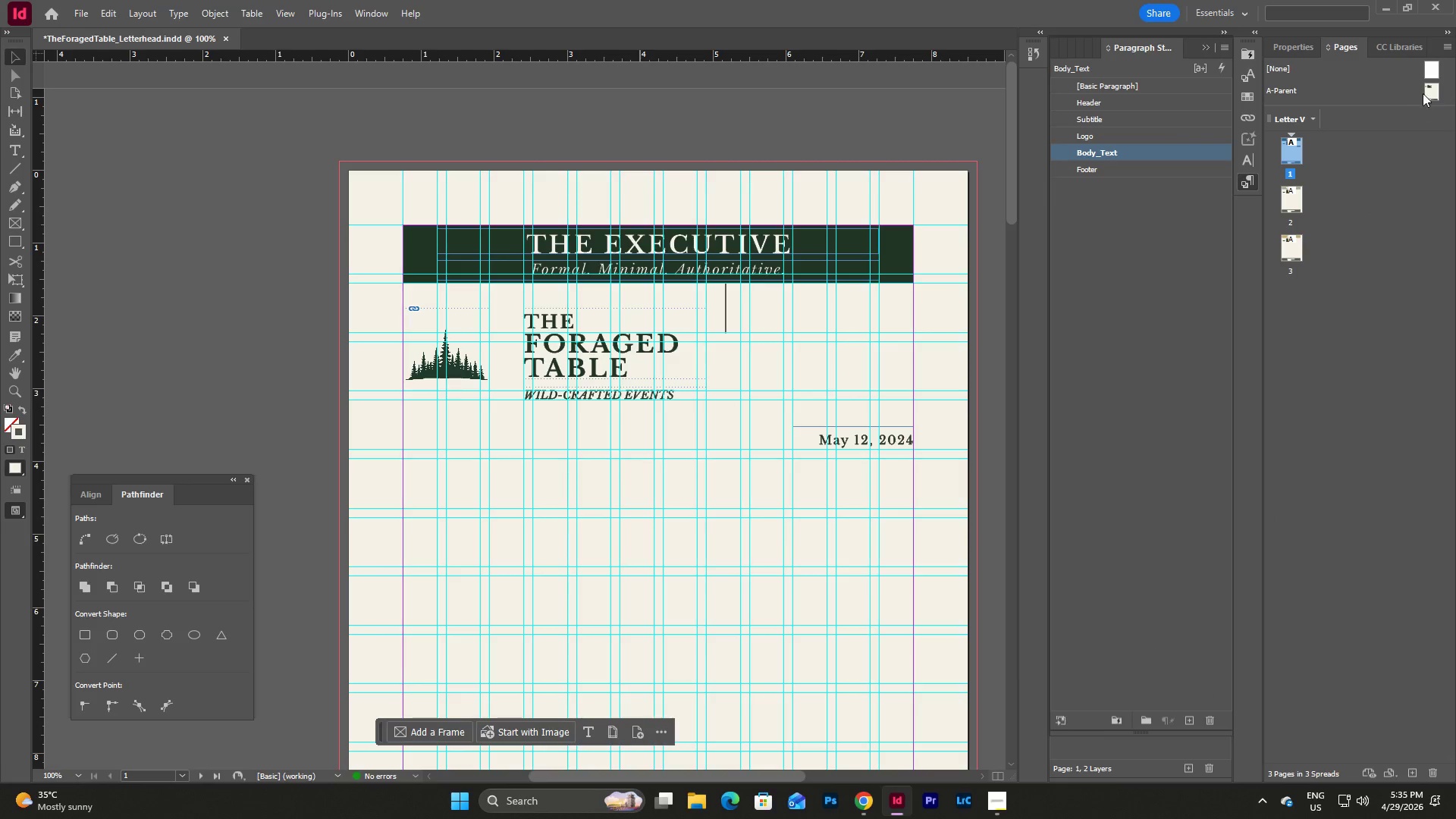 
double_click([1426, 92])
 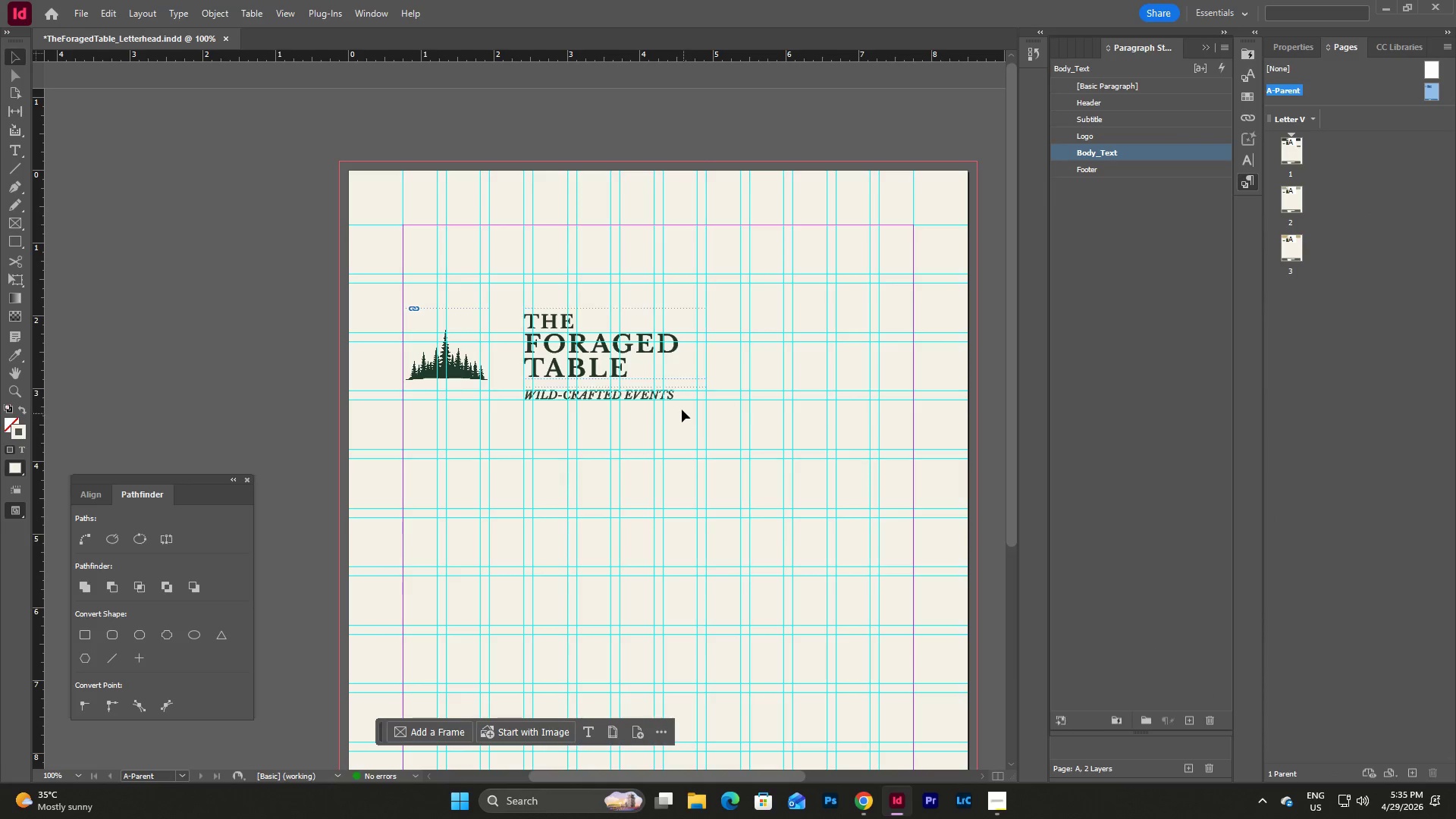 
left_click([664, 397])
 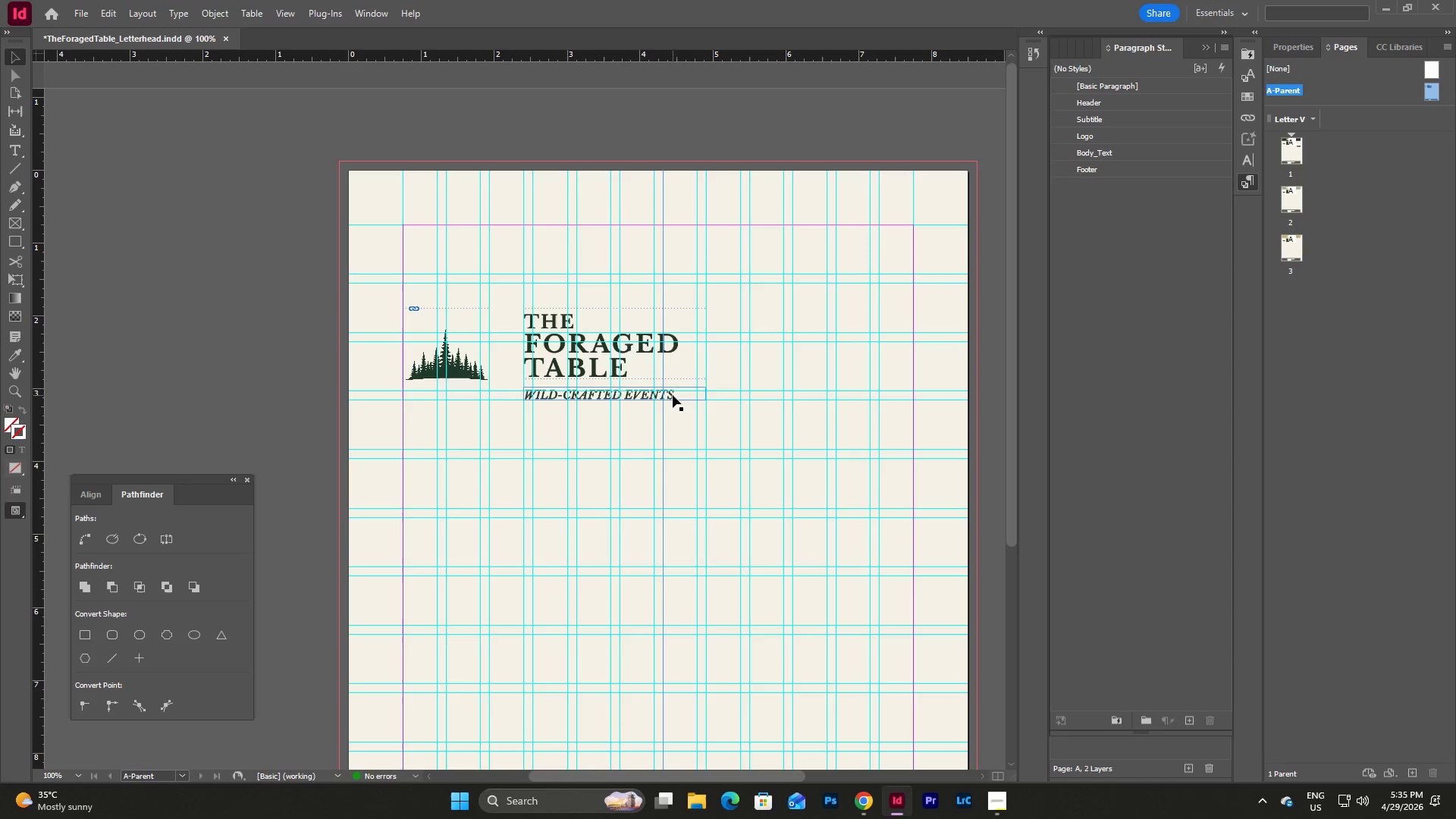 
double_click([673, 395])
 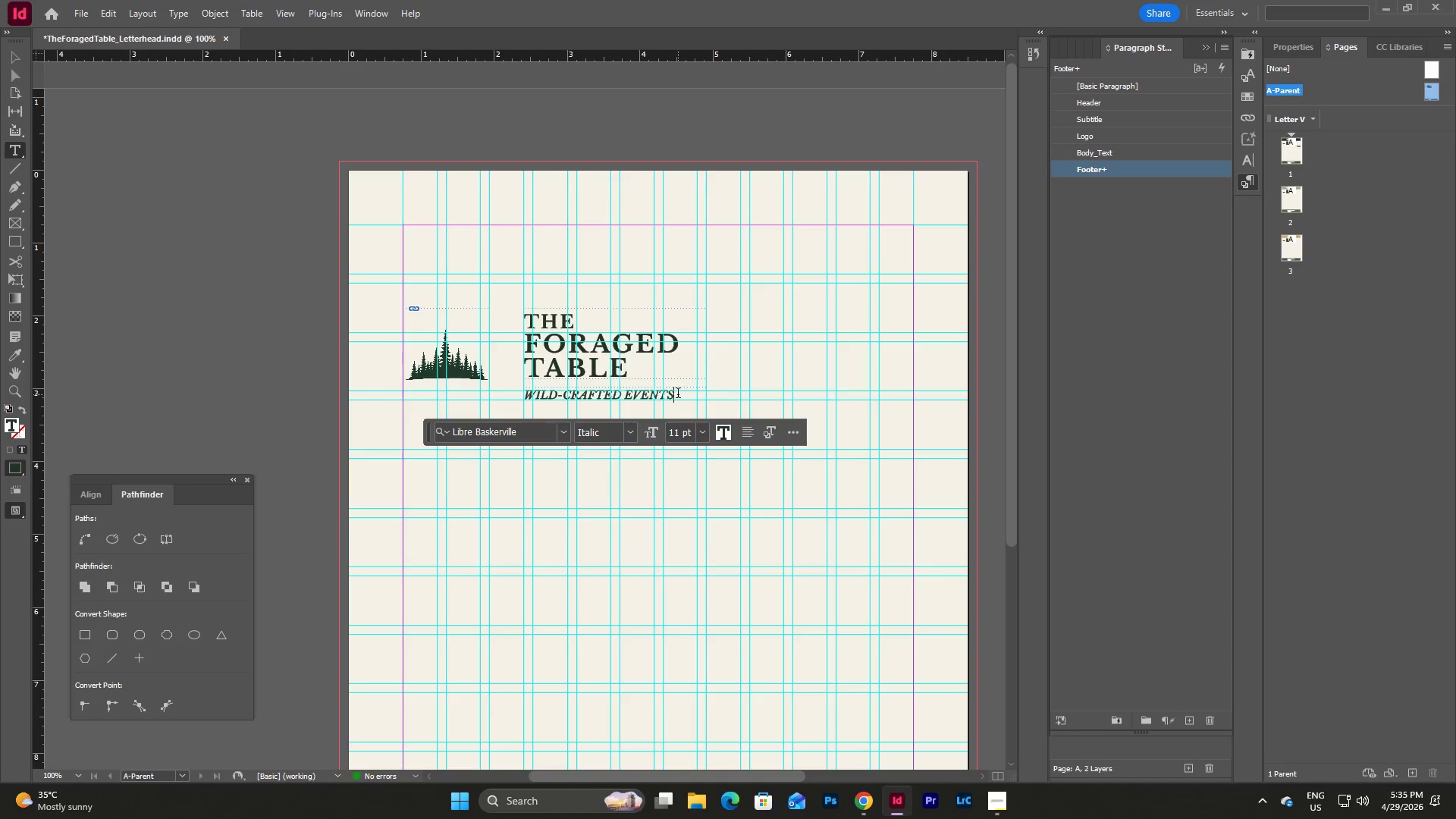 
left_click_drag(start_coordinate=[678, 394], to_coordinate=[466, 384])
 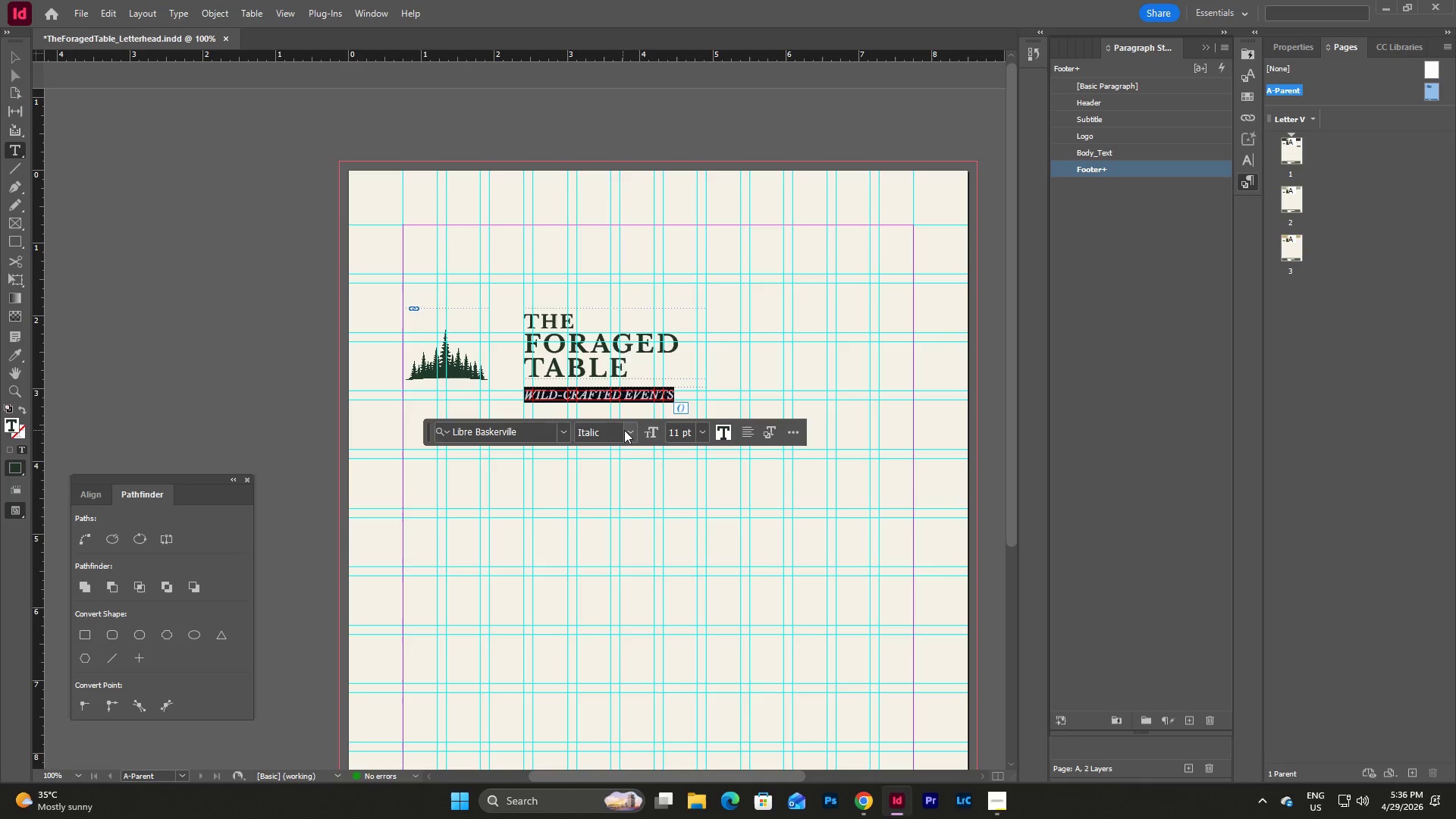 
left_click([629, 429])
 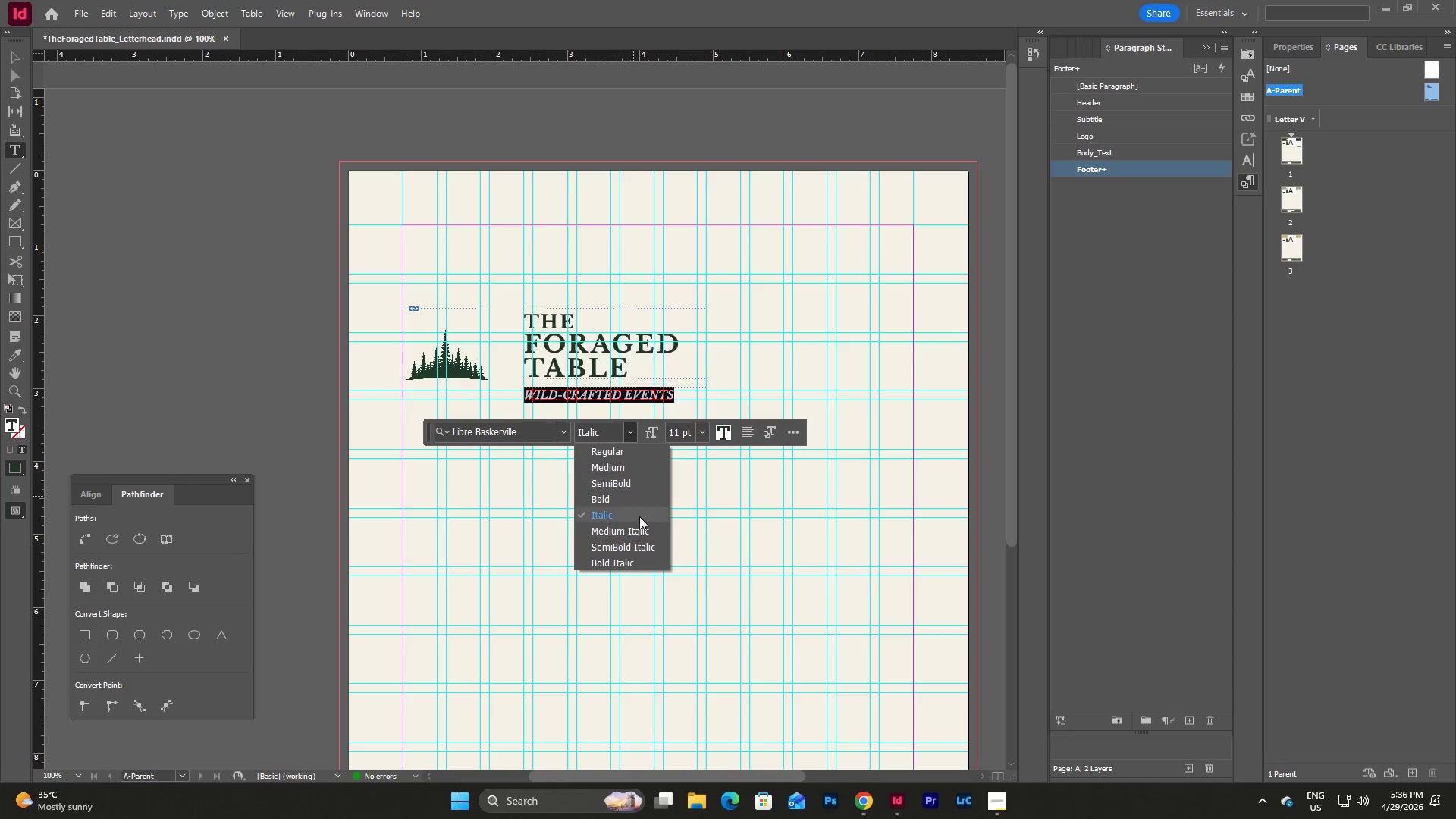 
left_click([627, 560])
 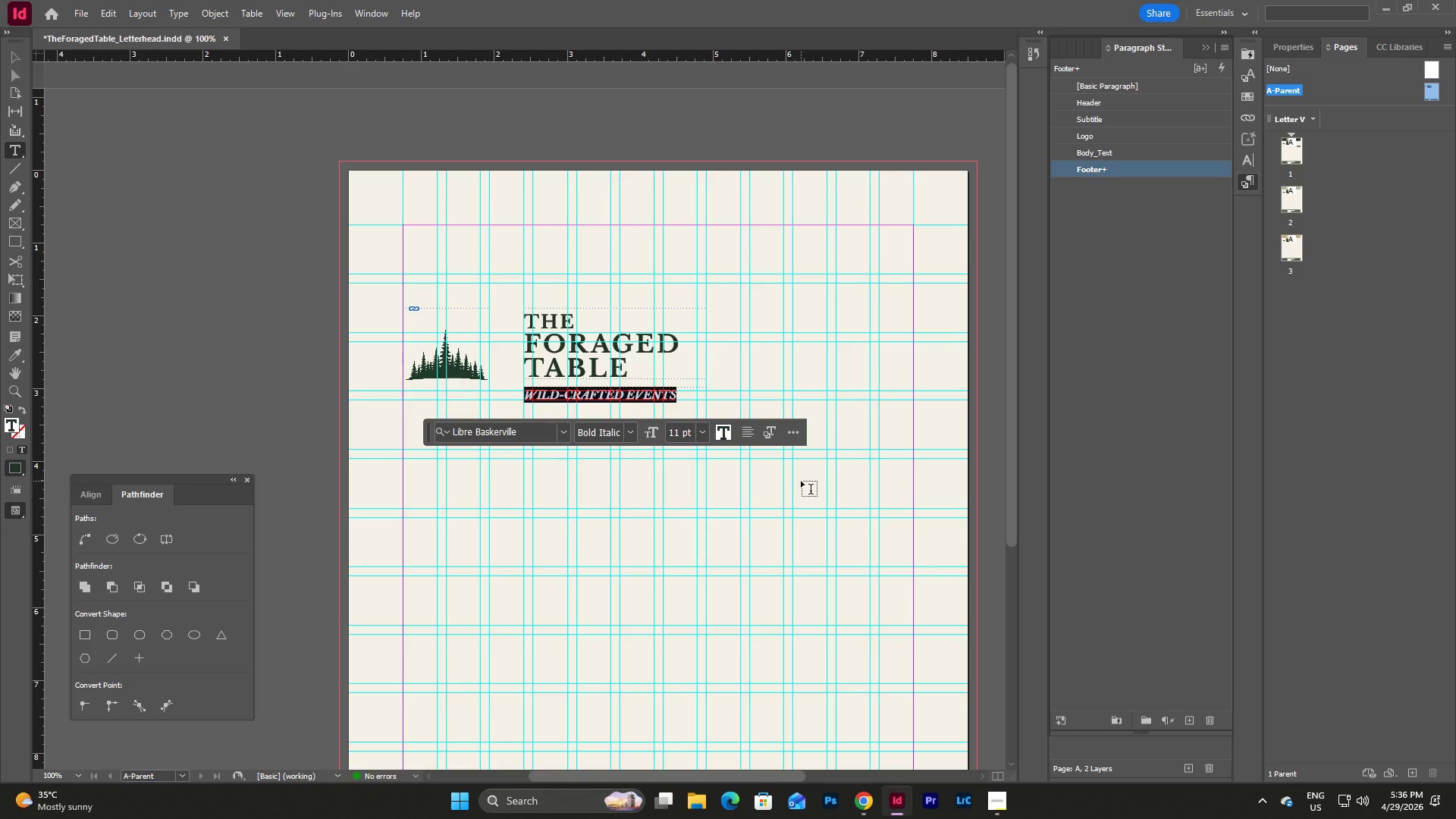 
key(Escape)
 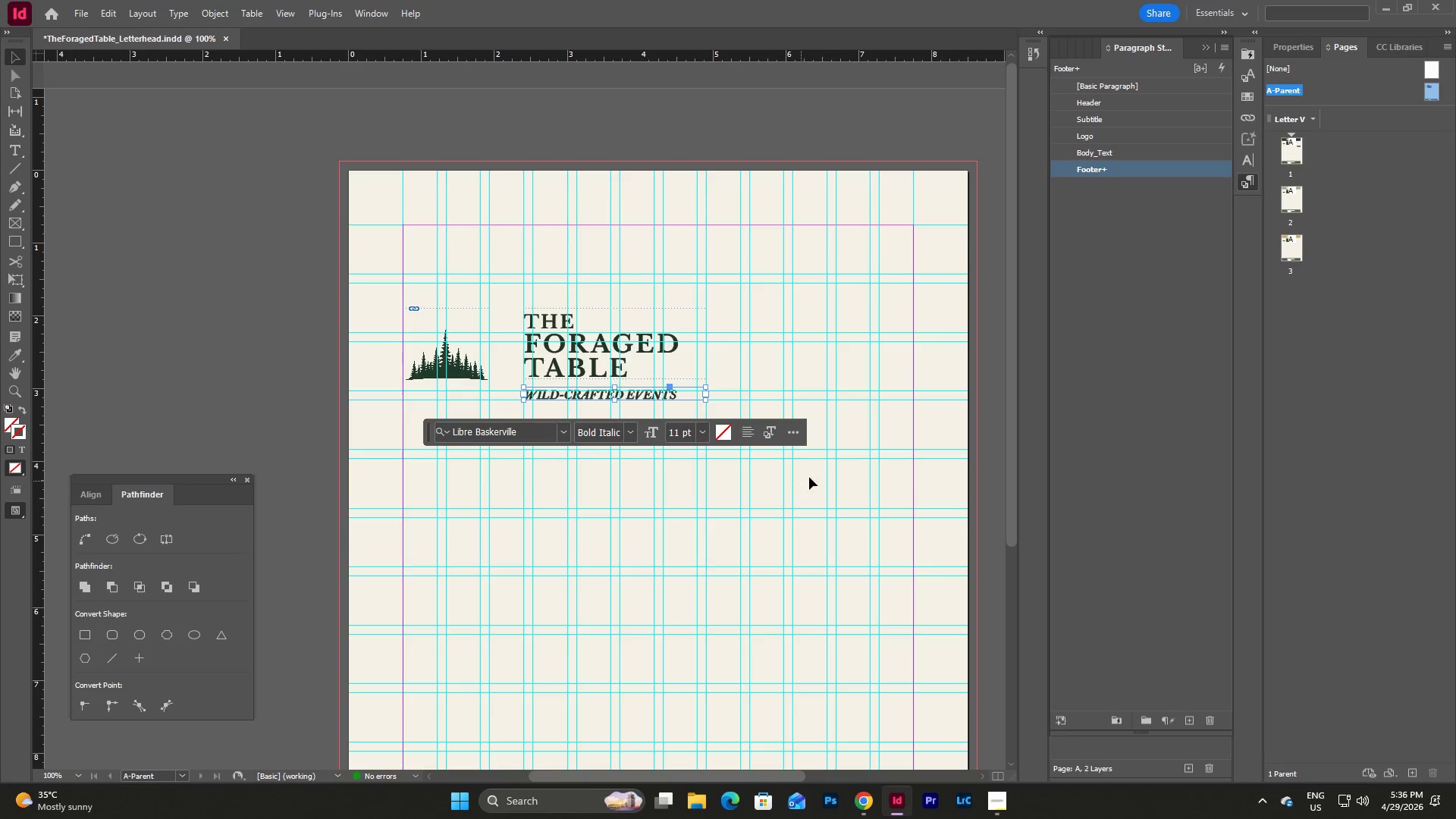 
key(Escape)
 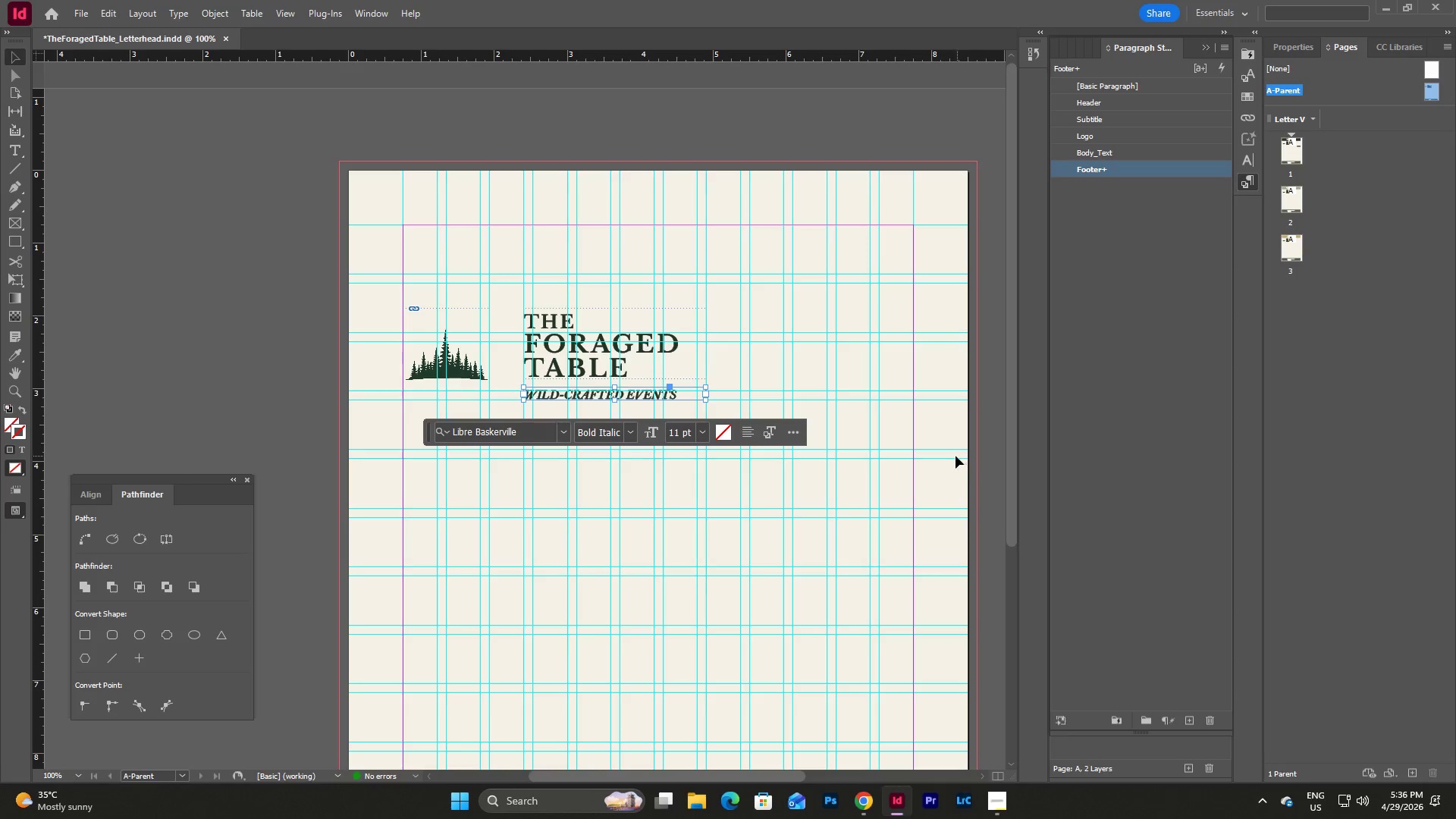 
left_click([937, 413])
 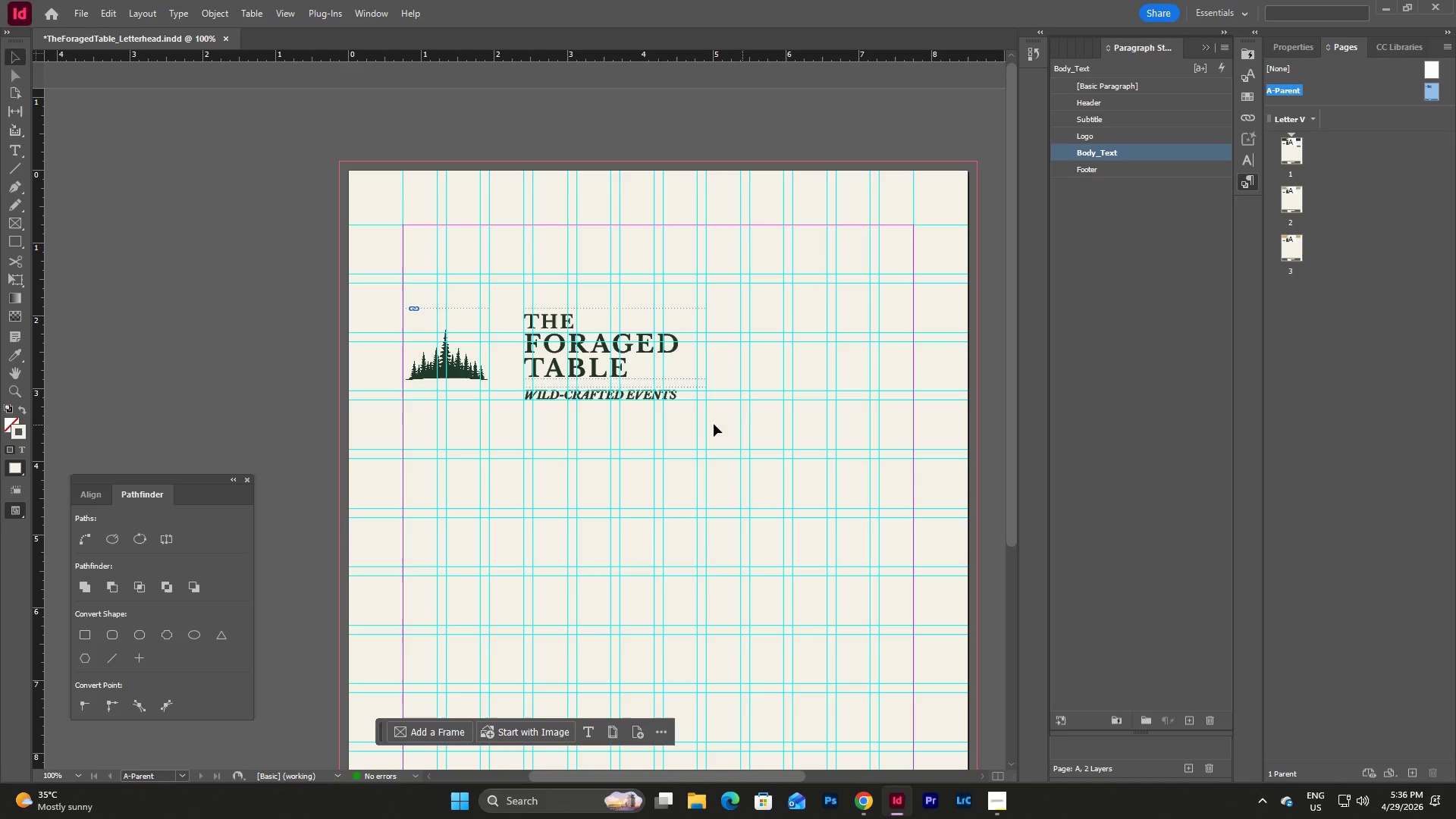 
left_click([684, 397])
 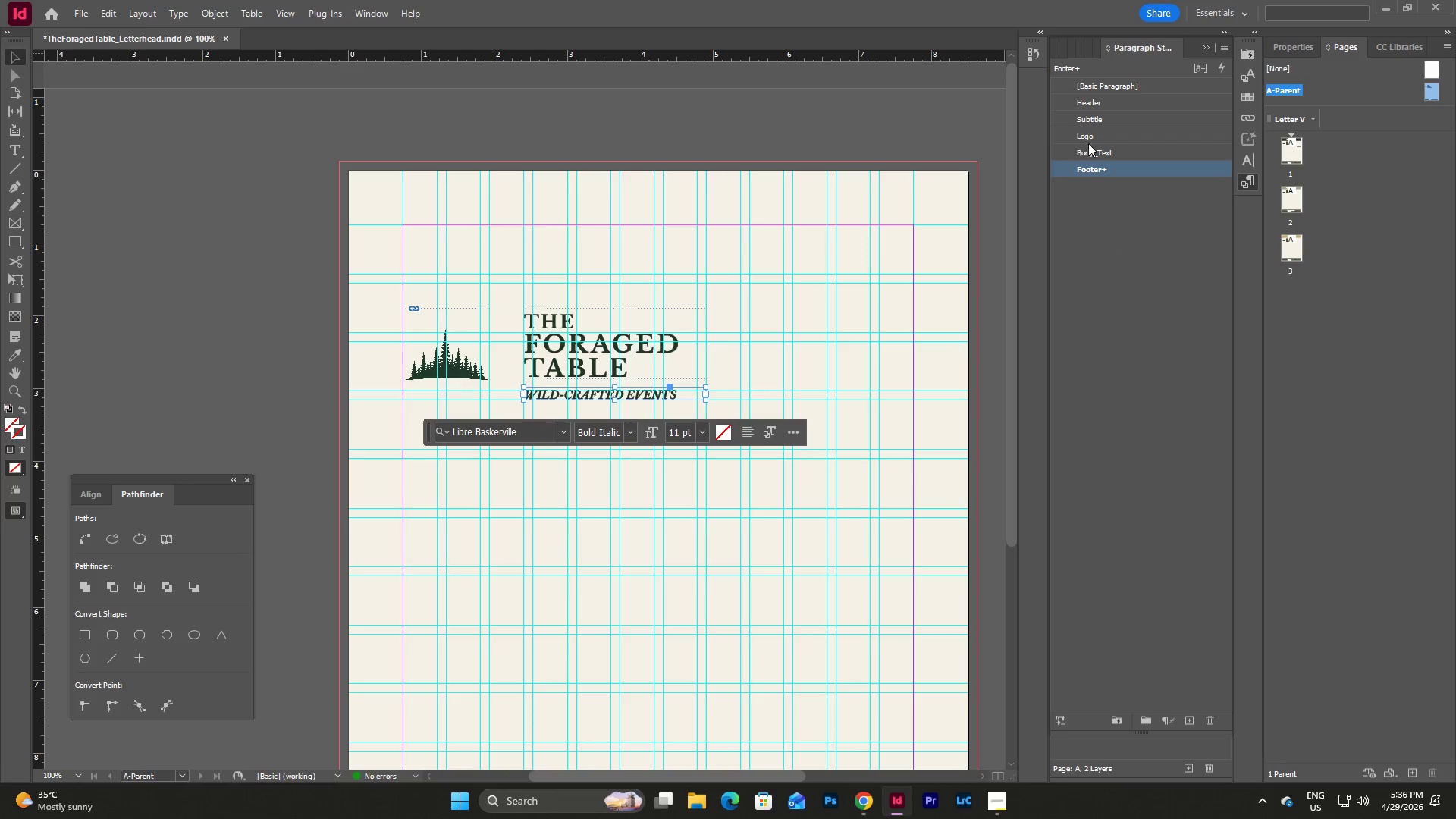 
left_click([1091, 117])
 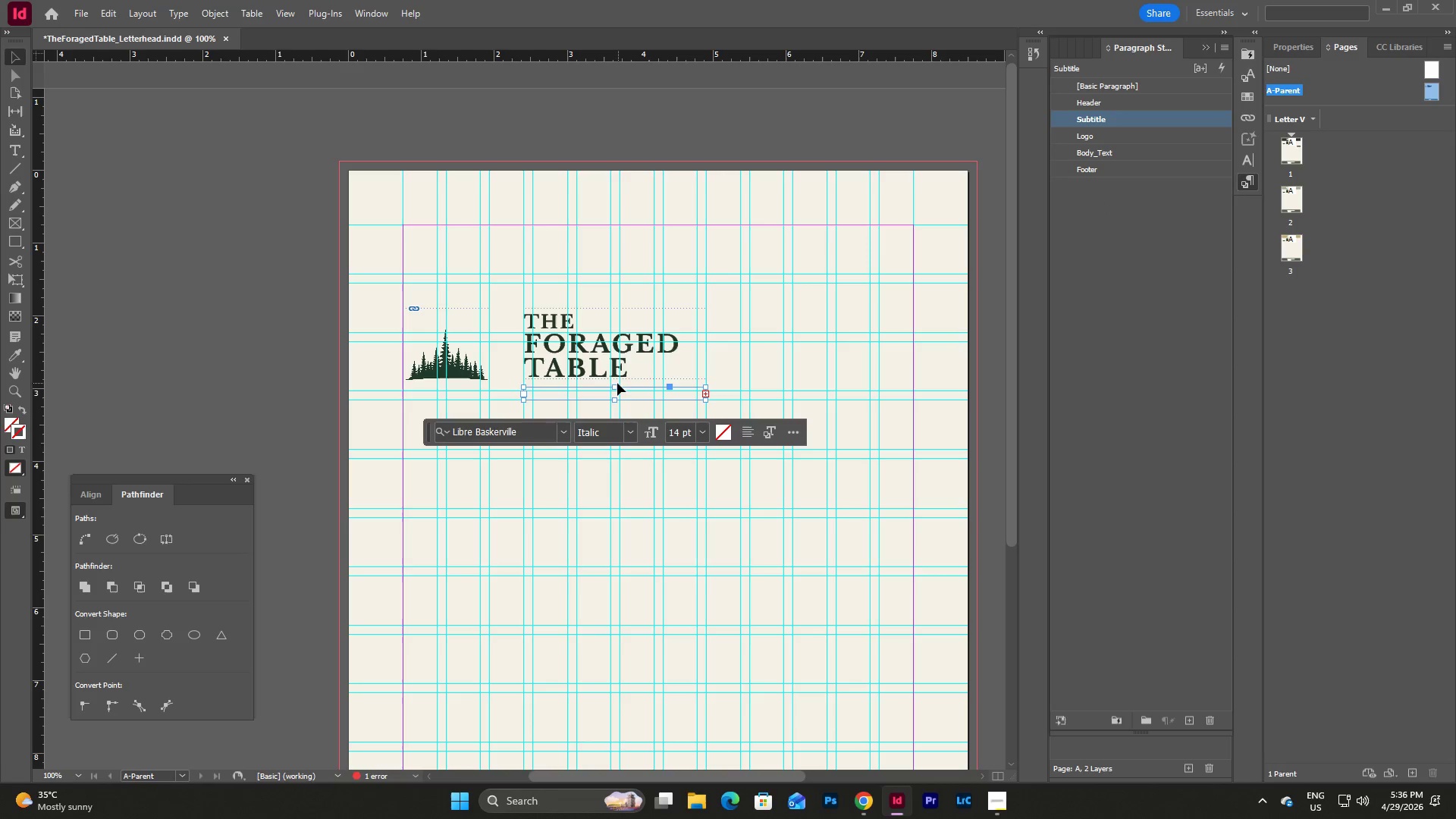 
left_click_drag(start_coordinate=[614, 385], to_coordinate=[615, 375])
 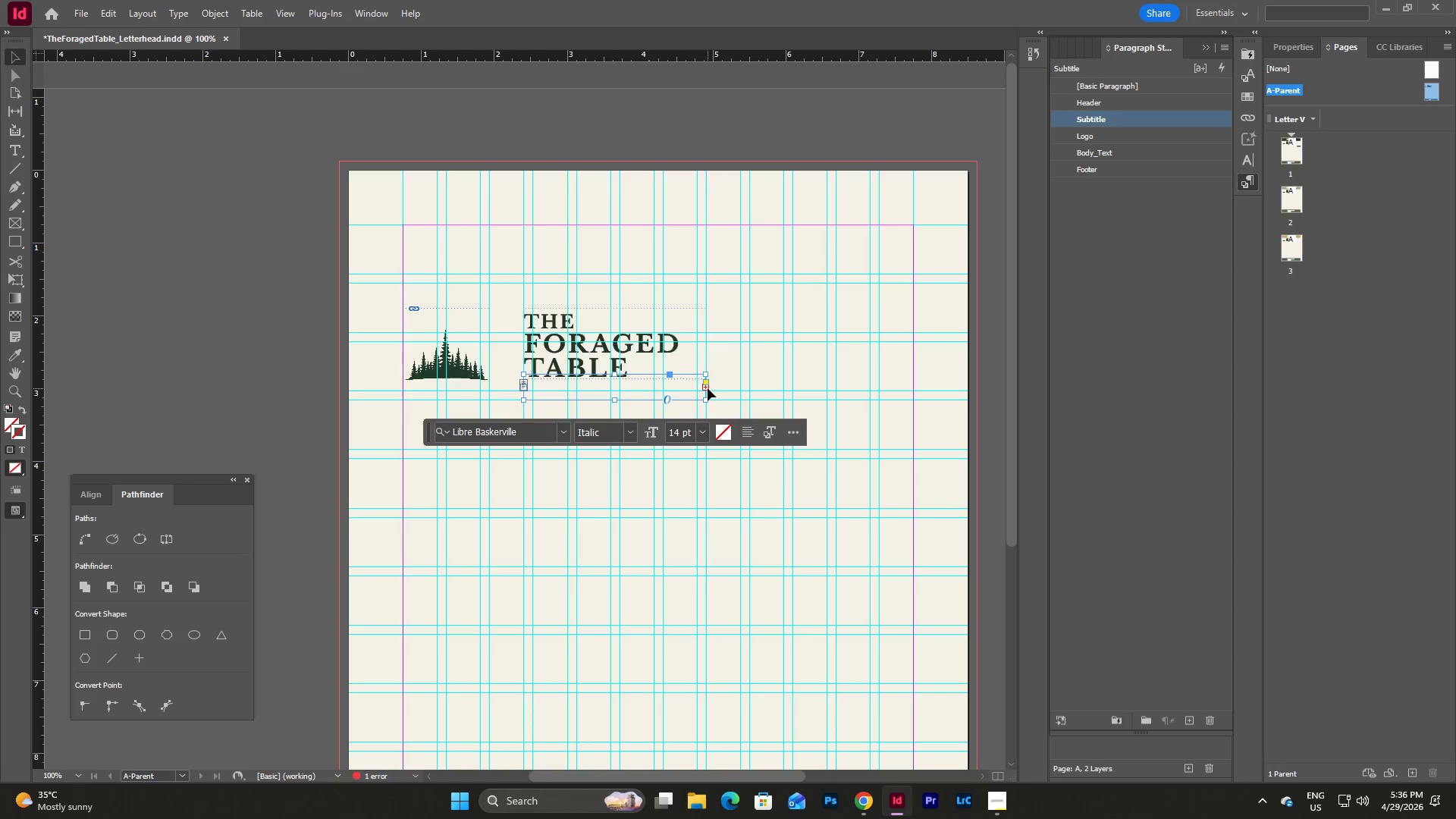 
left_click_drag(start_coordinate=[708, 388], to_coordinate=[751, 389])
 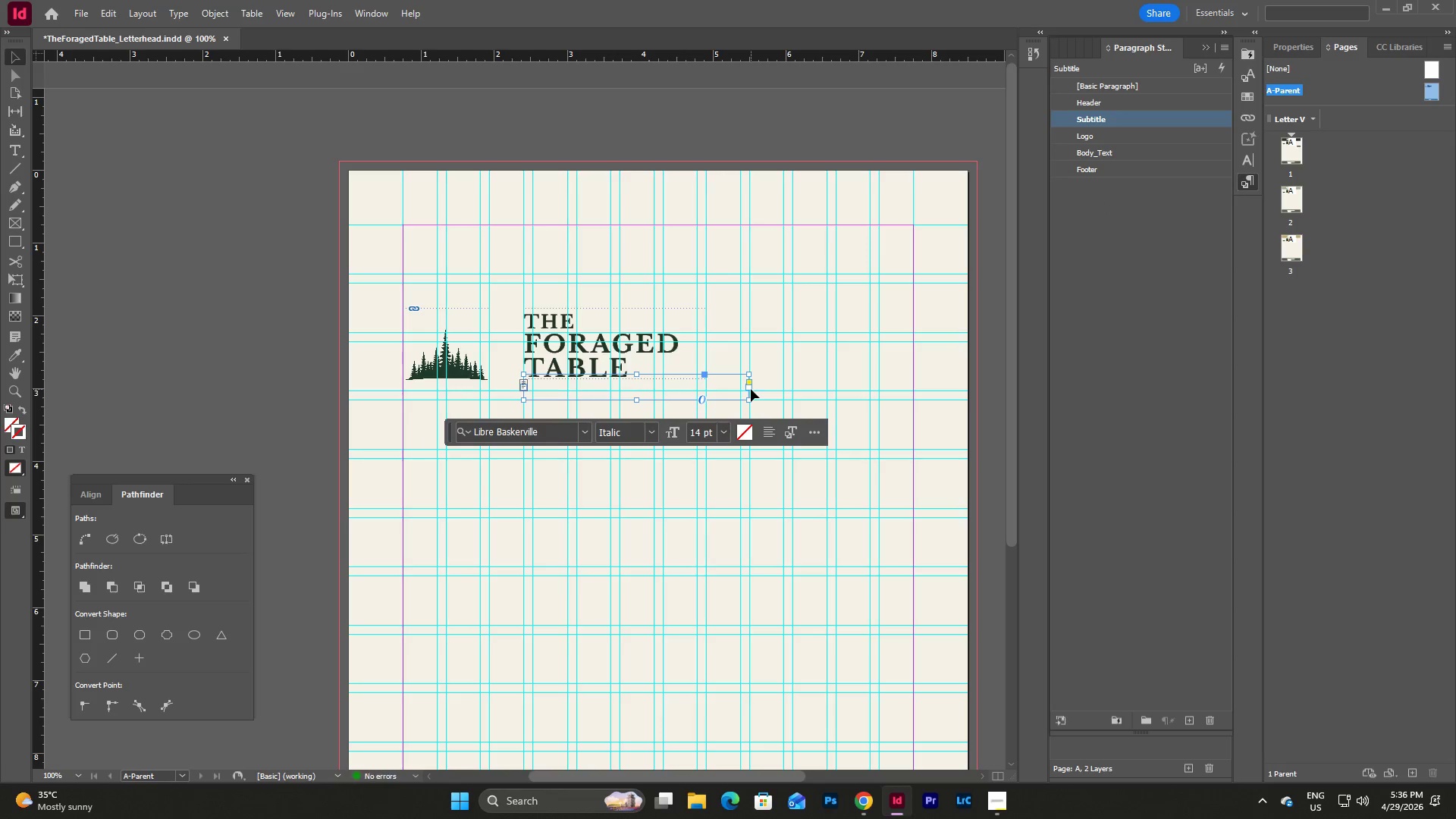 
left_click_drag(start_coordinate=[751, 389], to_coordinate=[784, 388])
 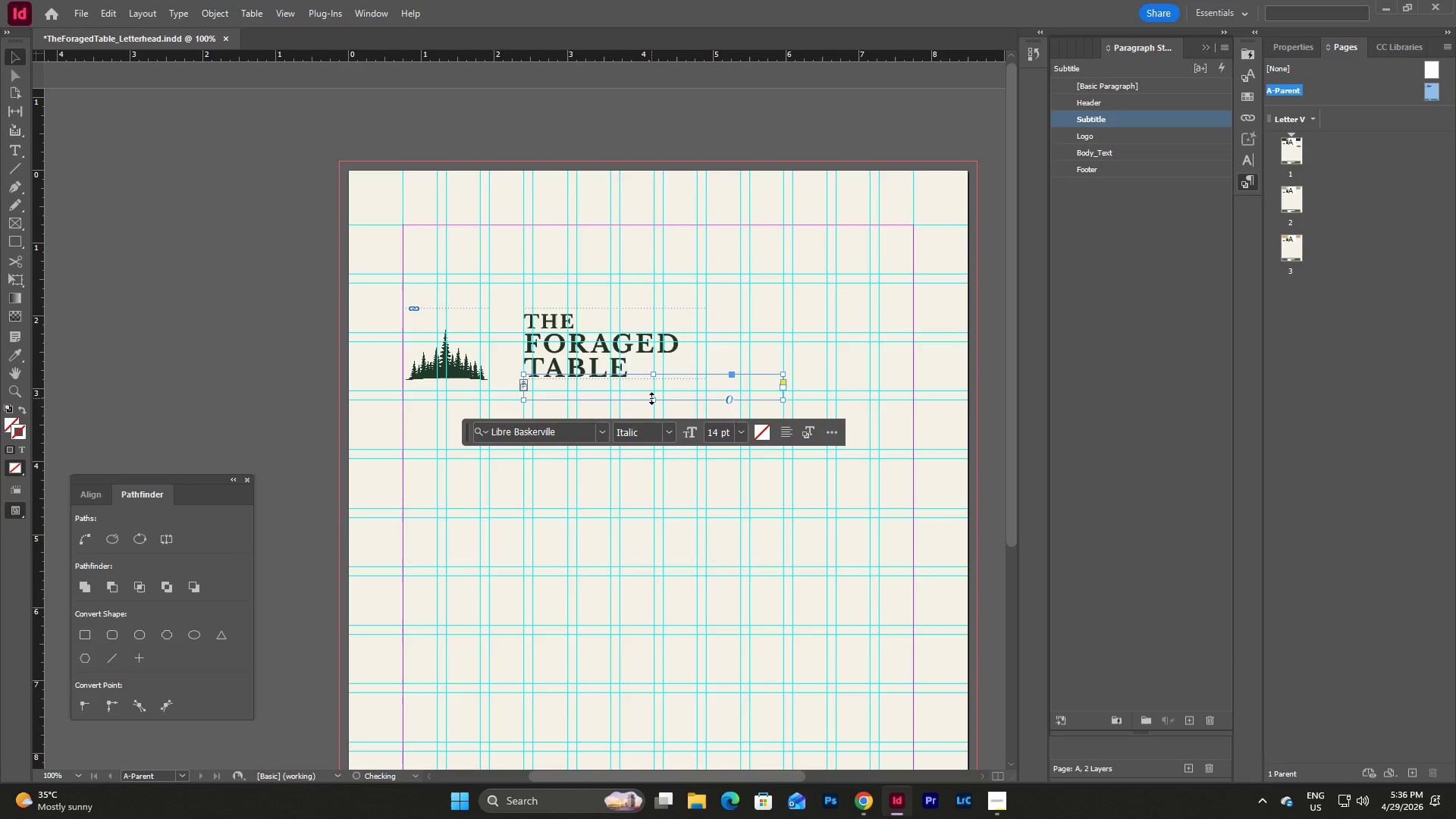 
left_click_drag(start_coordinate=[651, 398], to_coordinate=[650, 415])
 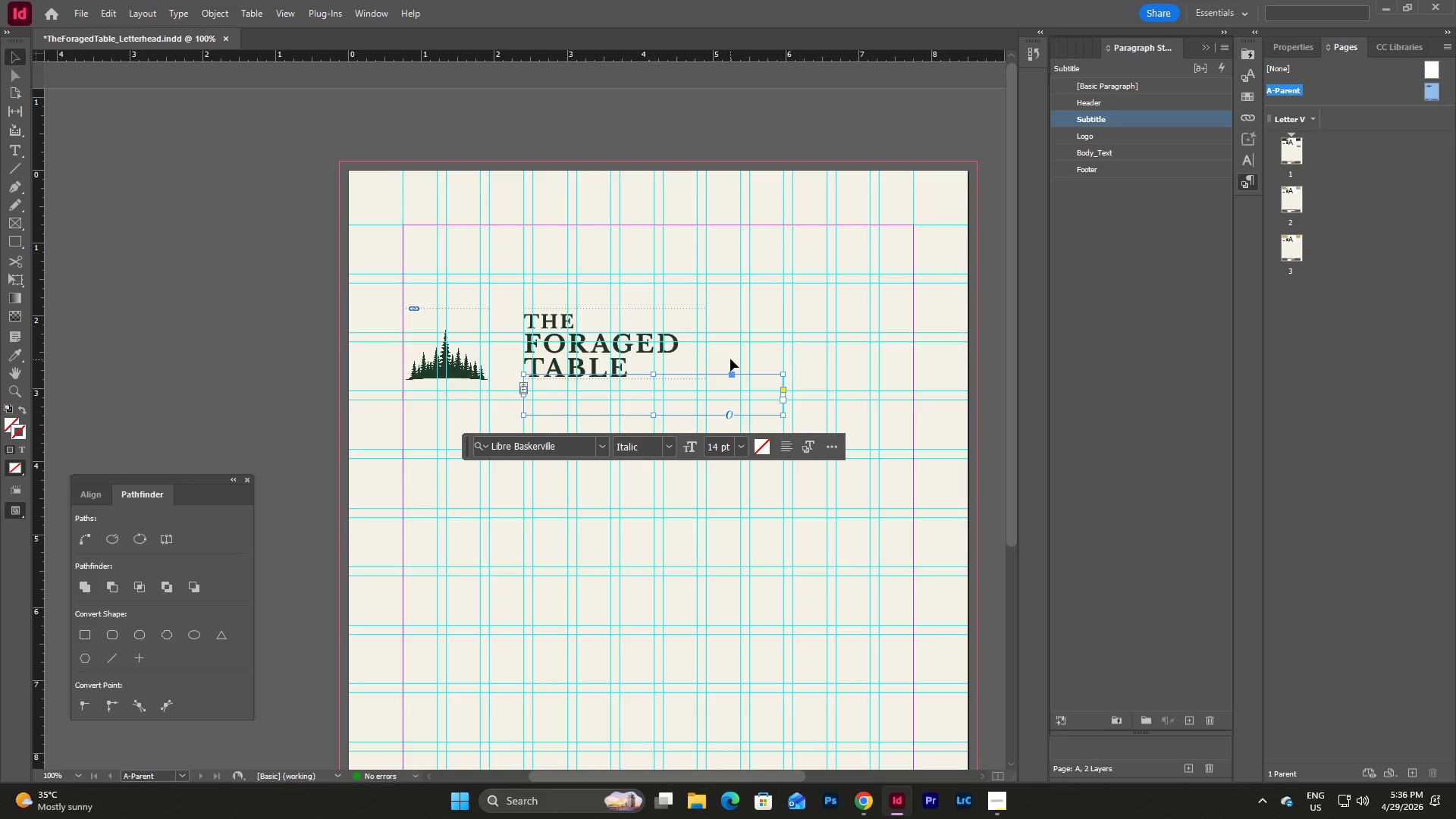 
scroll: coordinate [730, 359], scroll_direction: down, amount: 1.0
 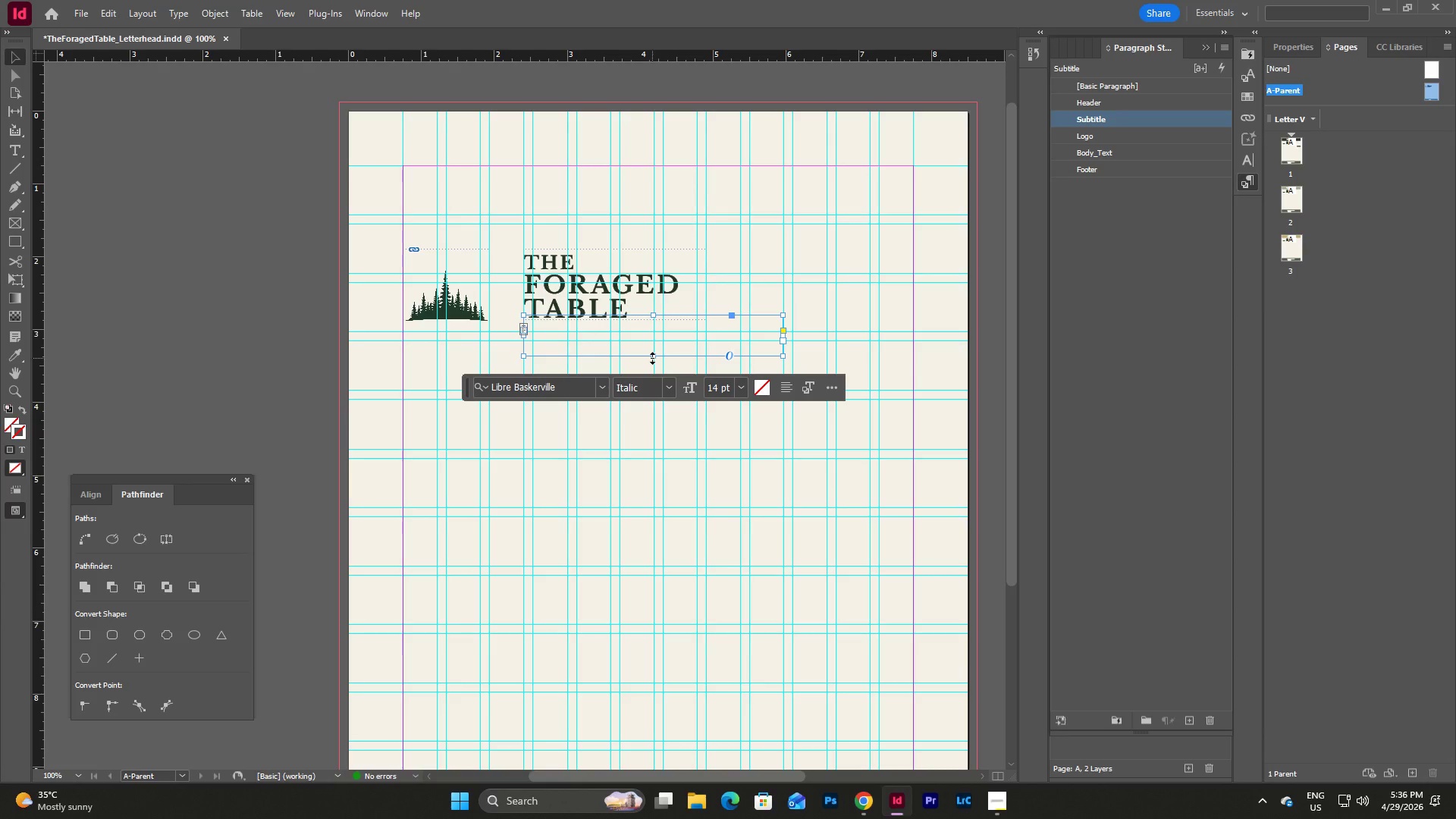 
left_click_drag(start_coordinate=[652, 358], to_coordinate=[652, 334])
 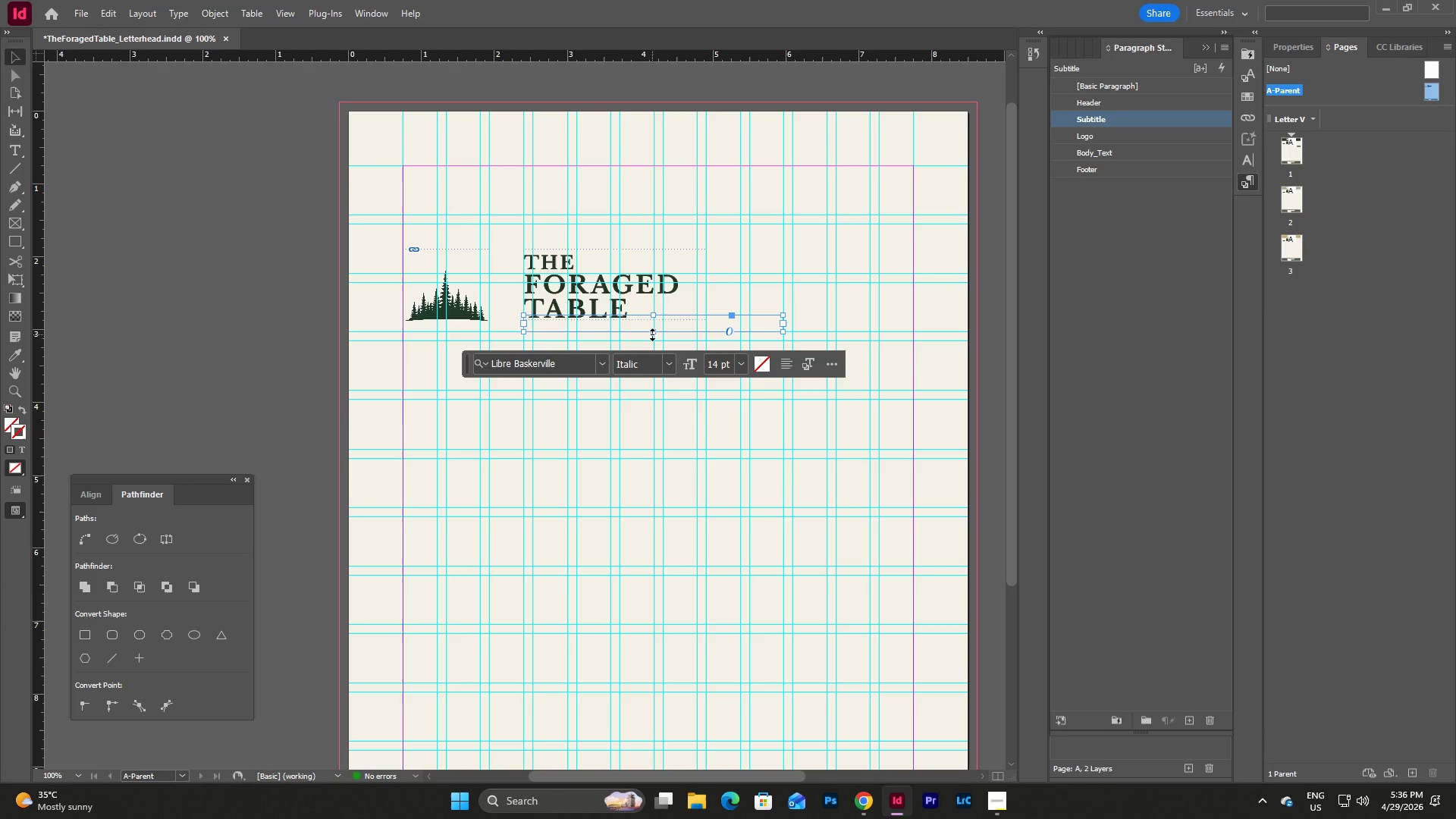 
left_click_drag(start_coordinate=[652, 334], to_coordinate=[652, 340])
 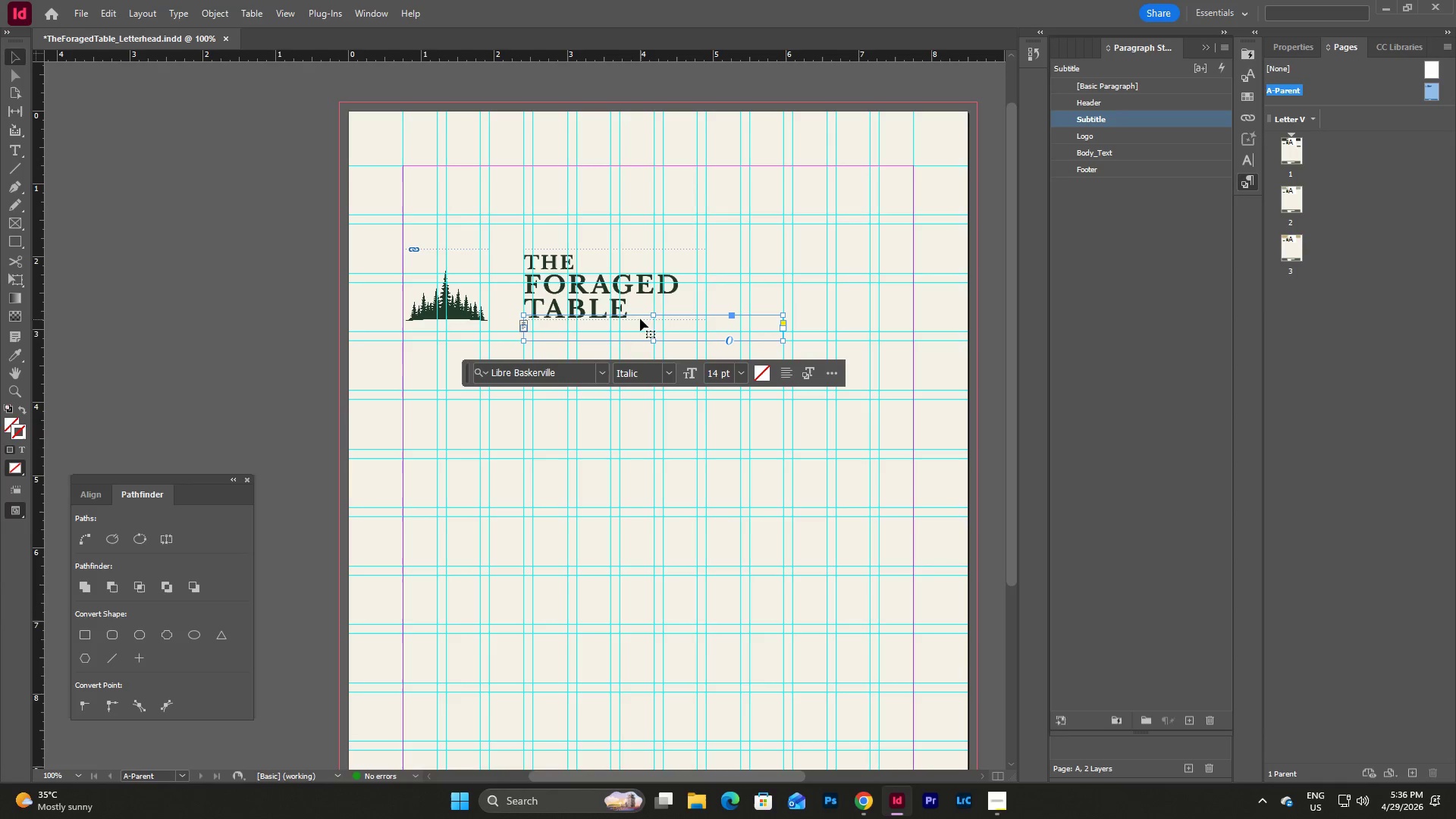 
left_click_drag(start_coordinate=[654, 315], to_coordinate=[654, 320])
 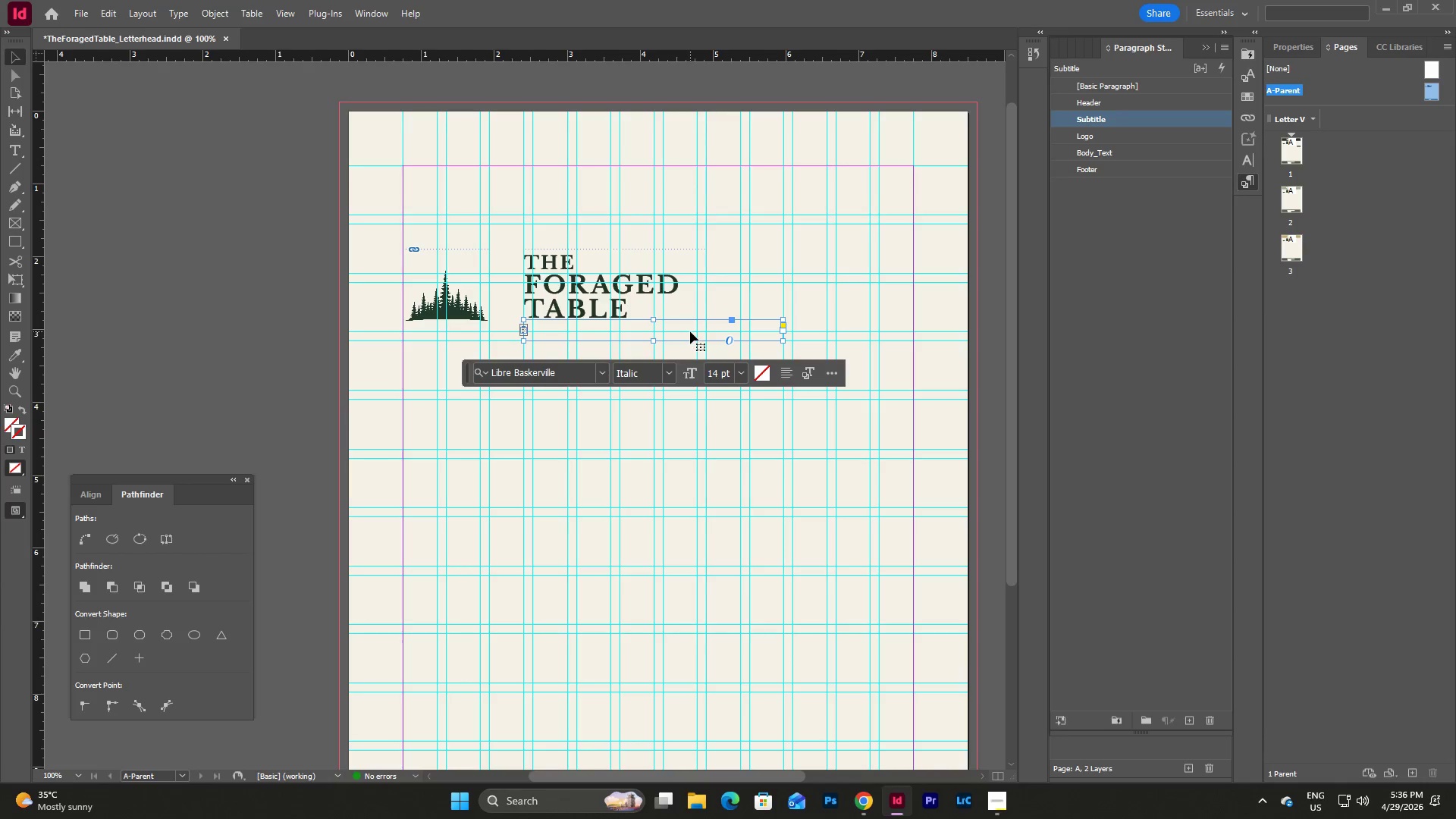 
double_click([690, 331])
 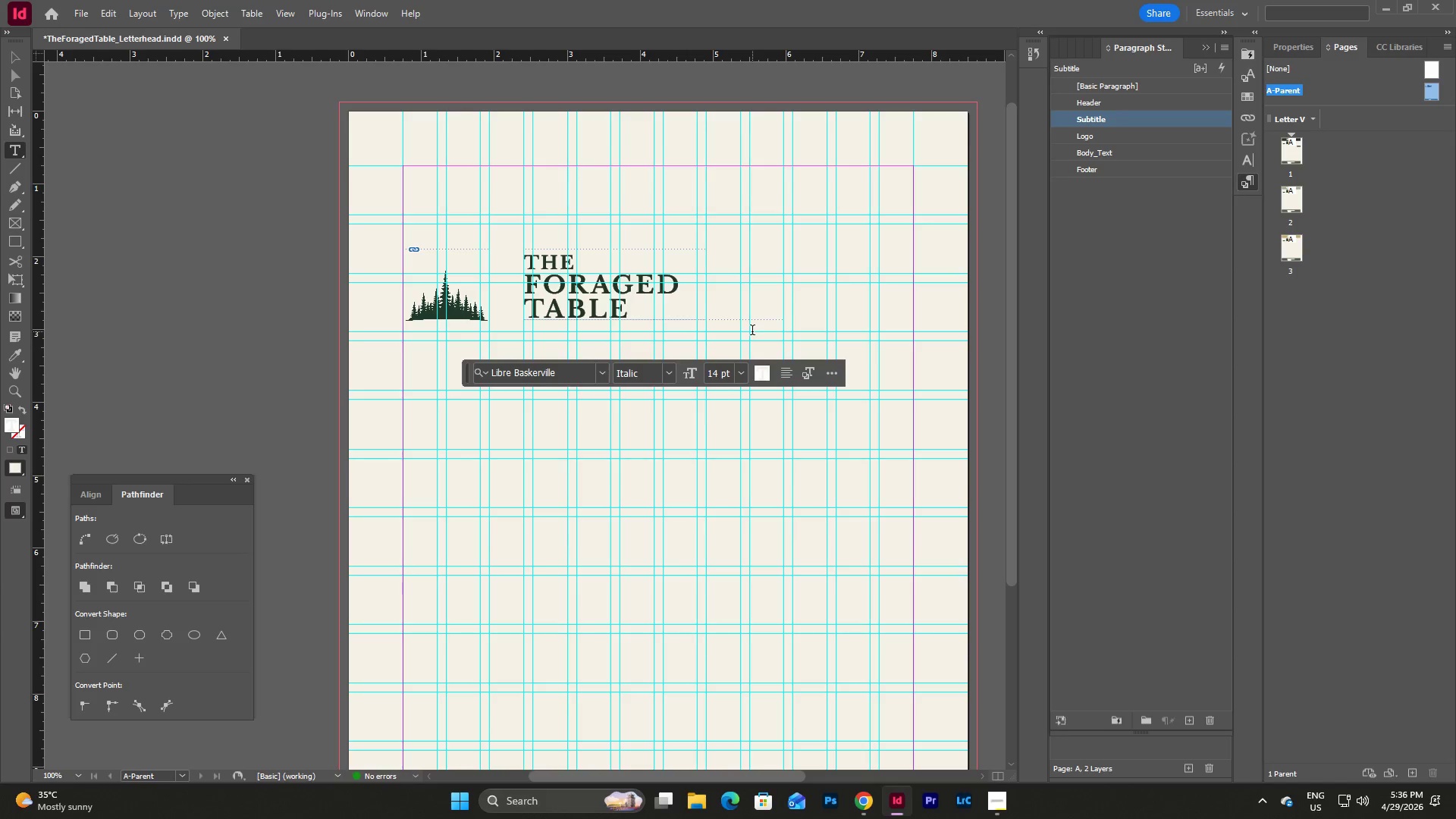 
left_click_drag(start_coordinate=[752, 331], to_coordinate=[507, 328])
 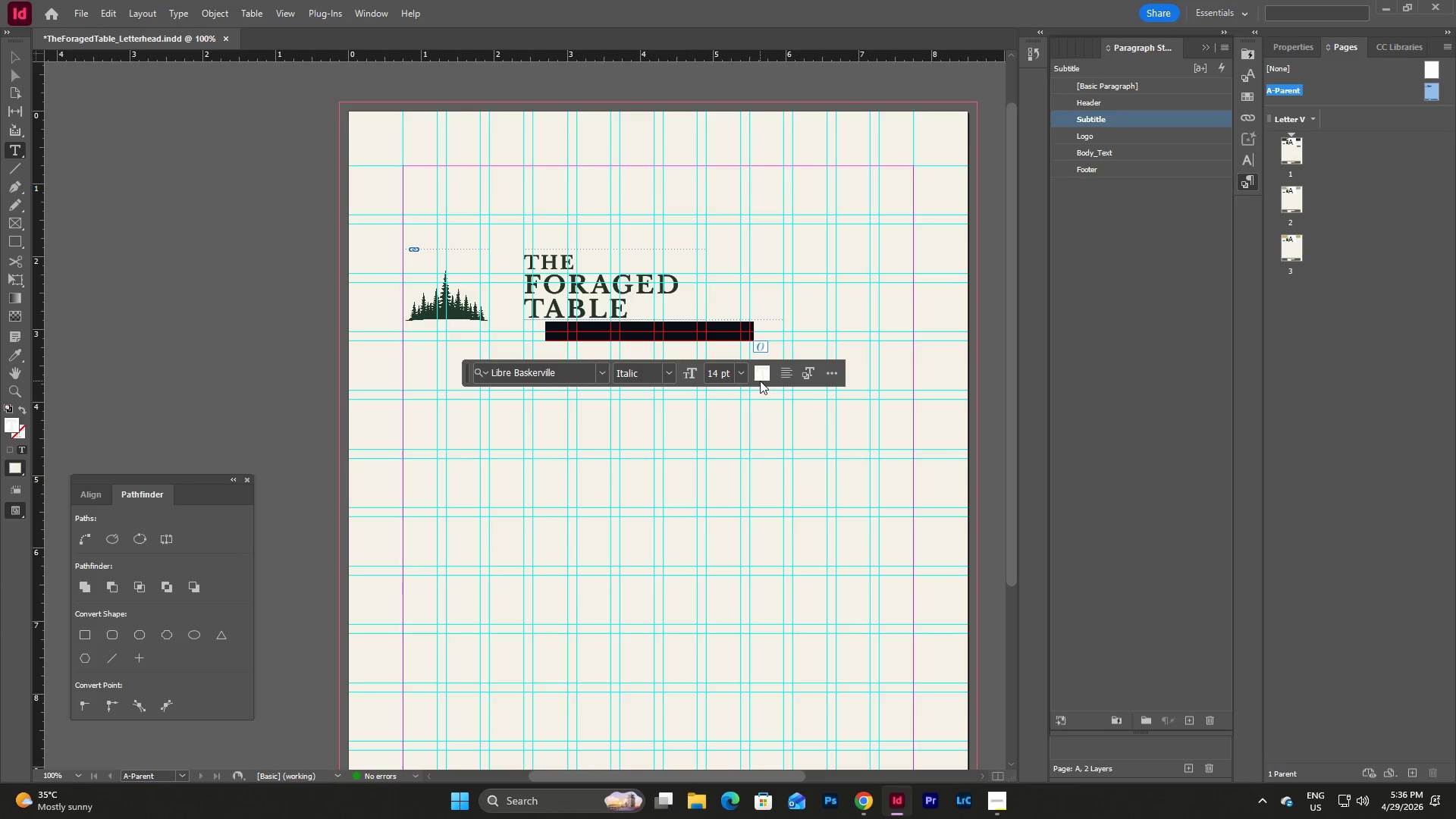 
left_click([761, 378])
 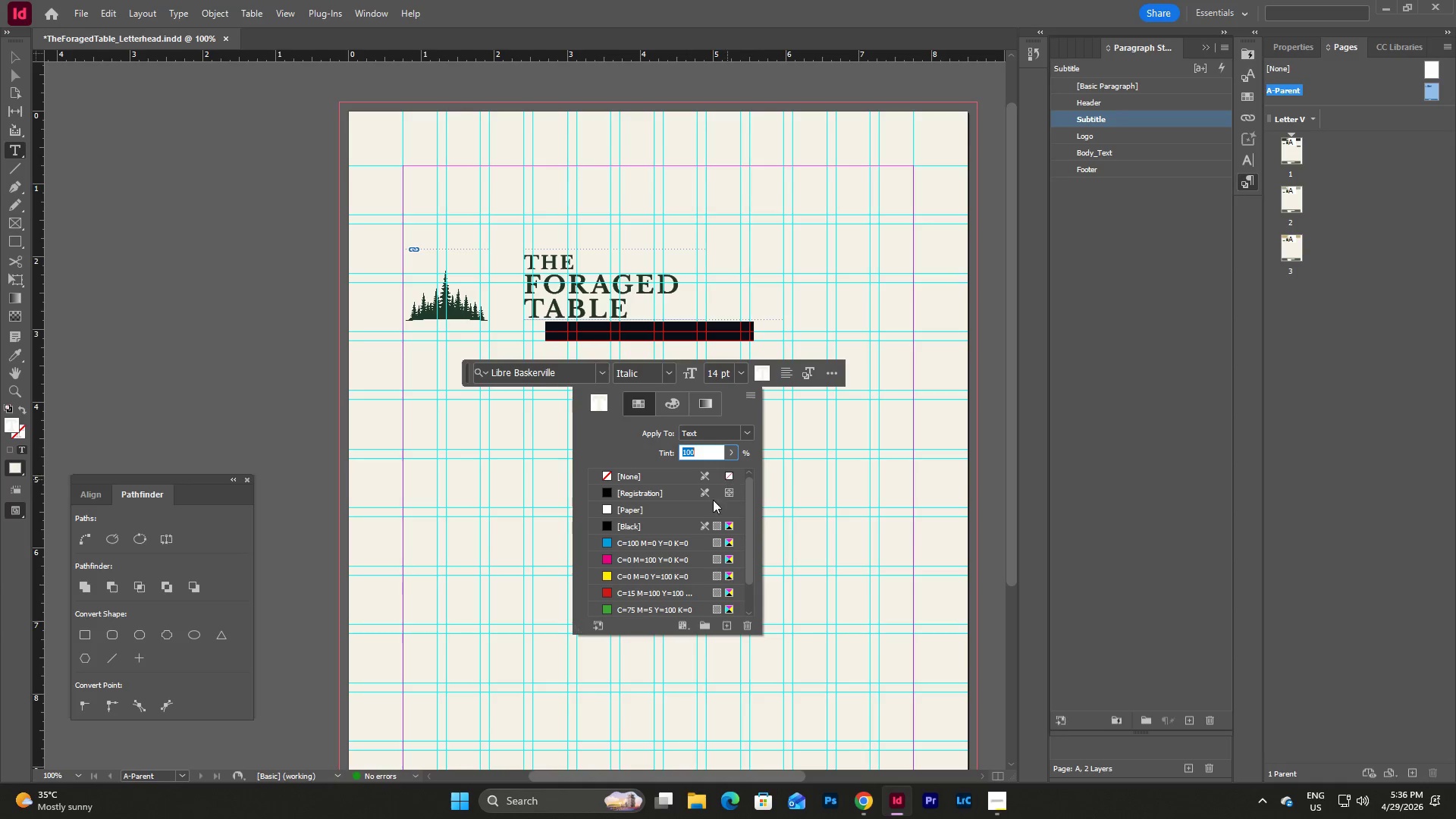 
scroll: coordinate [667, 525], scroll_direction: down, amount: 11.0
 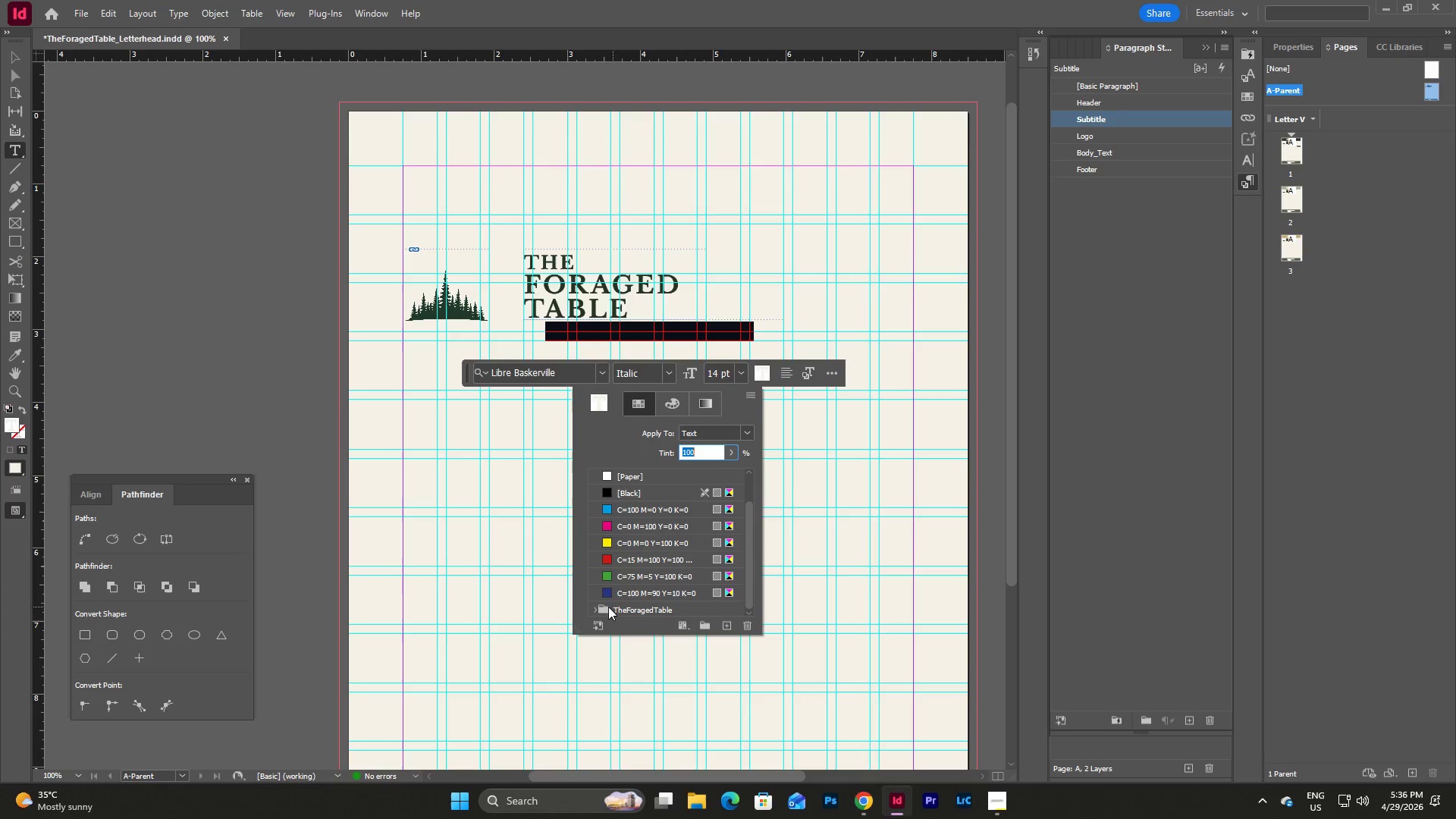 
left_click([595, 608])
 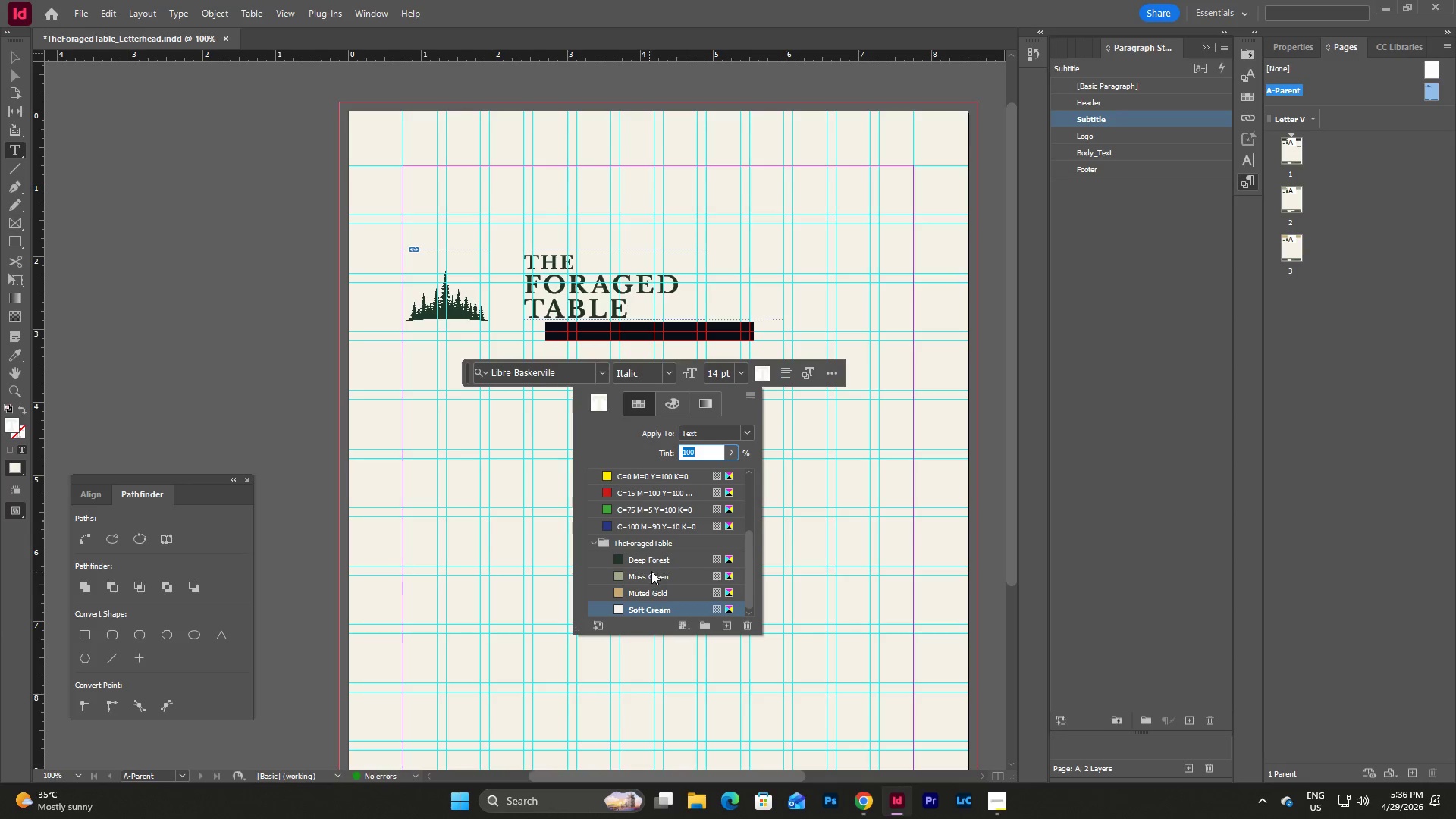 
left_click([656, 559])
 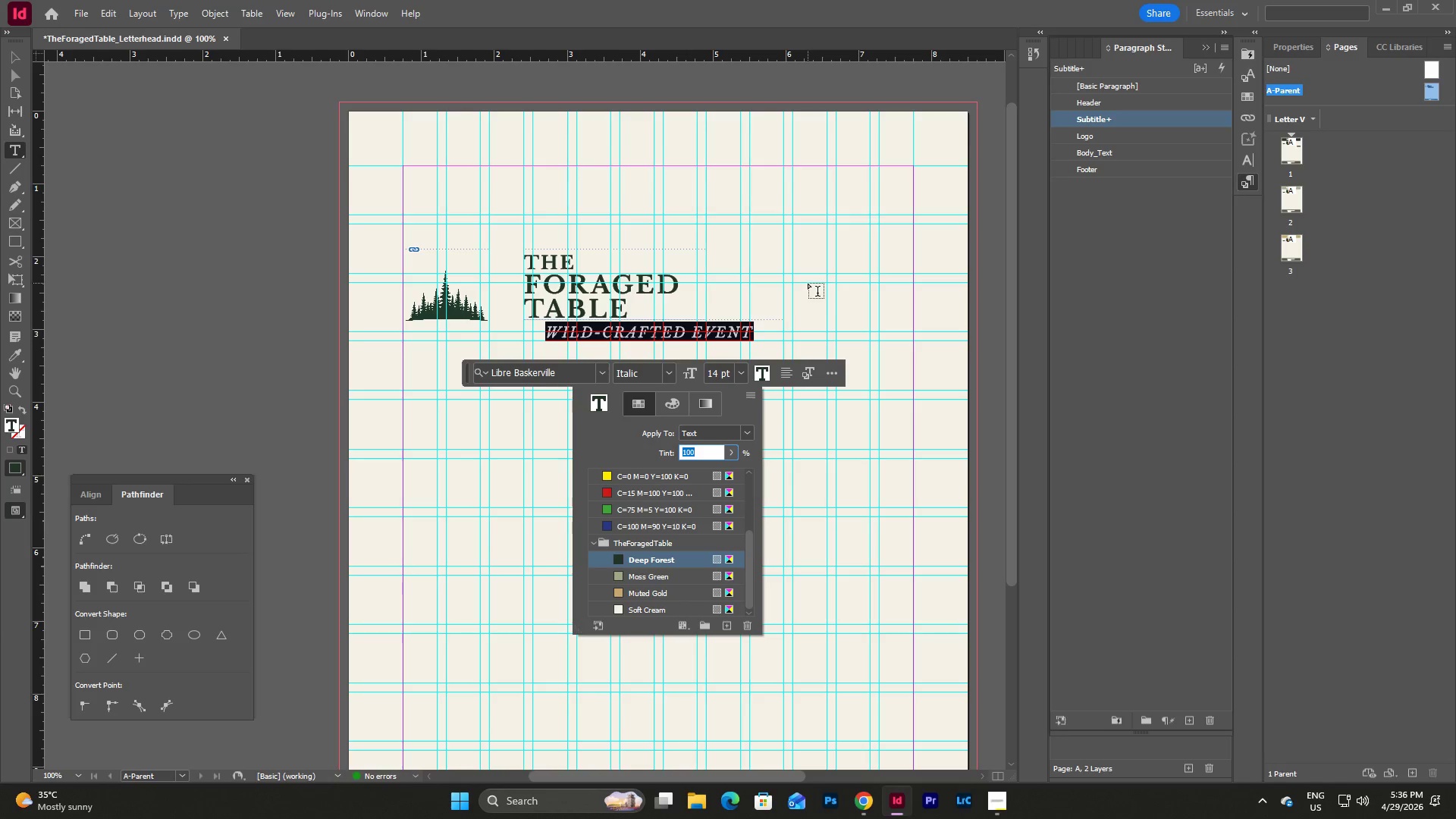 
key(Escape)
 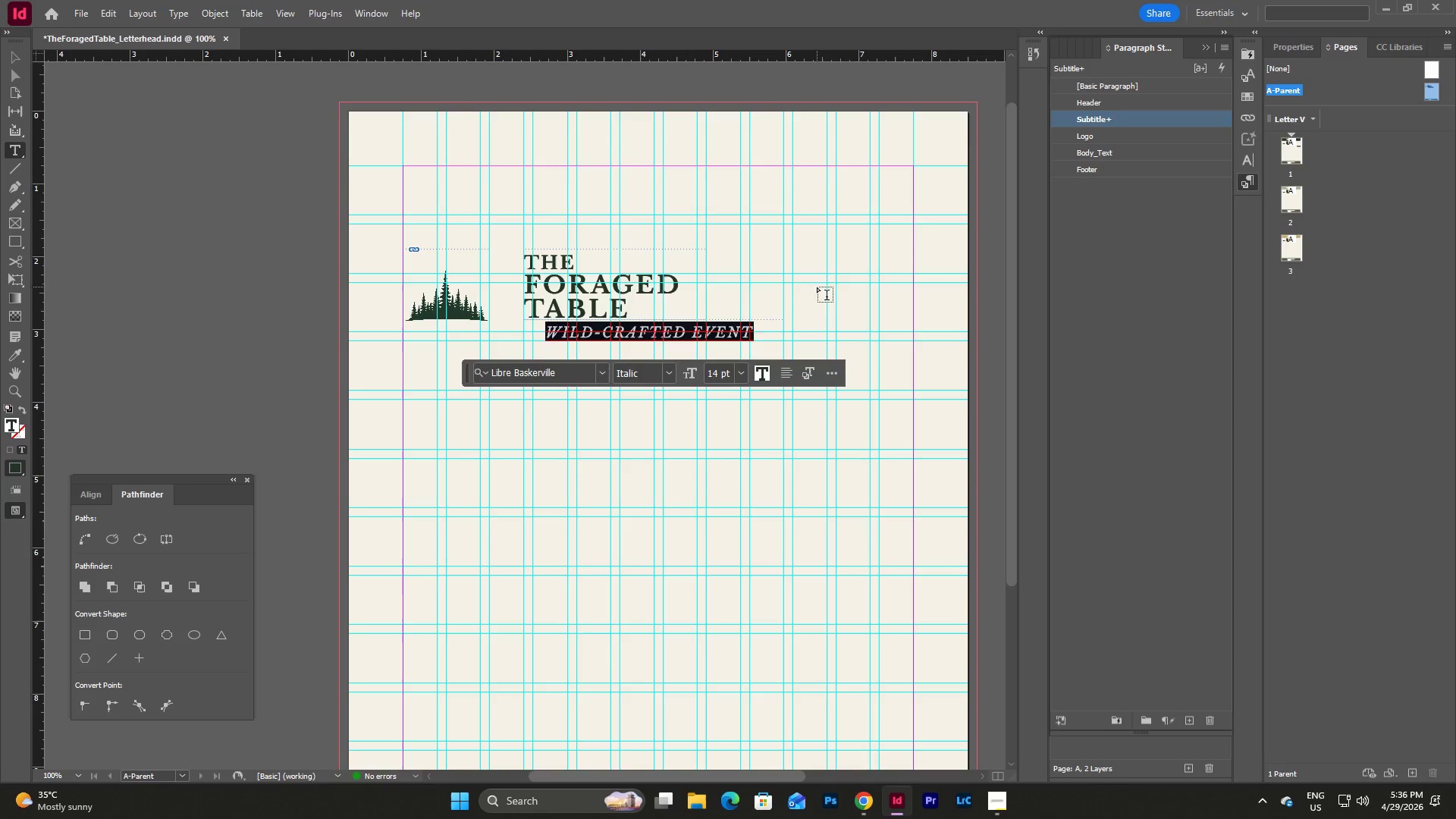 
key(Escape)
 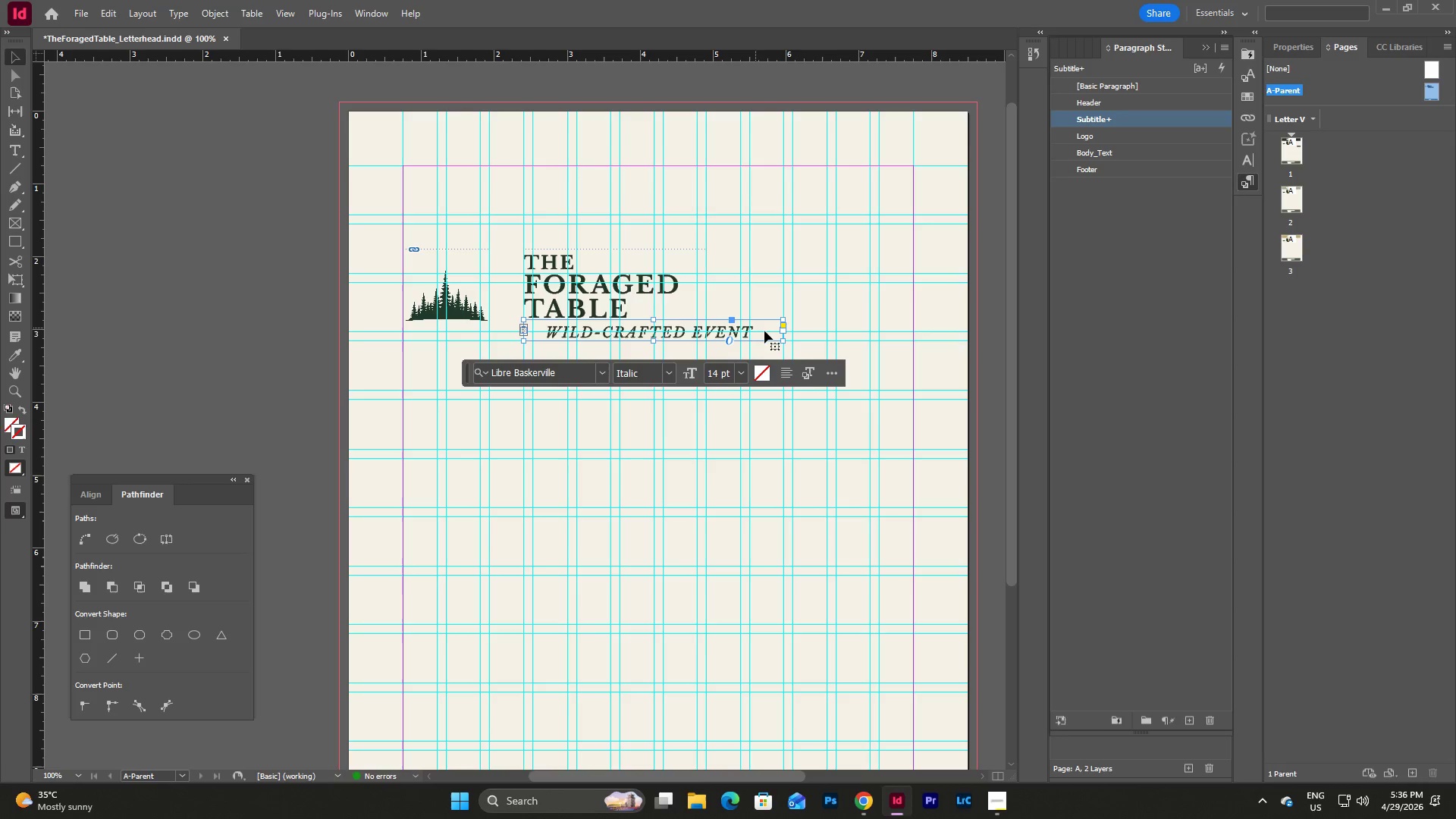 
left_click([784, 373])
 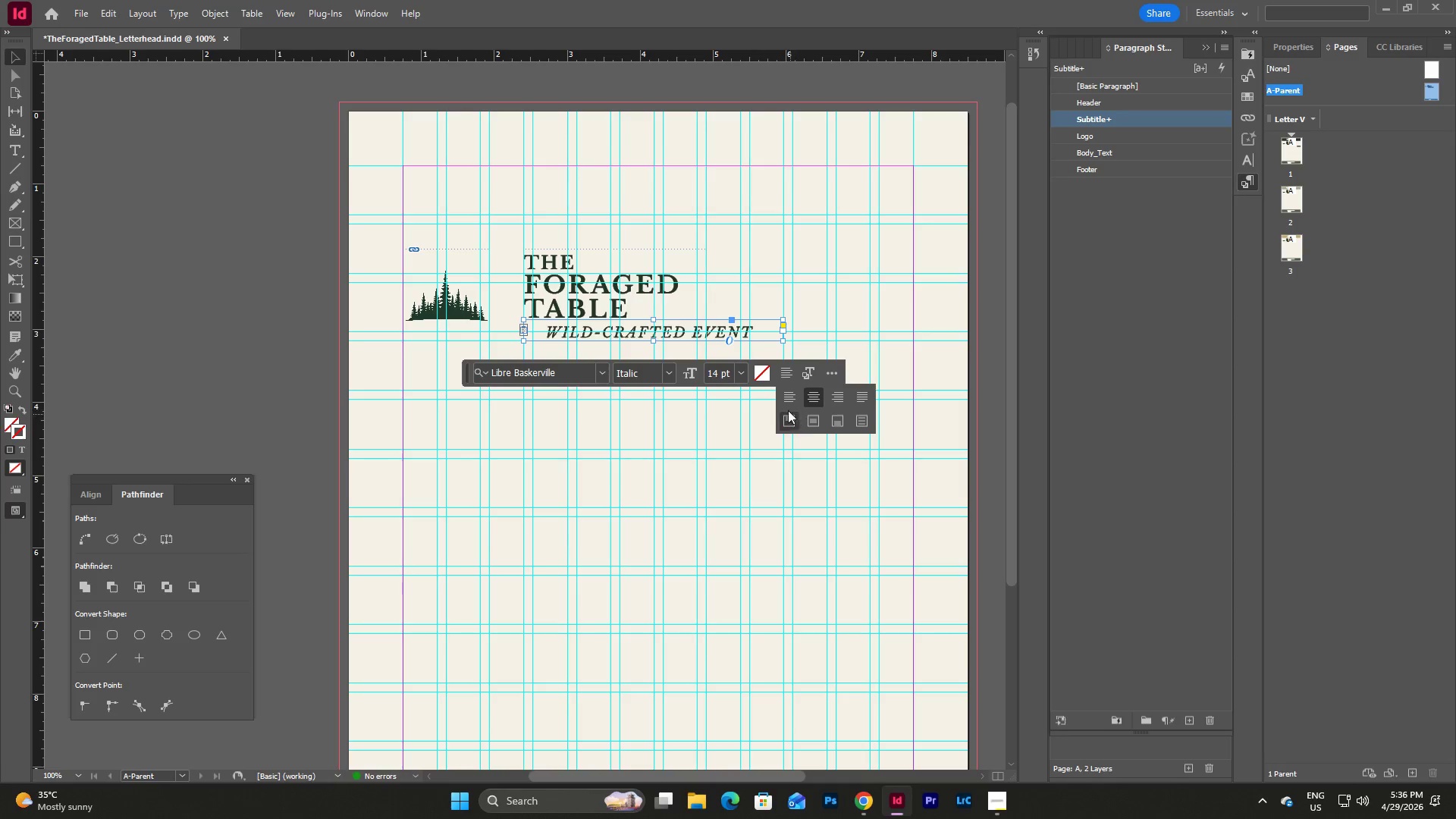 
left_click([788, 401])
 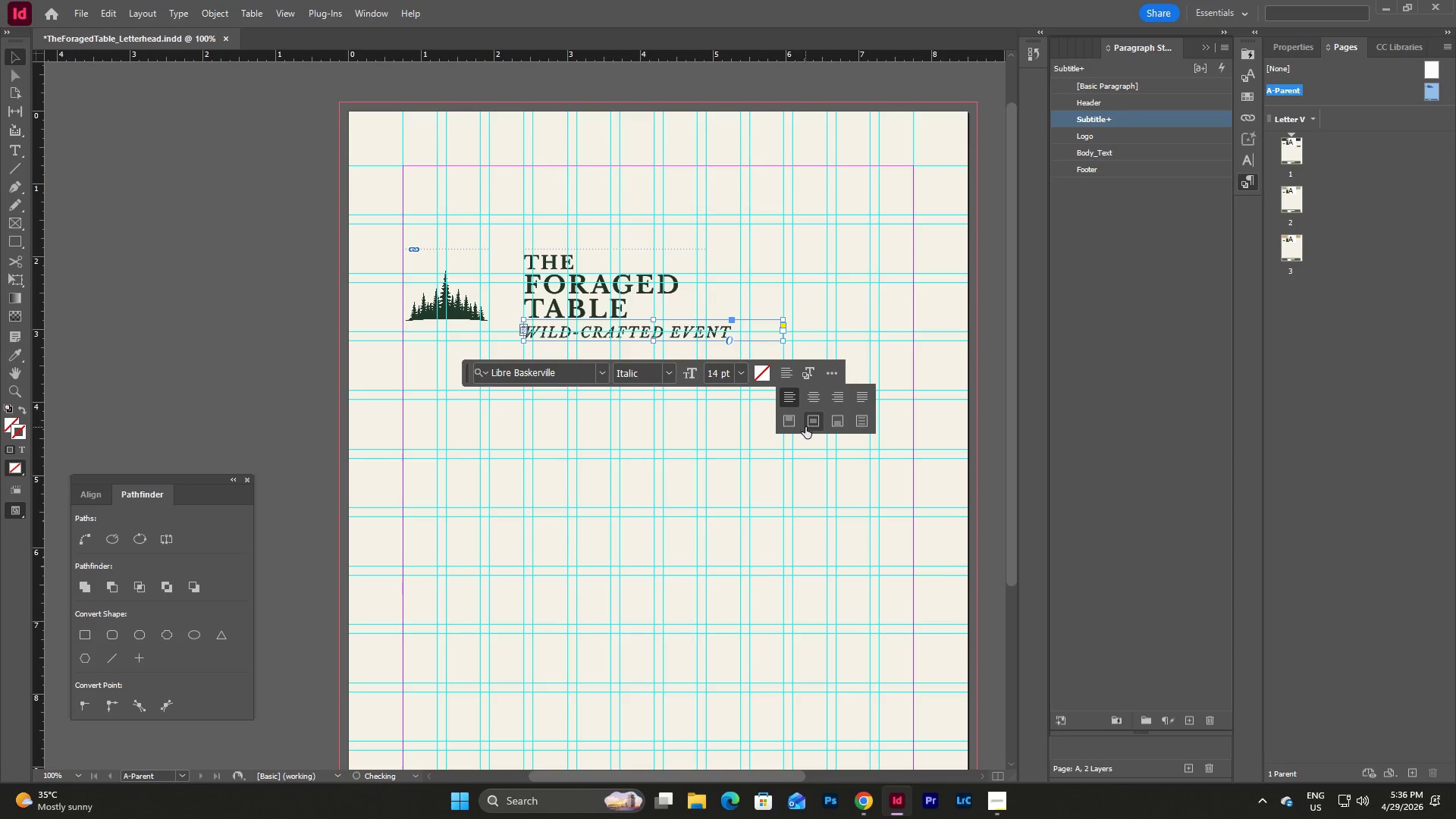 
left_click([813, 422])
 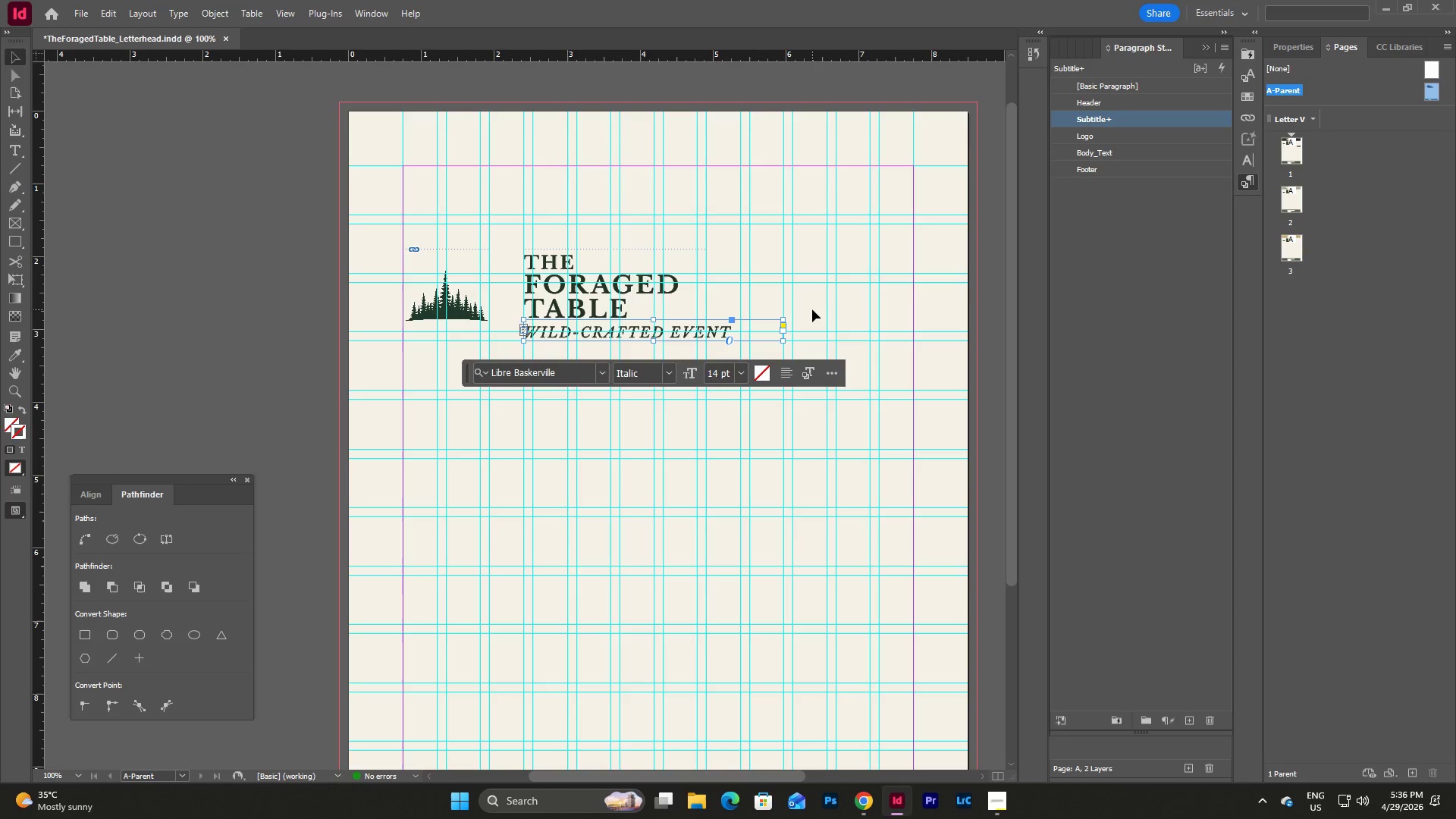 
double_click([812, 309])
 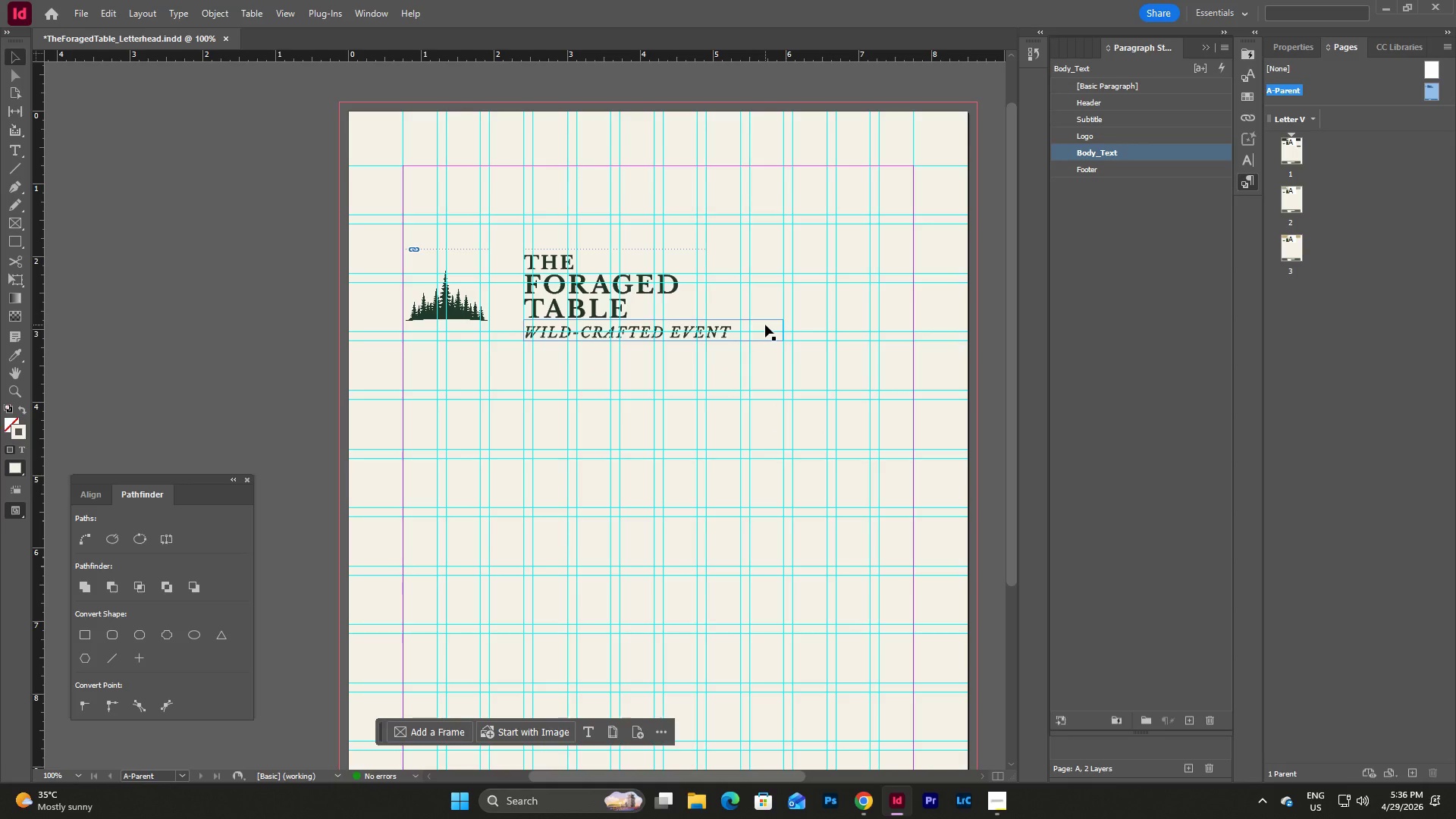 
double_click([765, 325])
 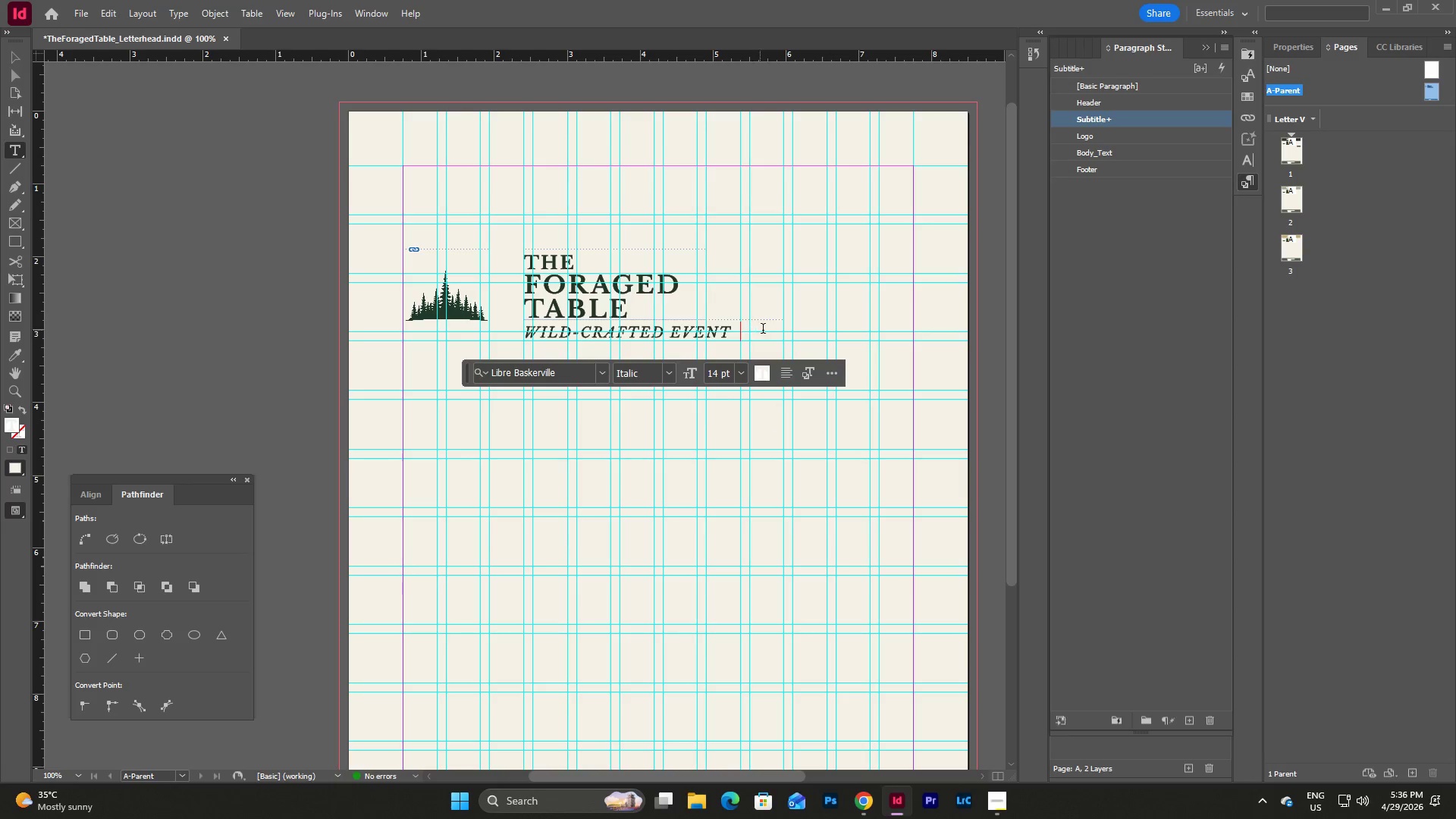 
left_click_drag(start_coordinate=[767, 330], to_coordinate=[730, 337])
 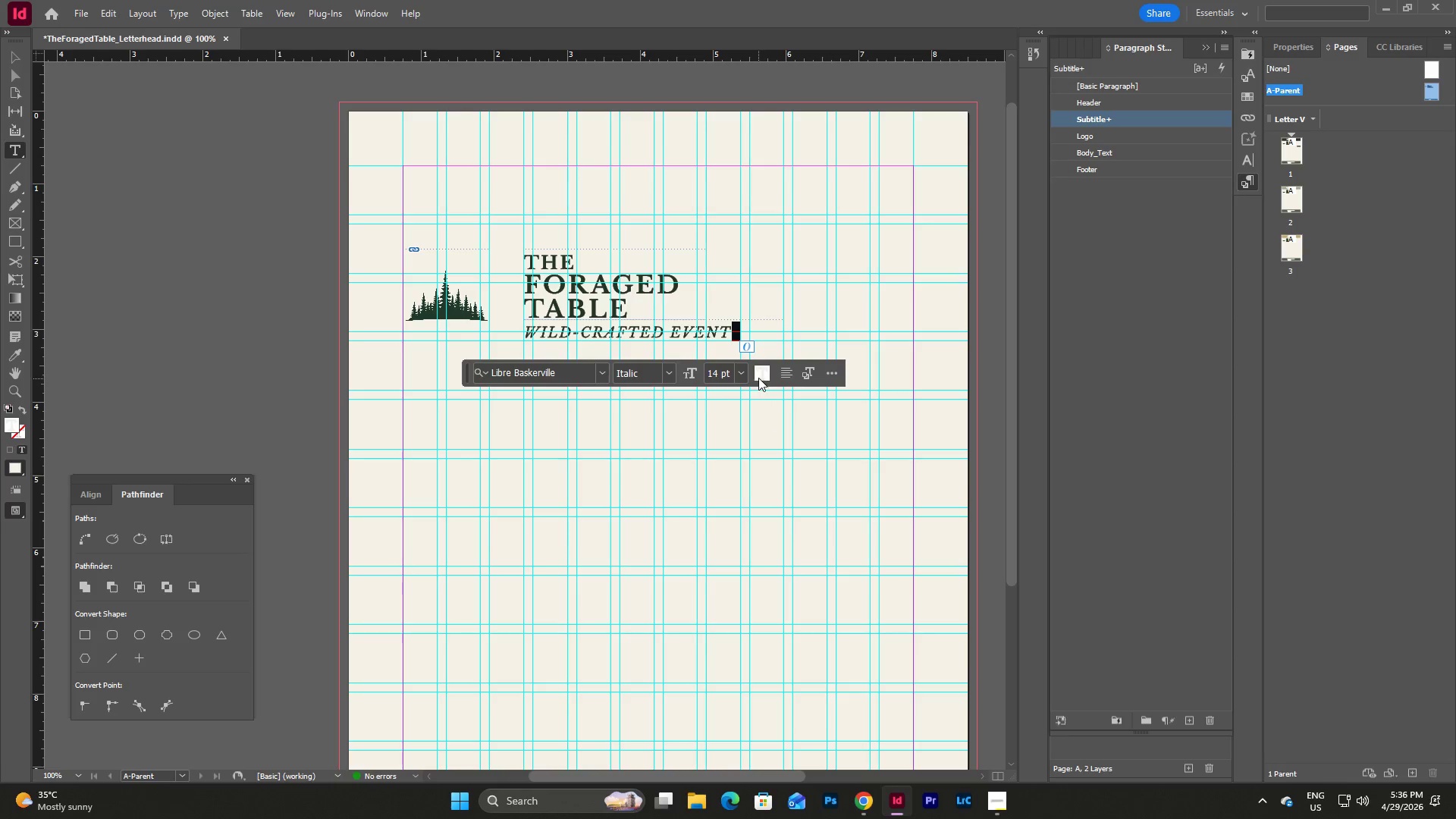 
left_click([761, 375])
 